 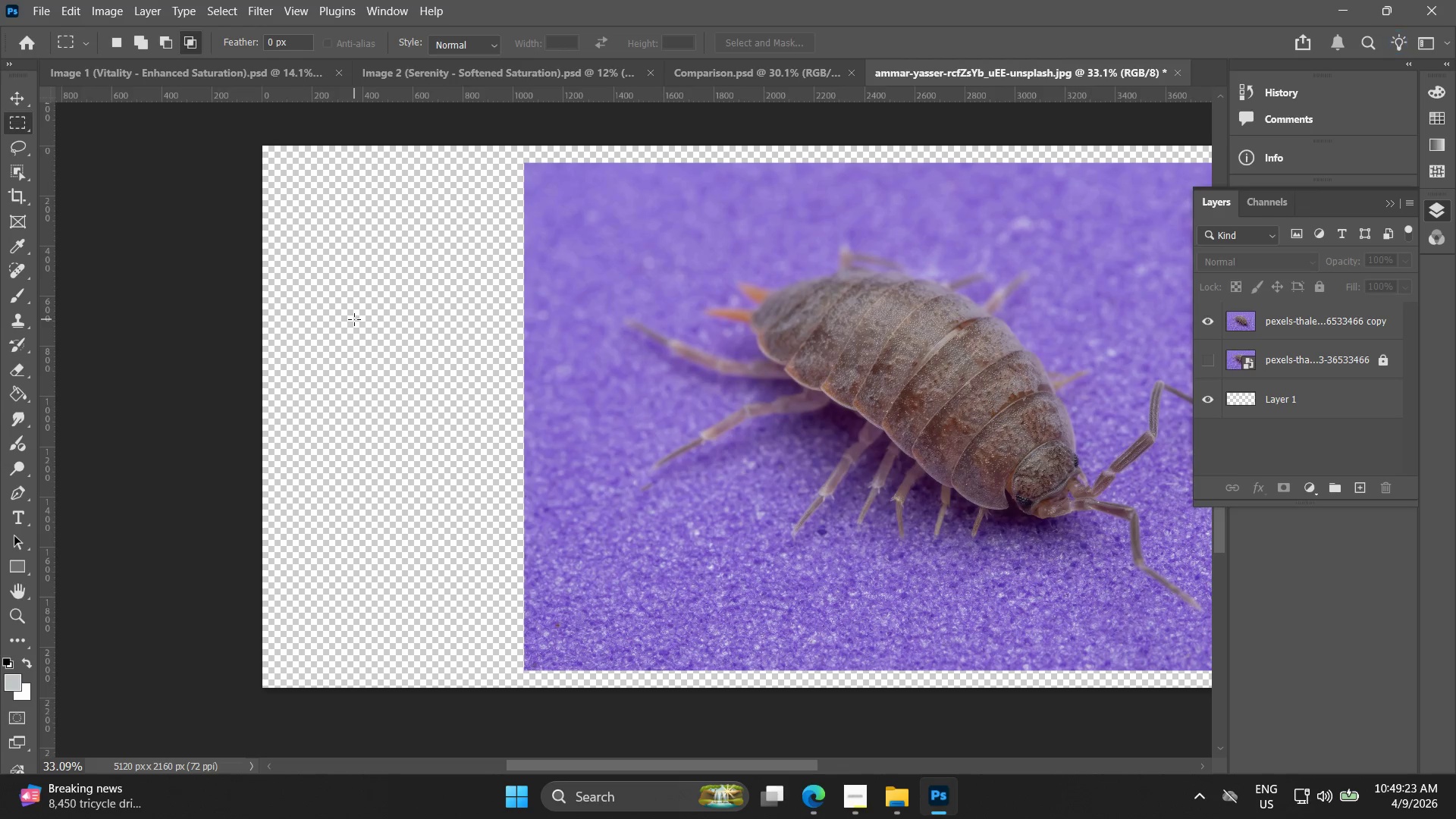 
hold_key(key=Space, duration=0.44)
 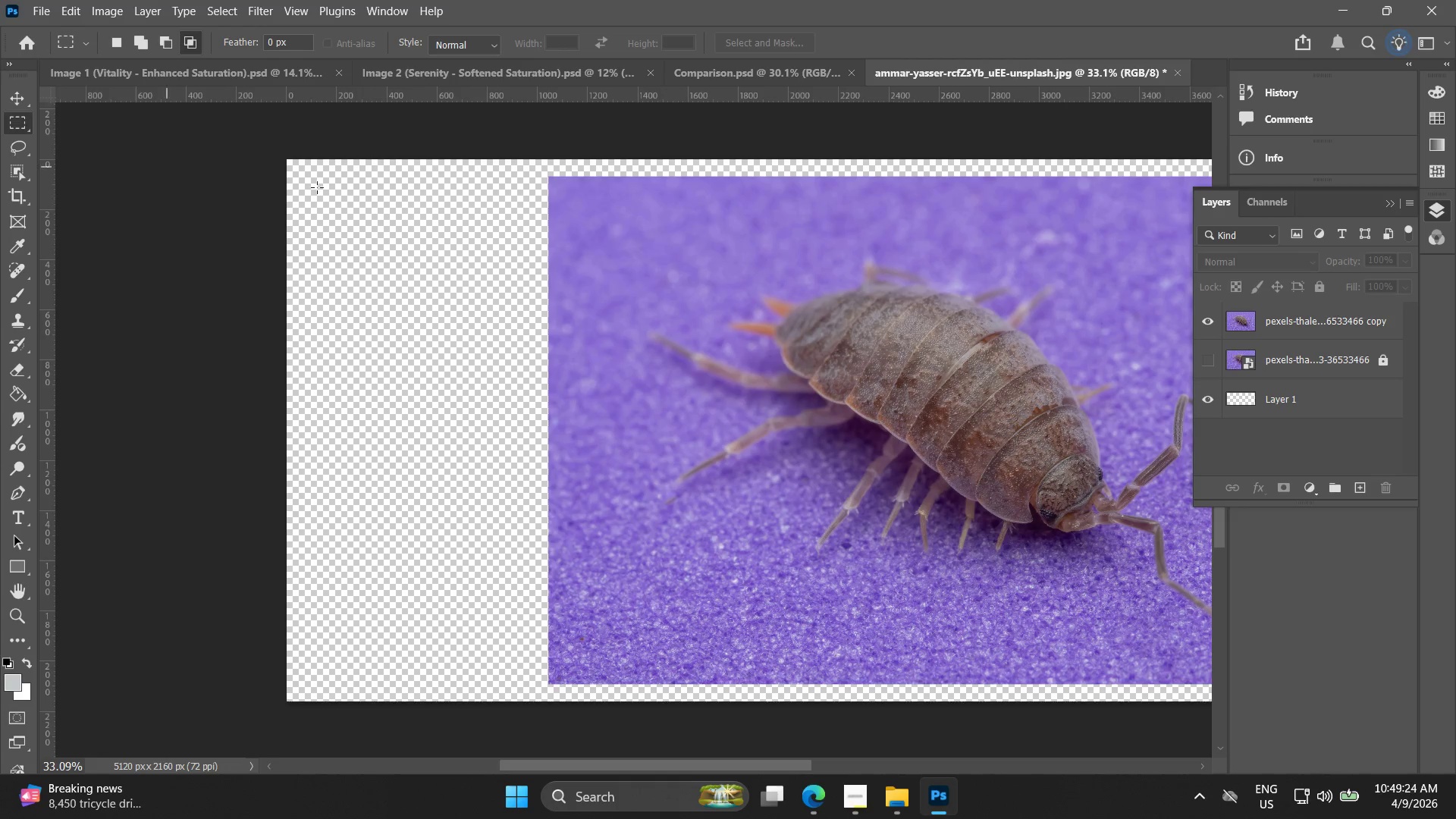 
left_click_drag(start_coordinate=[350, 317], to_coordinate=[375, 331])
 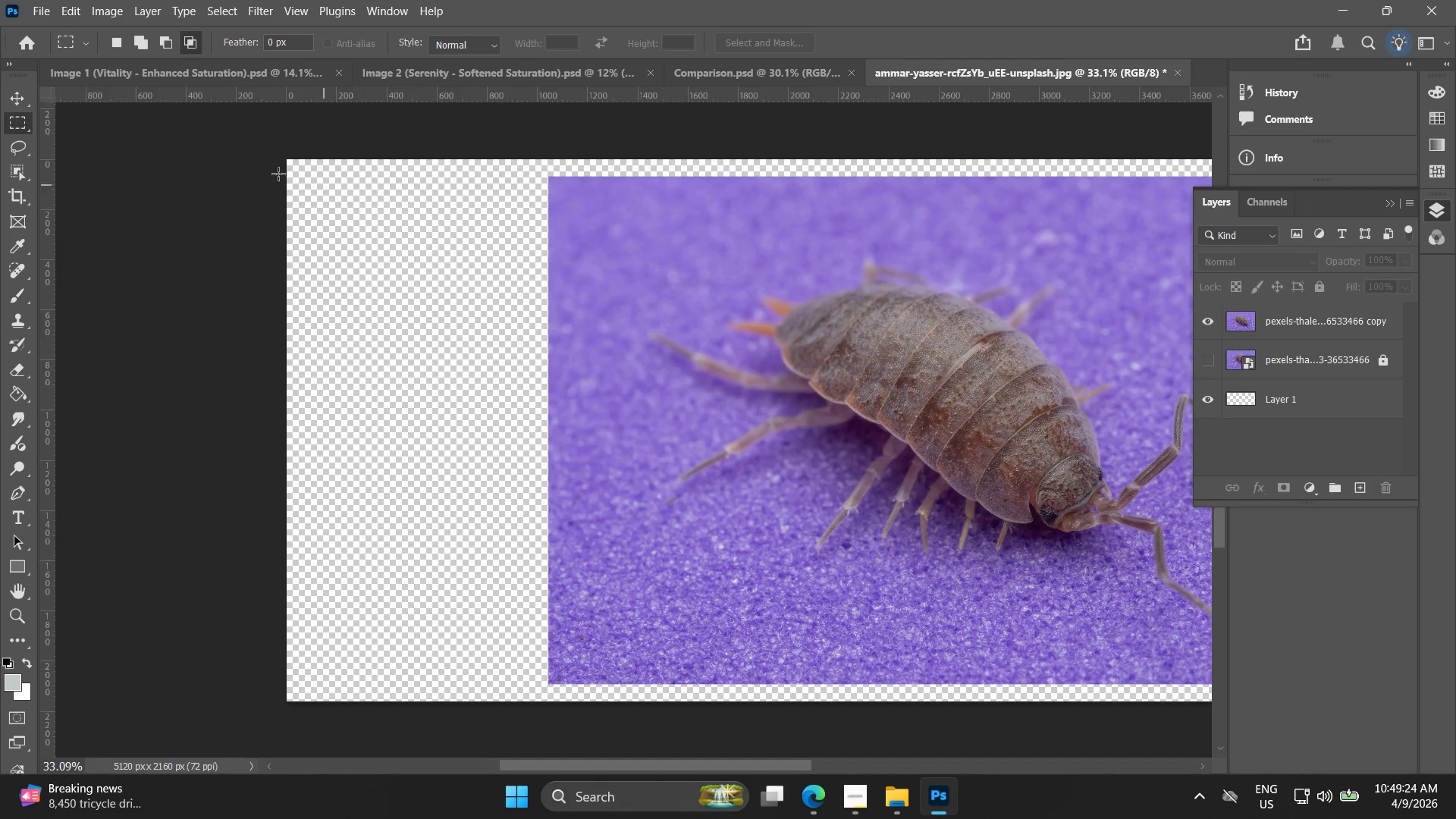 
scroll: coordinate [354, 319], scroll_direction: up, amount: 3.0
 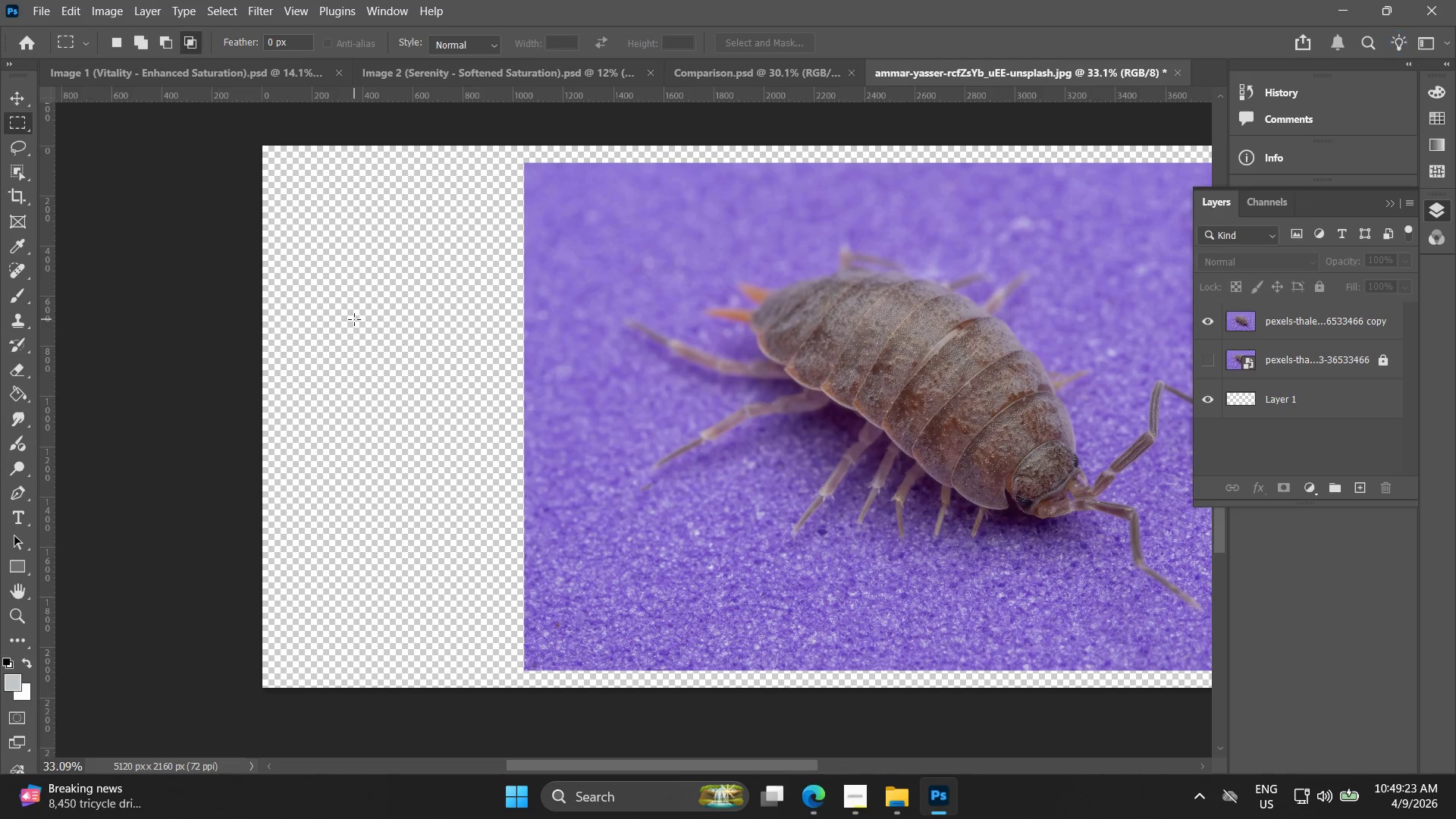 
left_click_drag(start_coordinate=[215, 136], to_coordinate=[584, 702])
 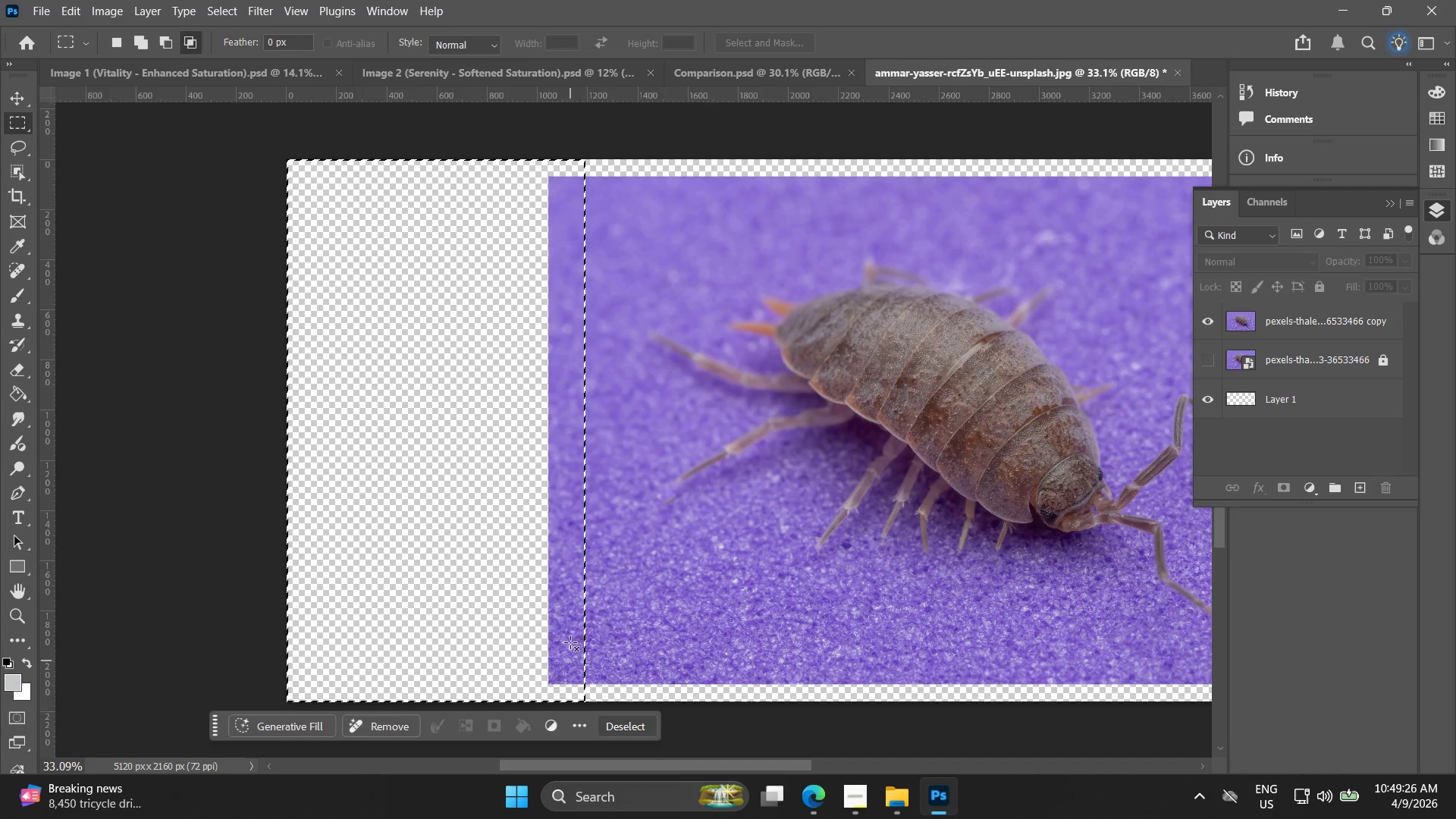 
left_click([609, 585])
 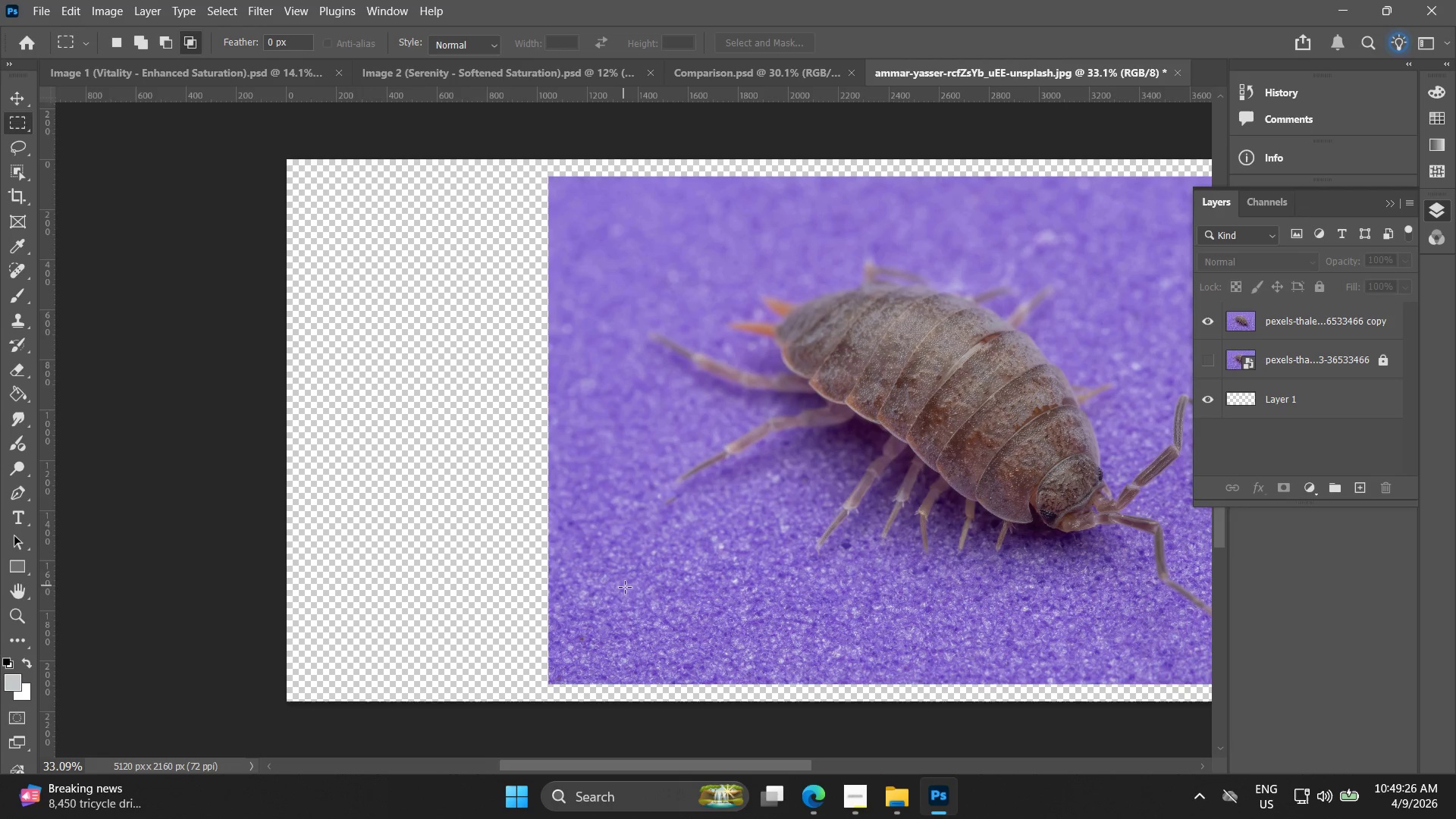 
hold_key(key=Space, duration=0.61)
 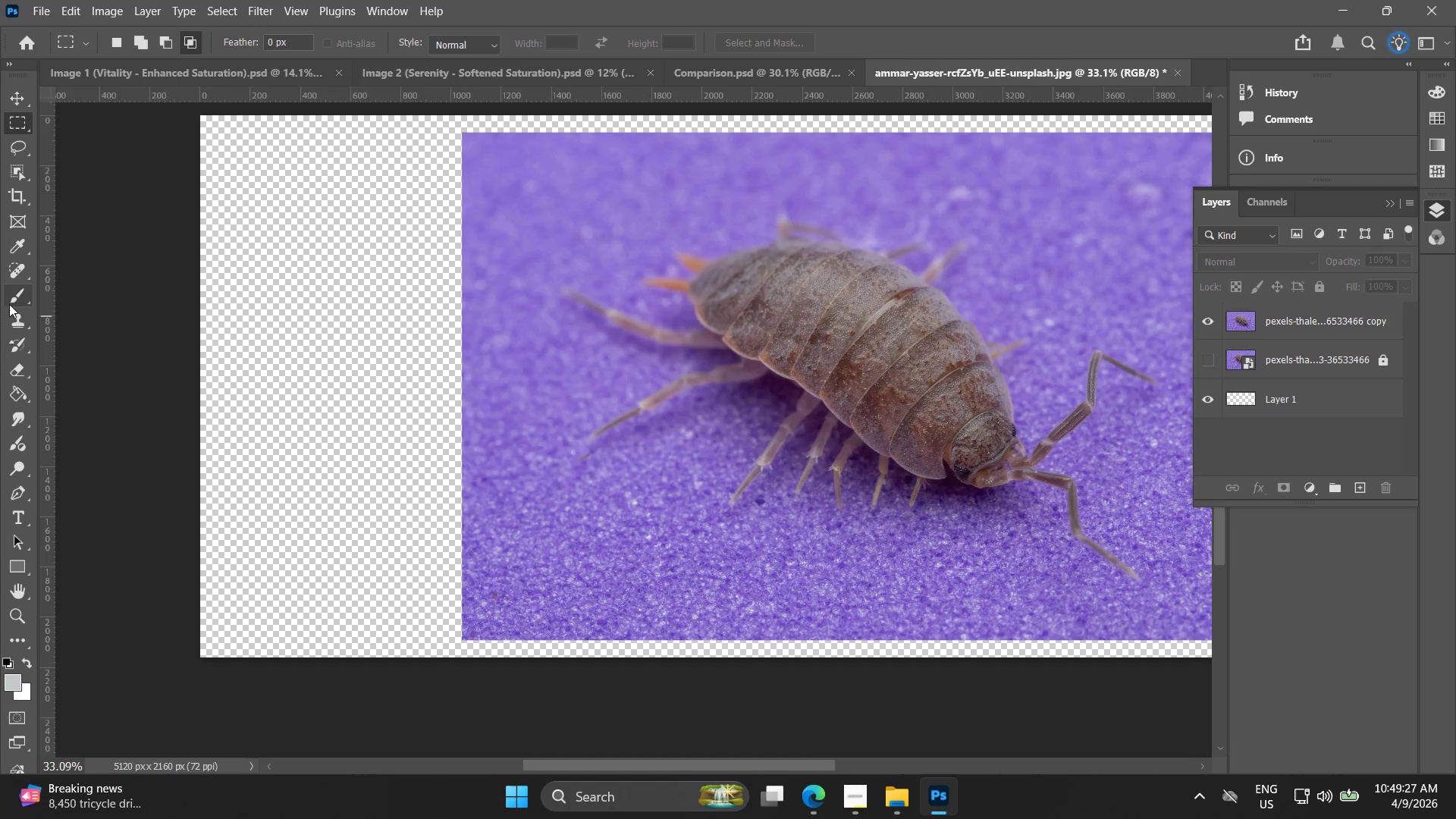 
left_click_drag(start_coordinate=[596, 577], to_coordinate=[510, 533])
 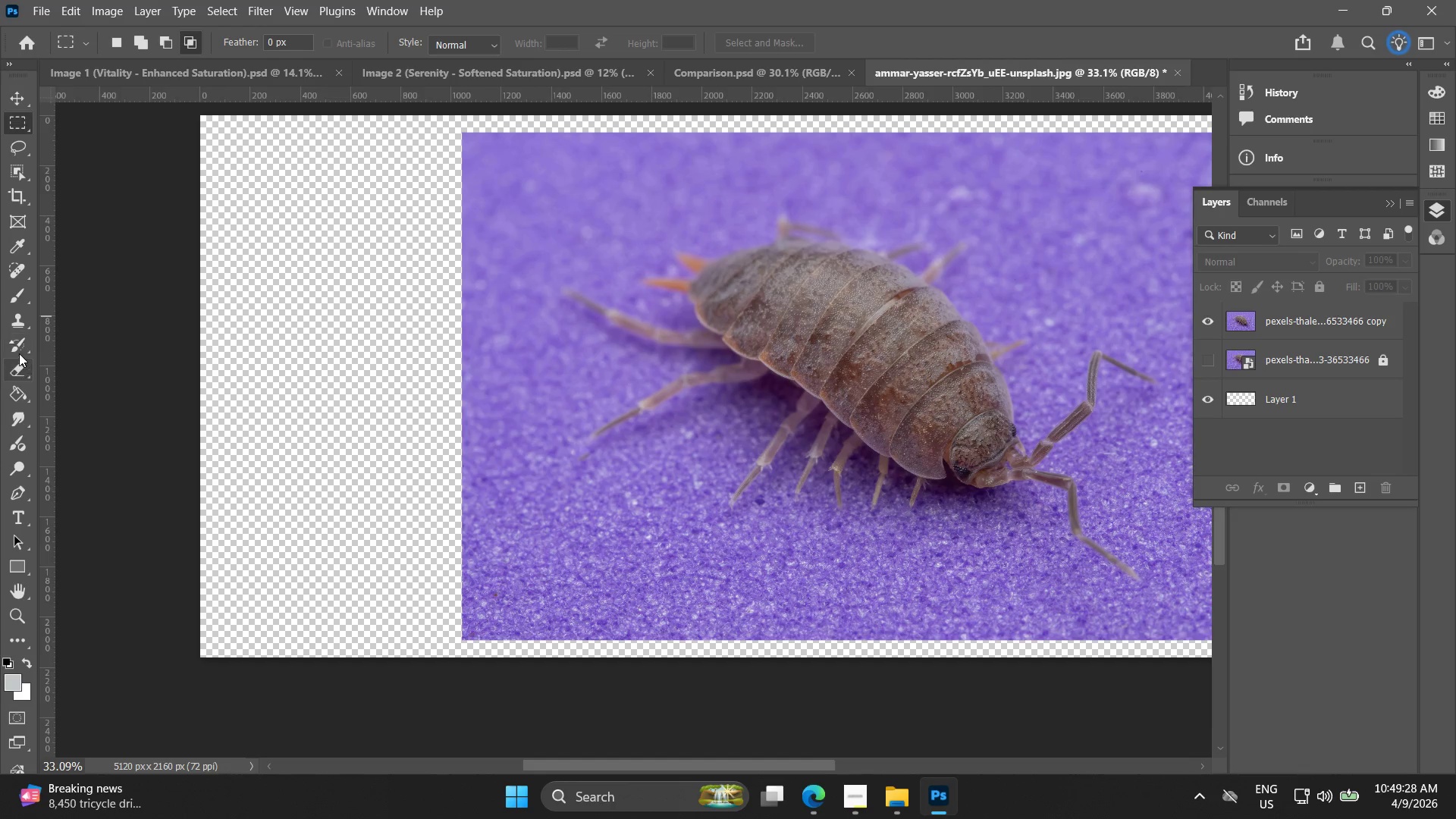 
left_click([23, 322])
 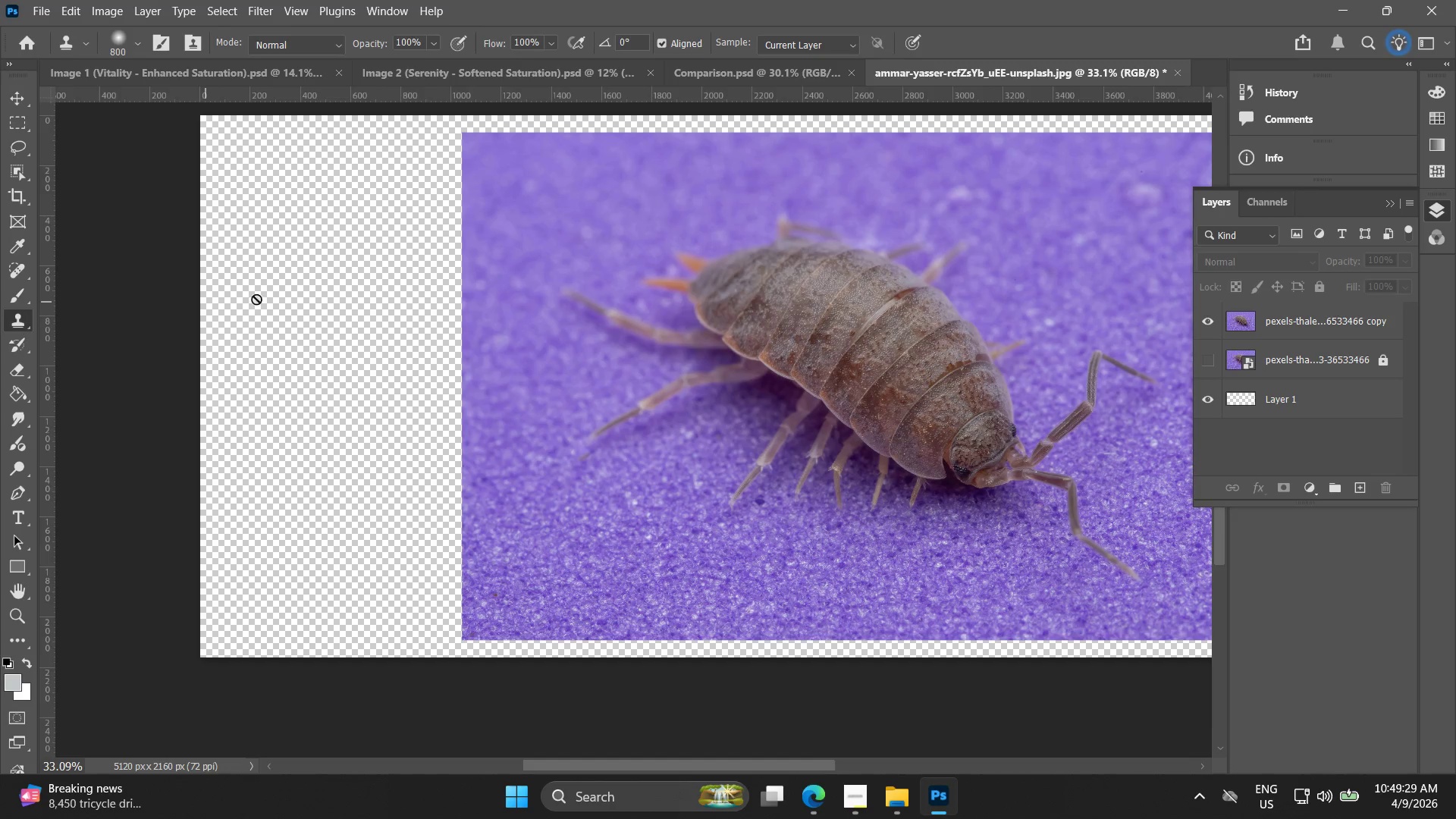 
hold_key(key=AltLeft, duration=0.41)
 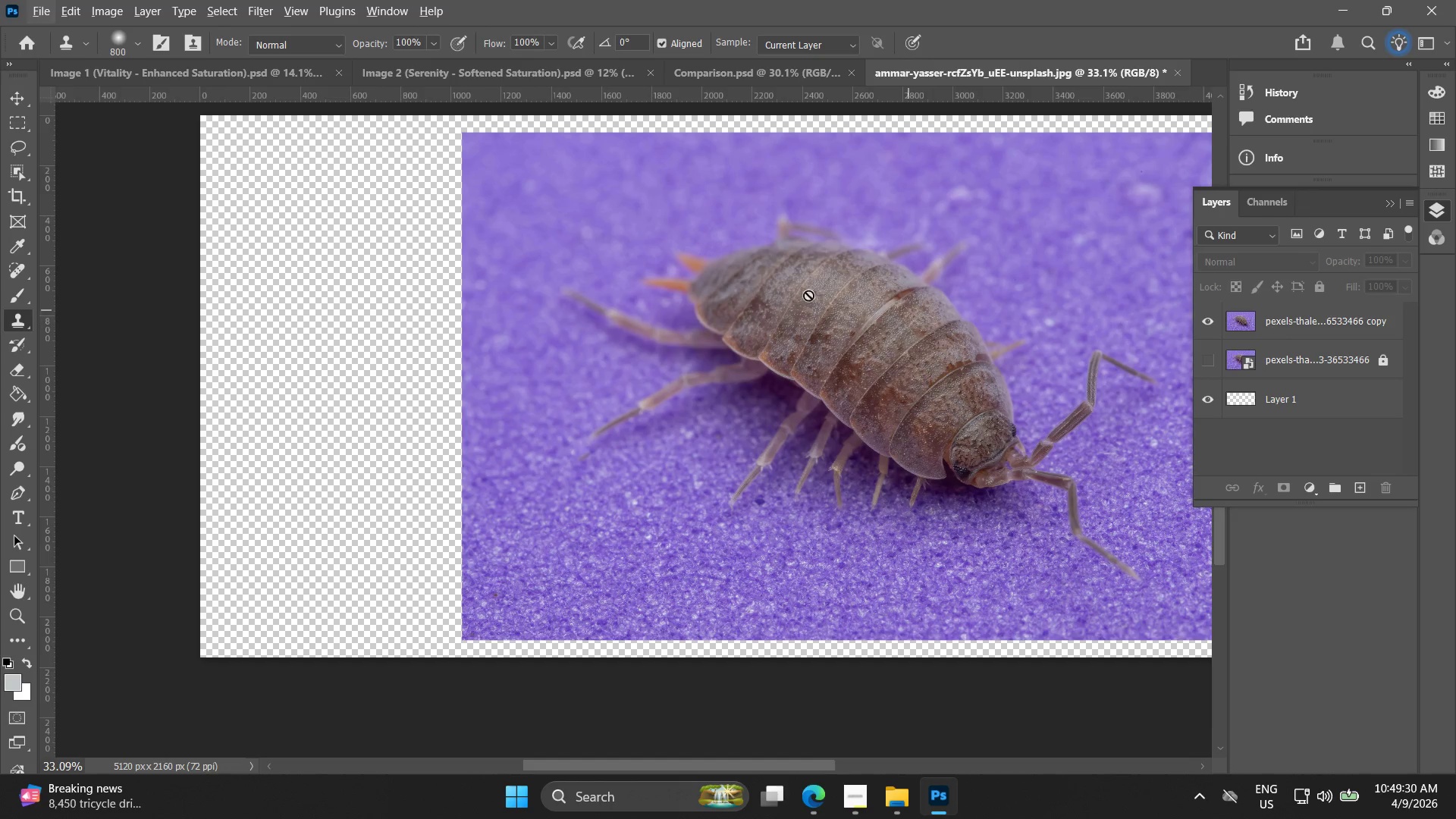 
hold_key(key=AltLeft, duration=1.49)
left_click([466, 136])
 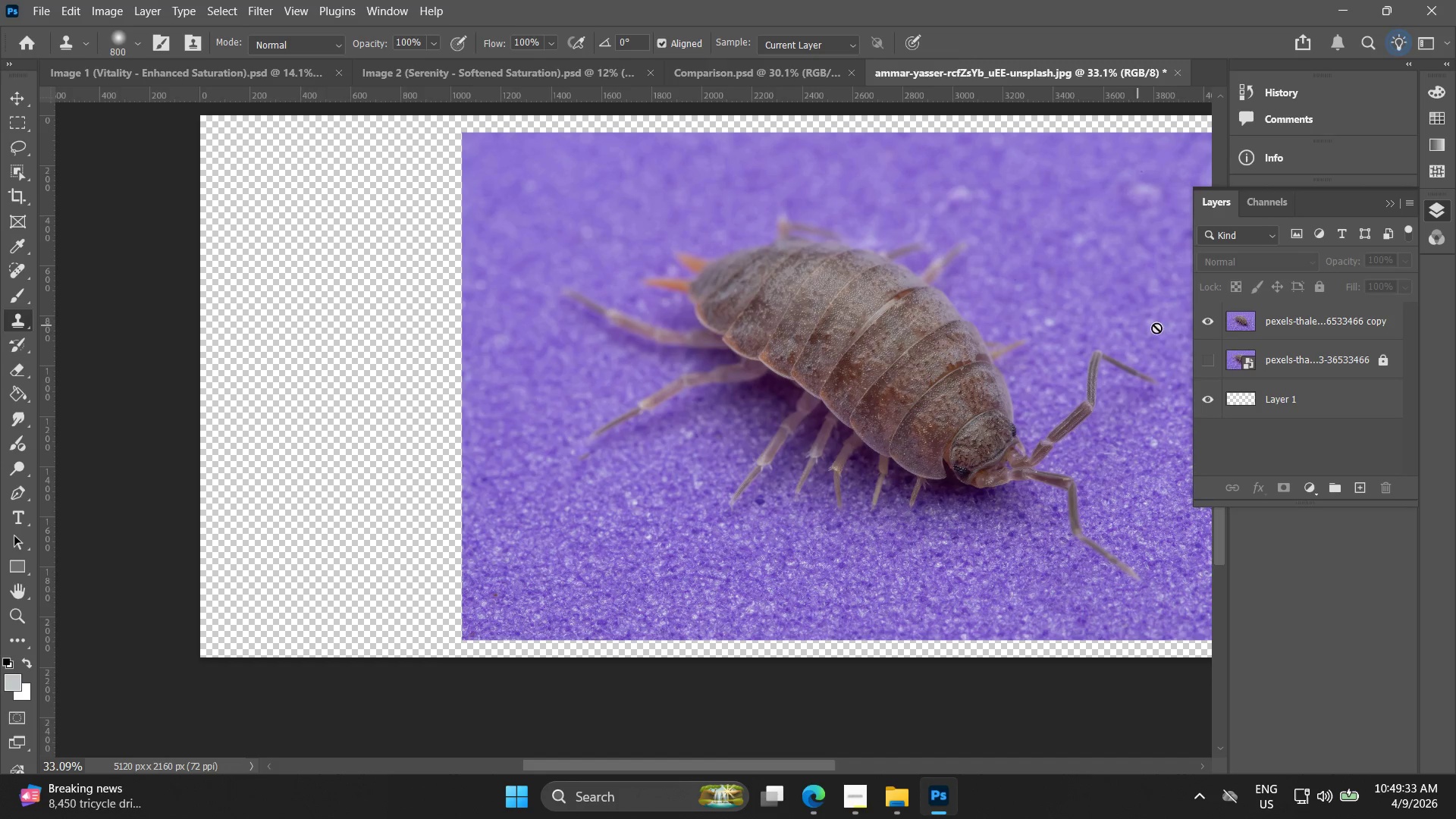 
left_click([1320, 333])
 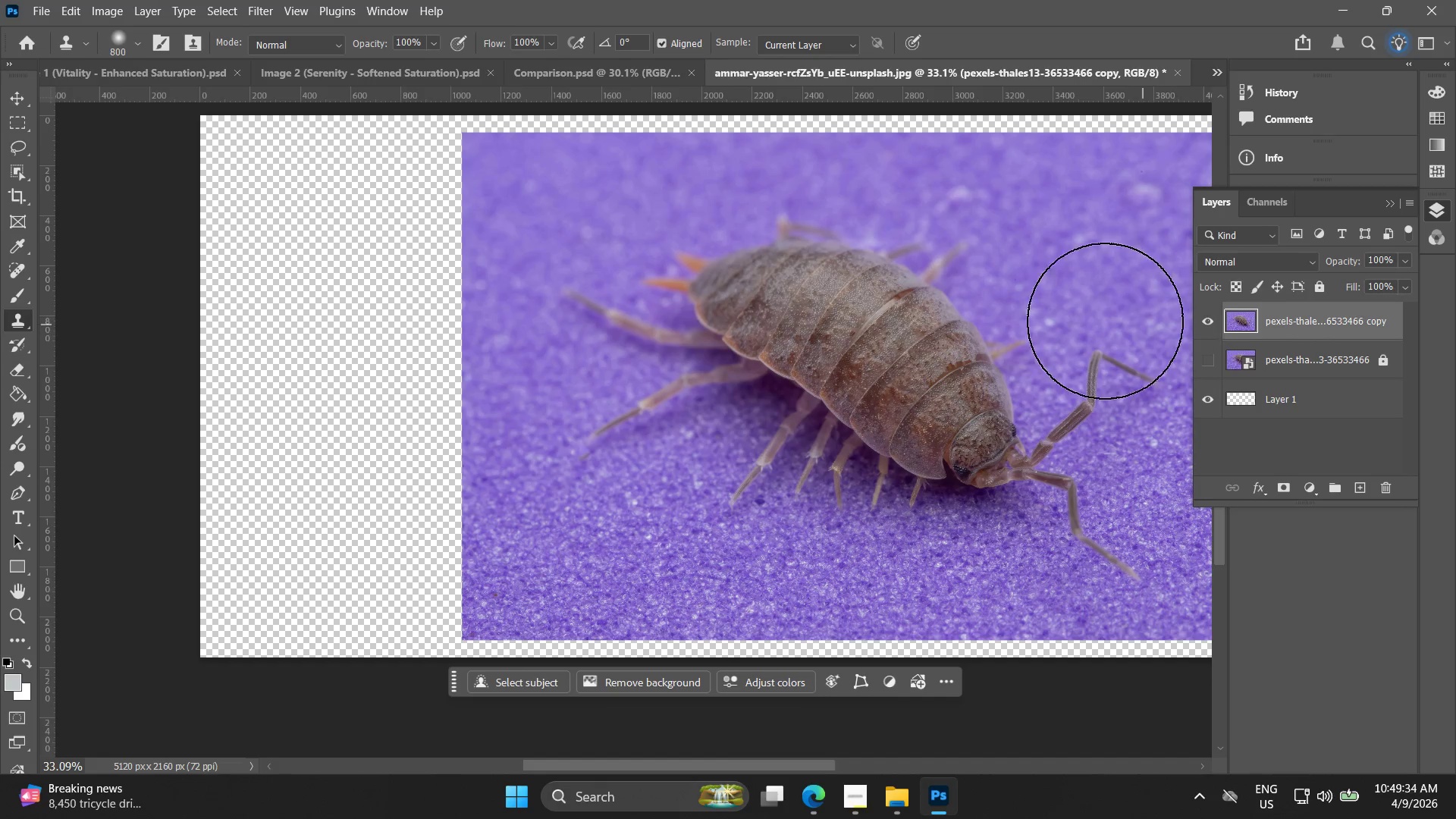 
hold_key(key=AltLeft, duration=1.5)
left_click([465, 136])
 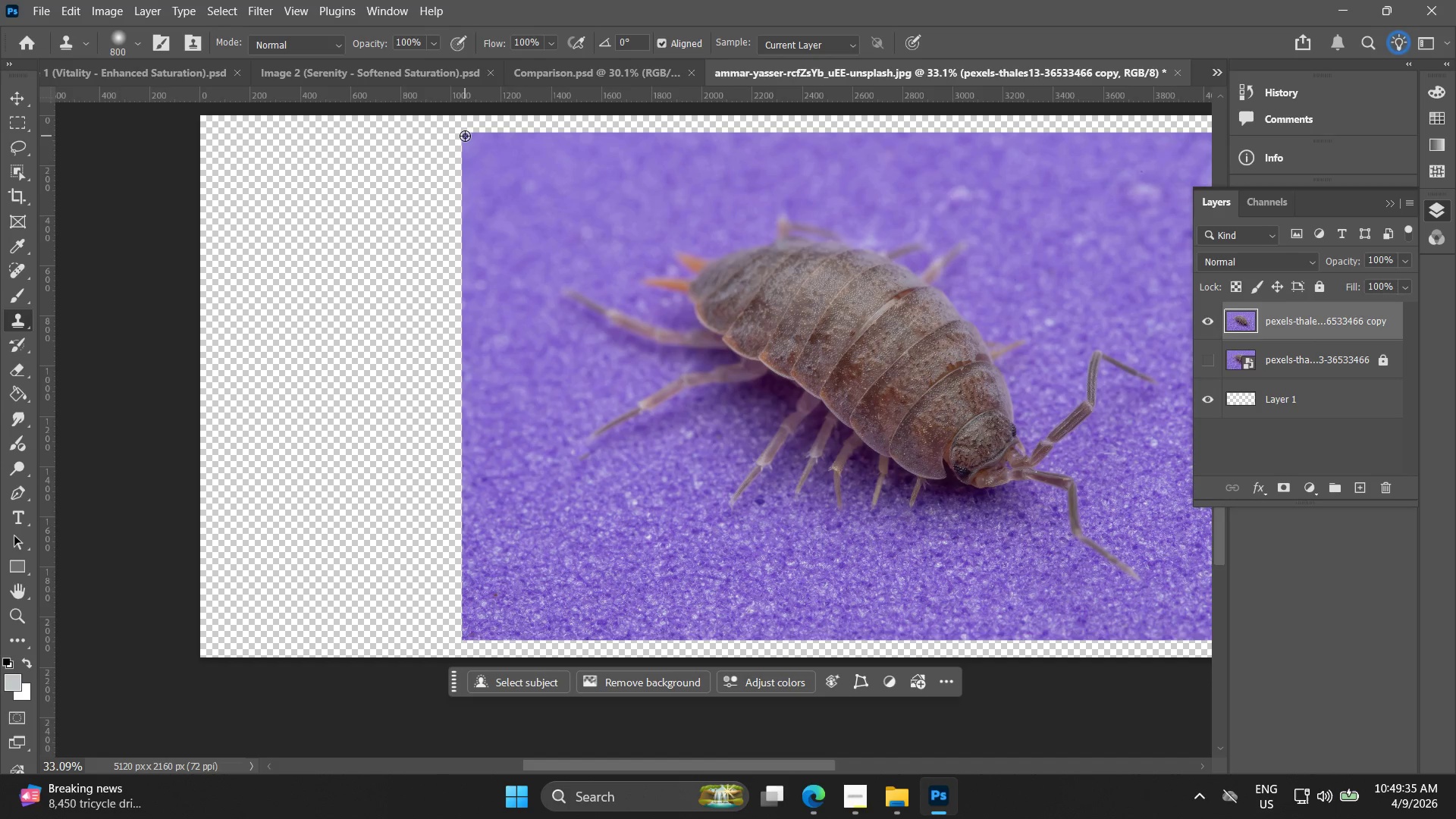 
key(Alt+AltLeft)
 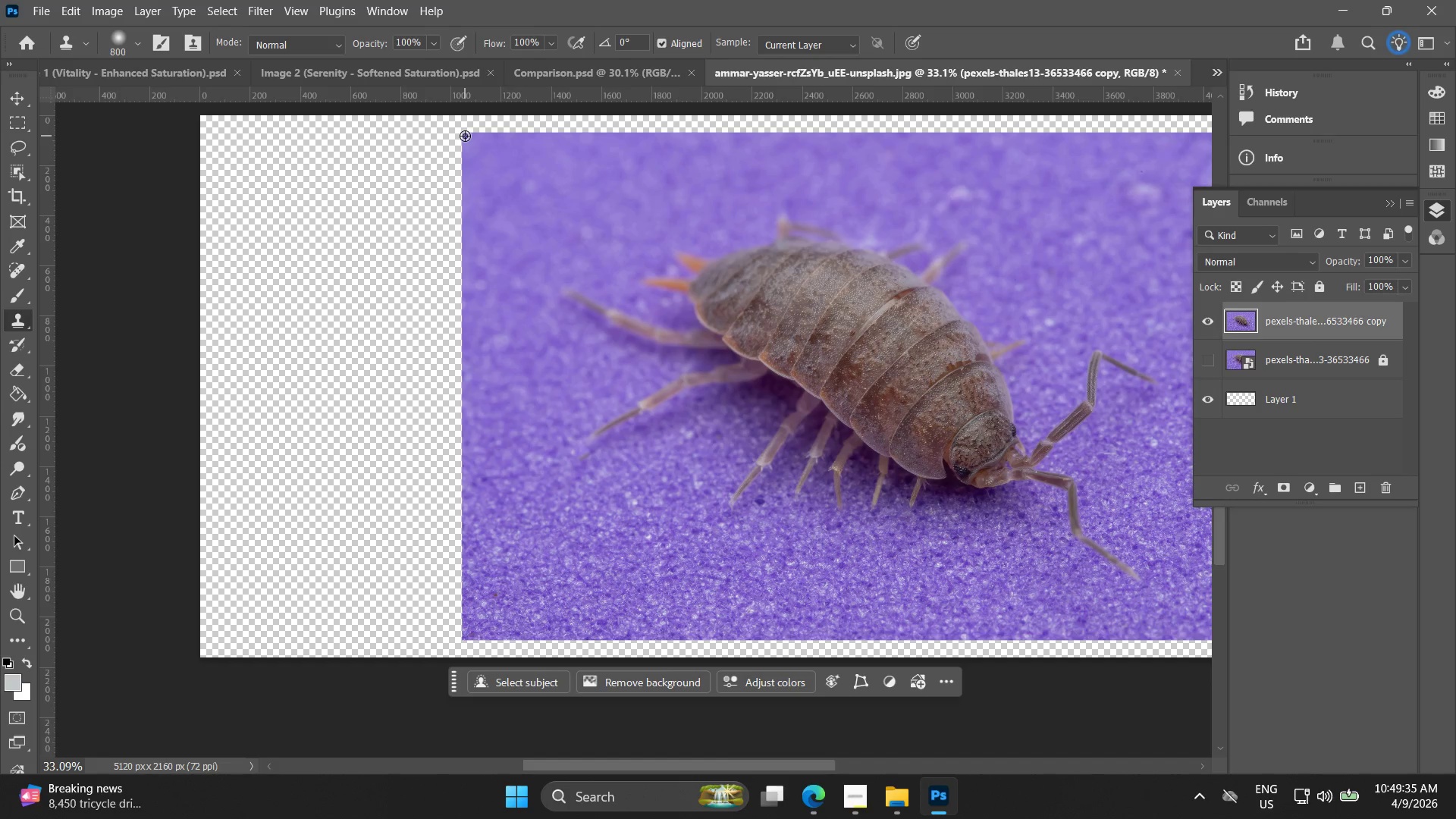 
key(Alt+AltLeft)
 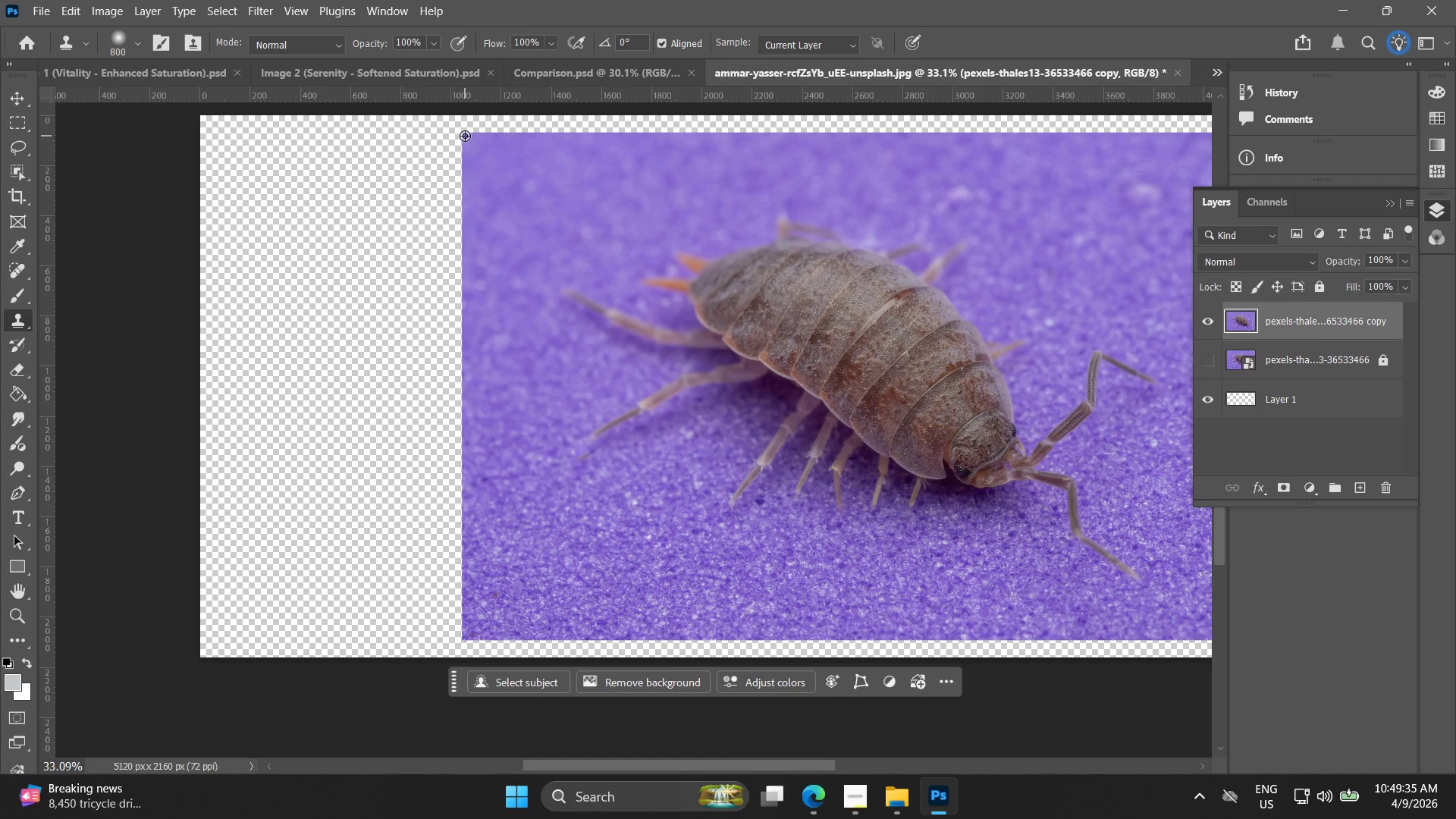 
key(Alt+AltLeft)
 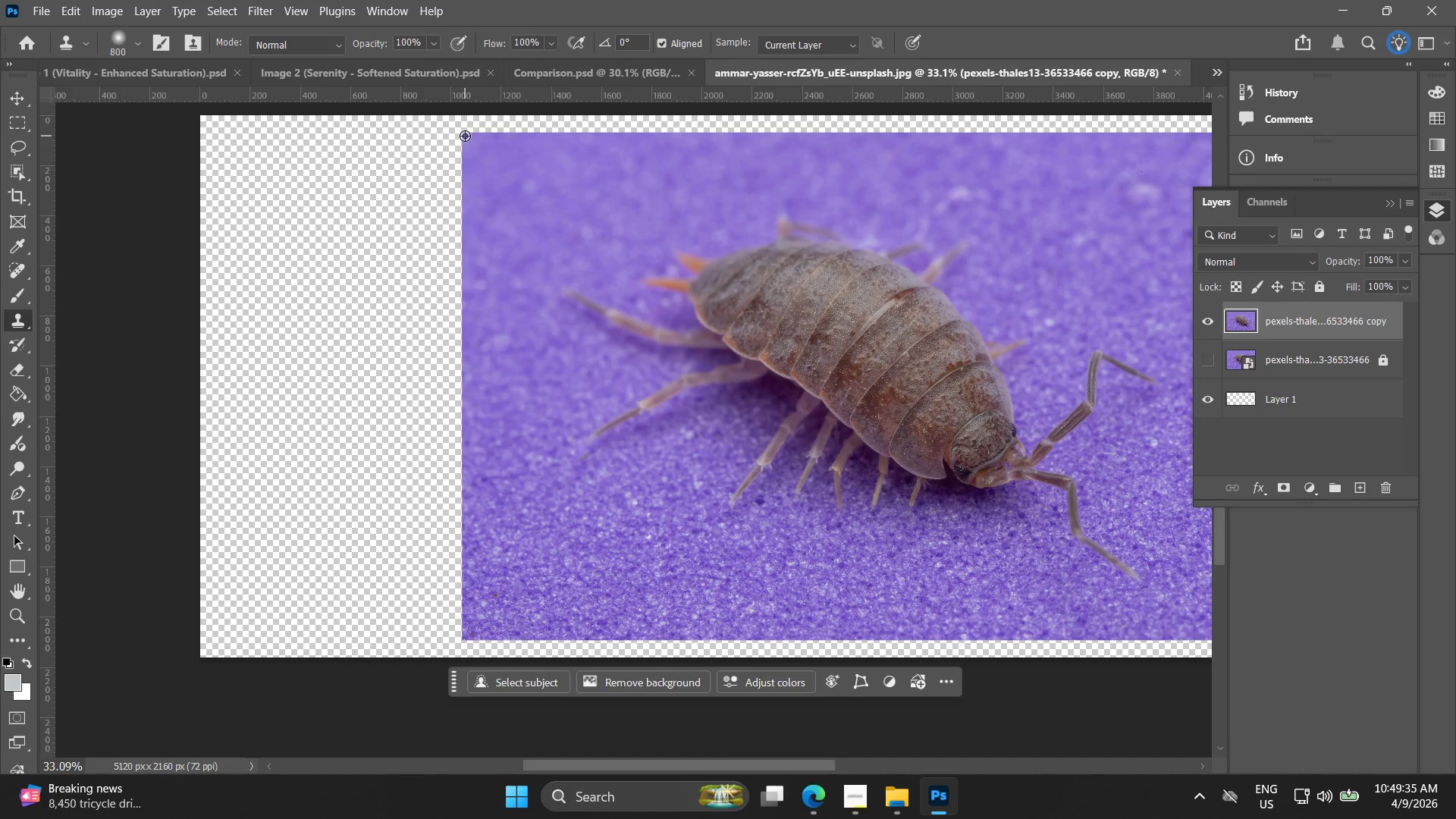 
key(Alt+AltLeft)
 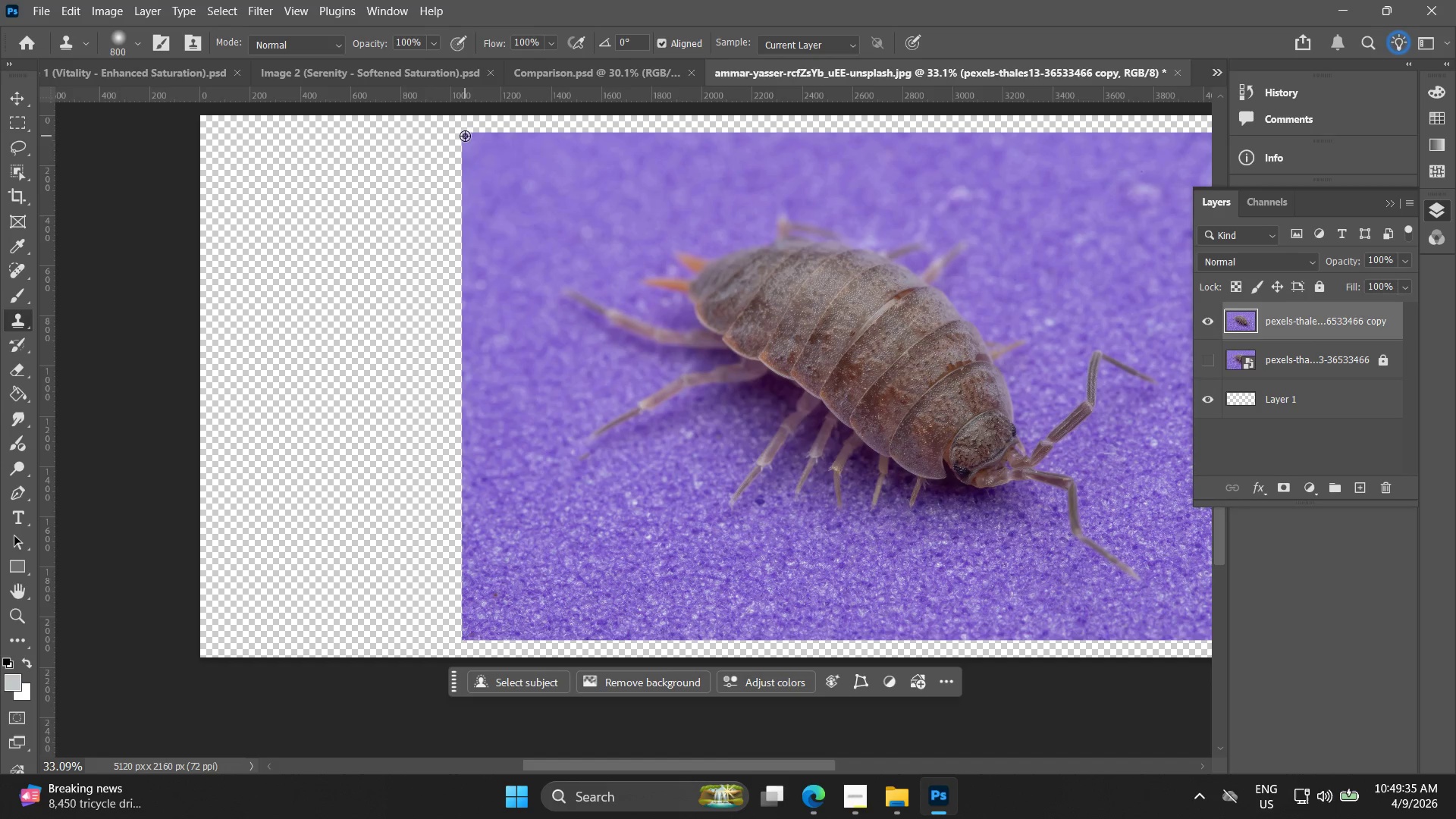 
key(Alt+AltLeft)
 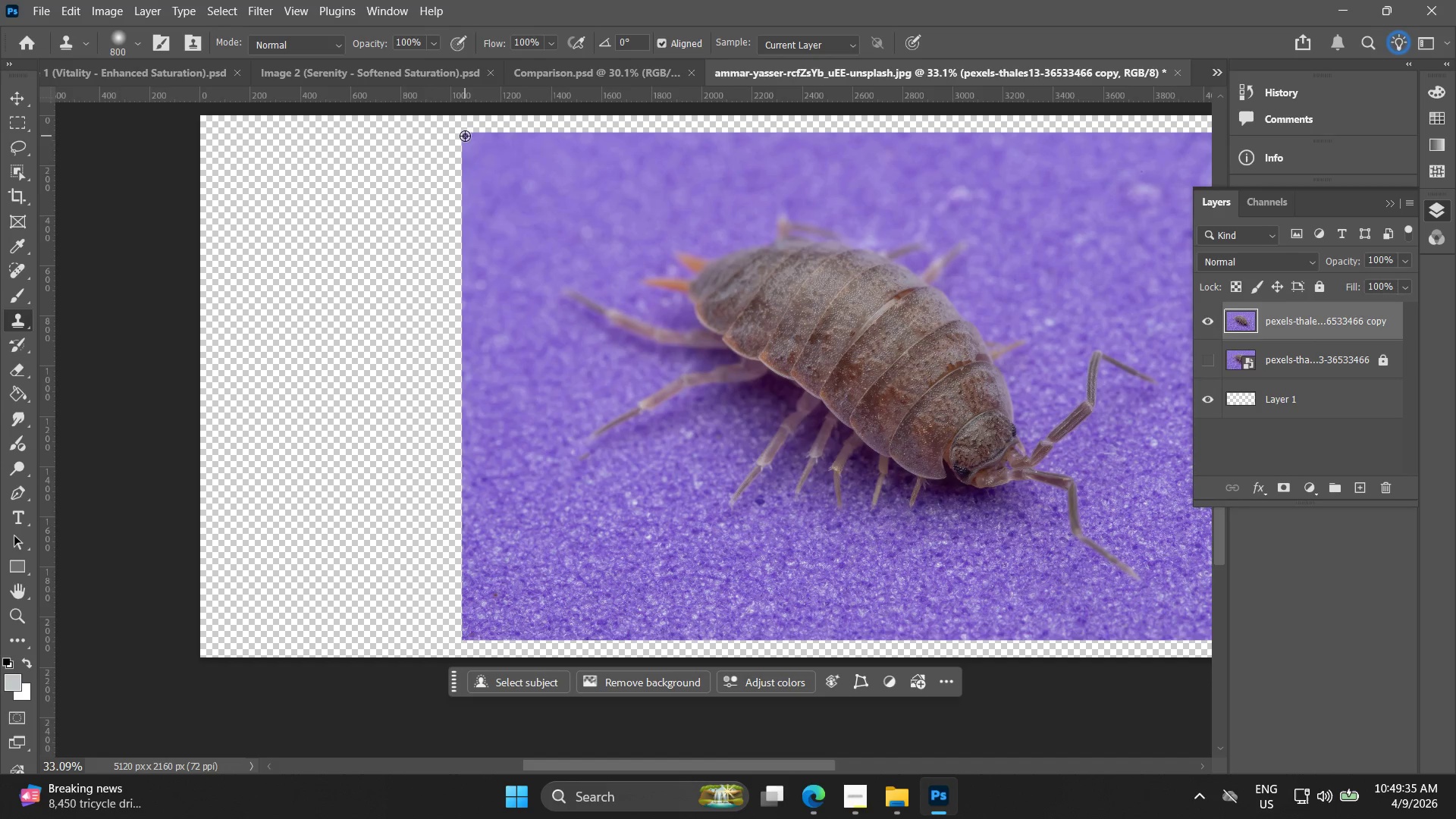 
key(Alt+AltLeft)
 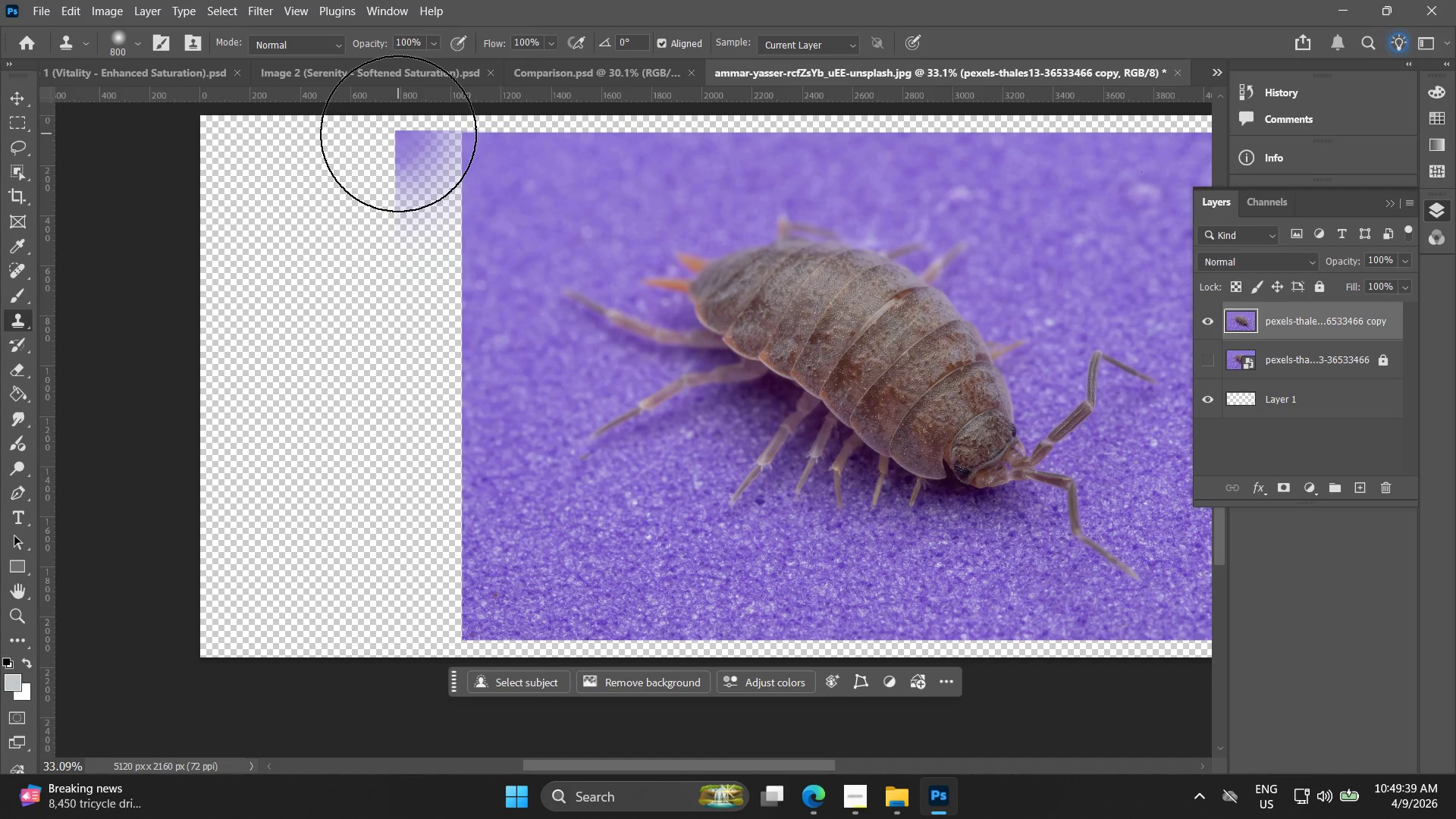 
wait(5.17)
 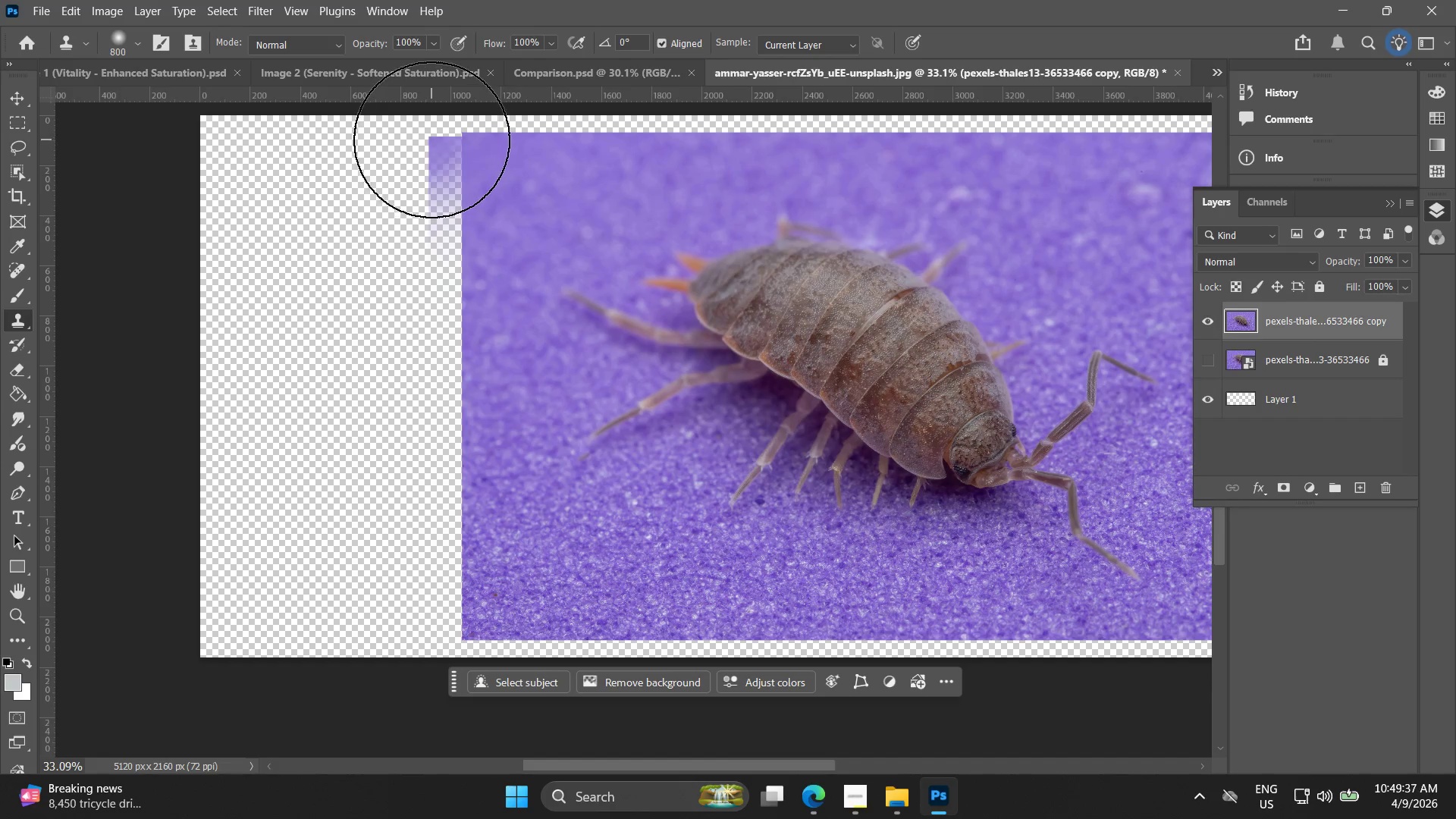 
left_click_drag(start_coordinate=[410, 137], to_coordinate=[410, 181])
 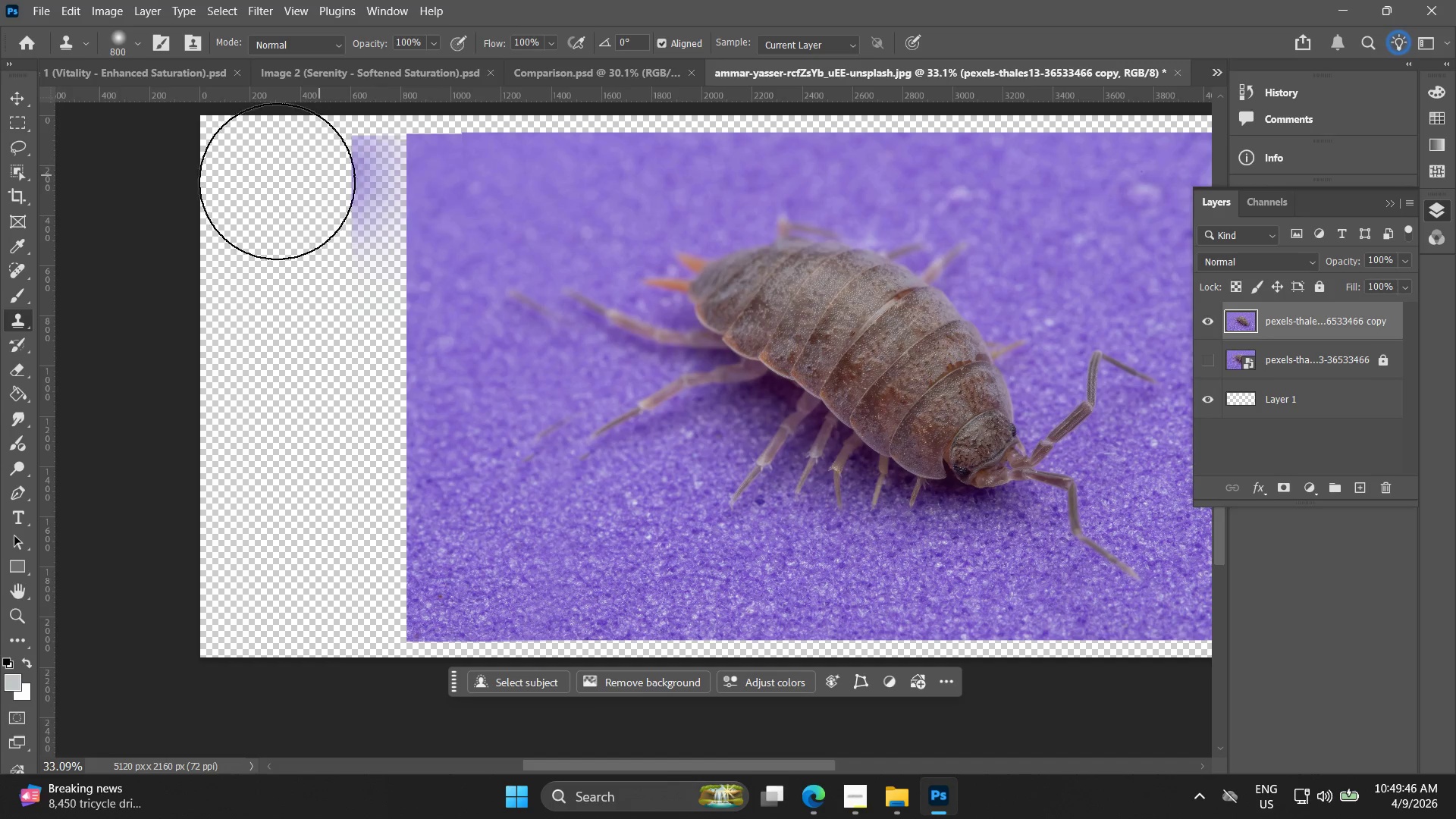 
hold_key(key=Space, duration=0.52)
 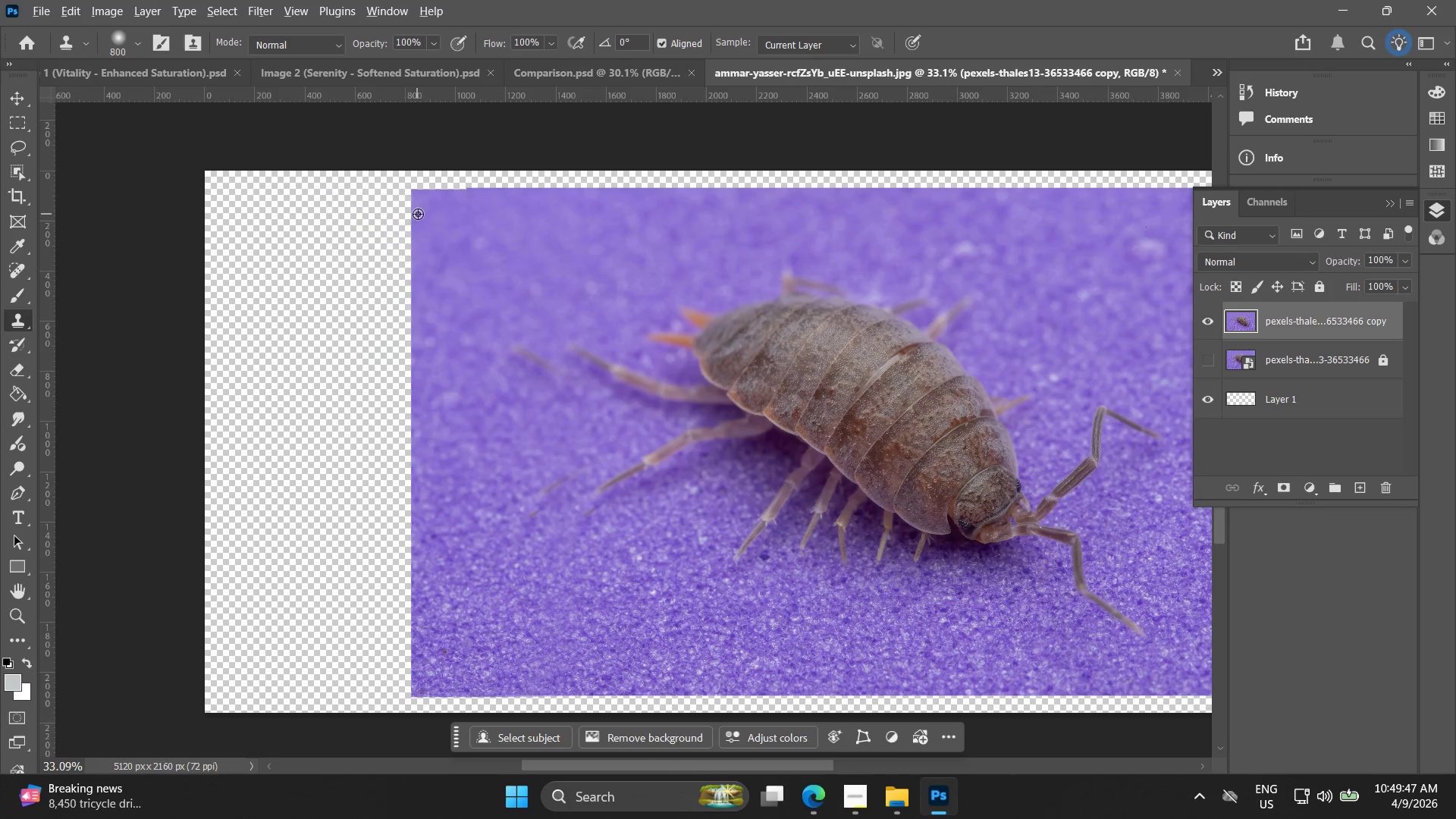 
left_click_drag(start_coordinate=[325, 208], to_coordinate=[329, 263])
 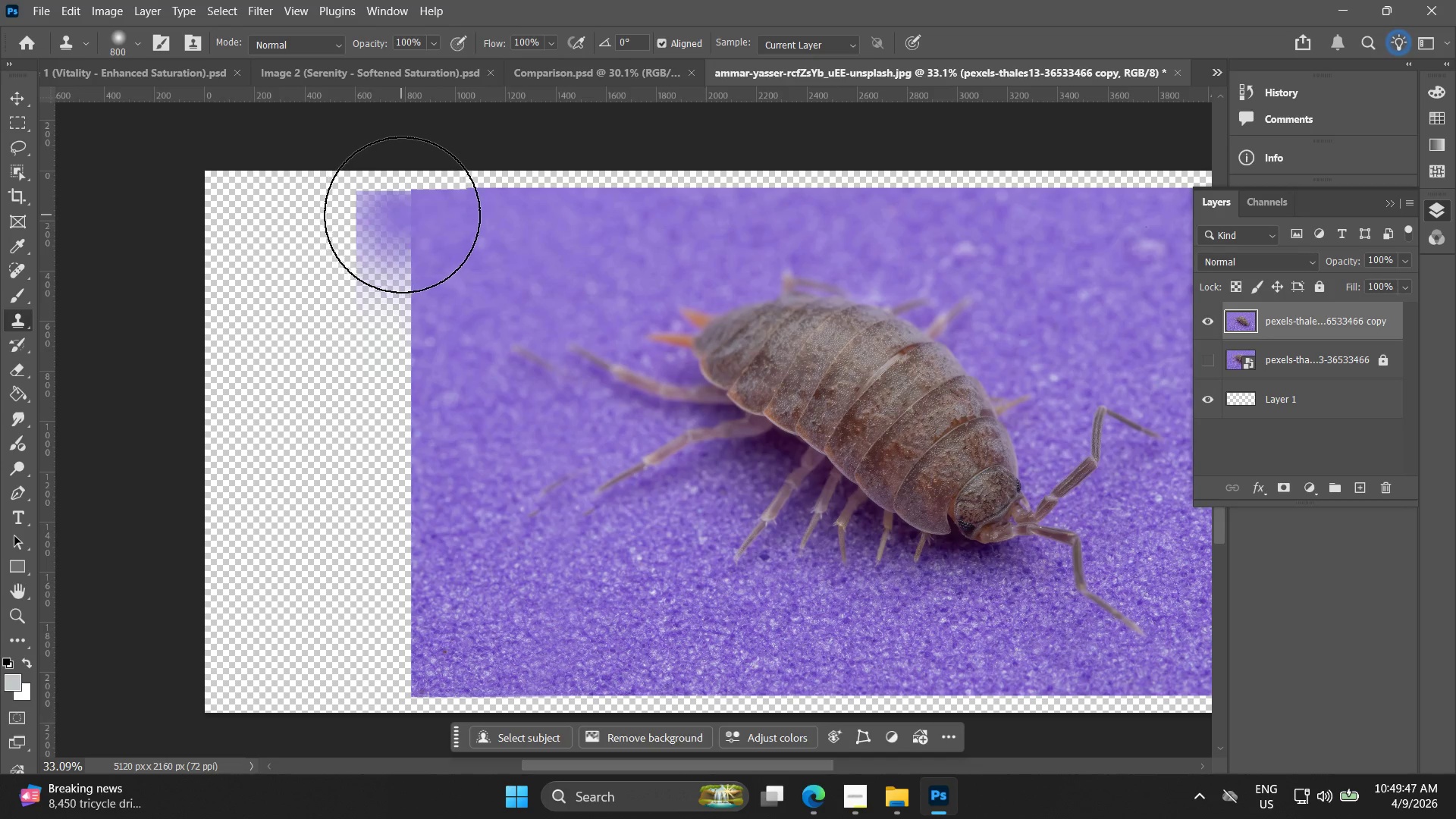 
hold_key(key=AltLeft, duration=0.48)
 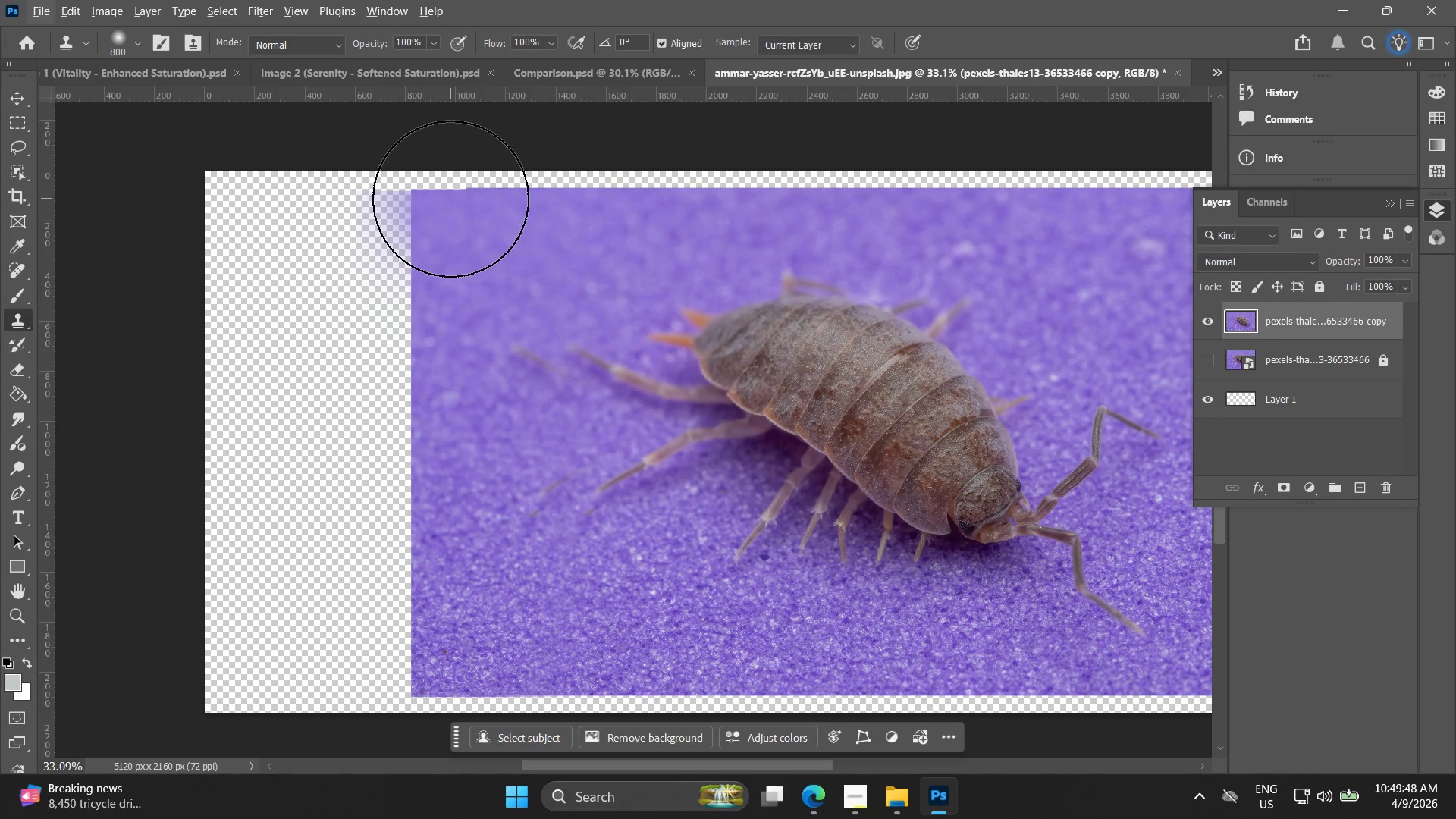 
key(Control+ControlLeft)
 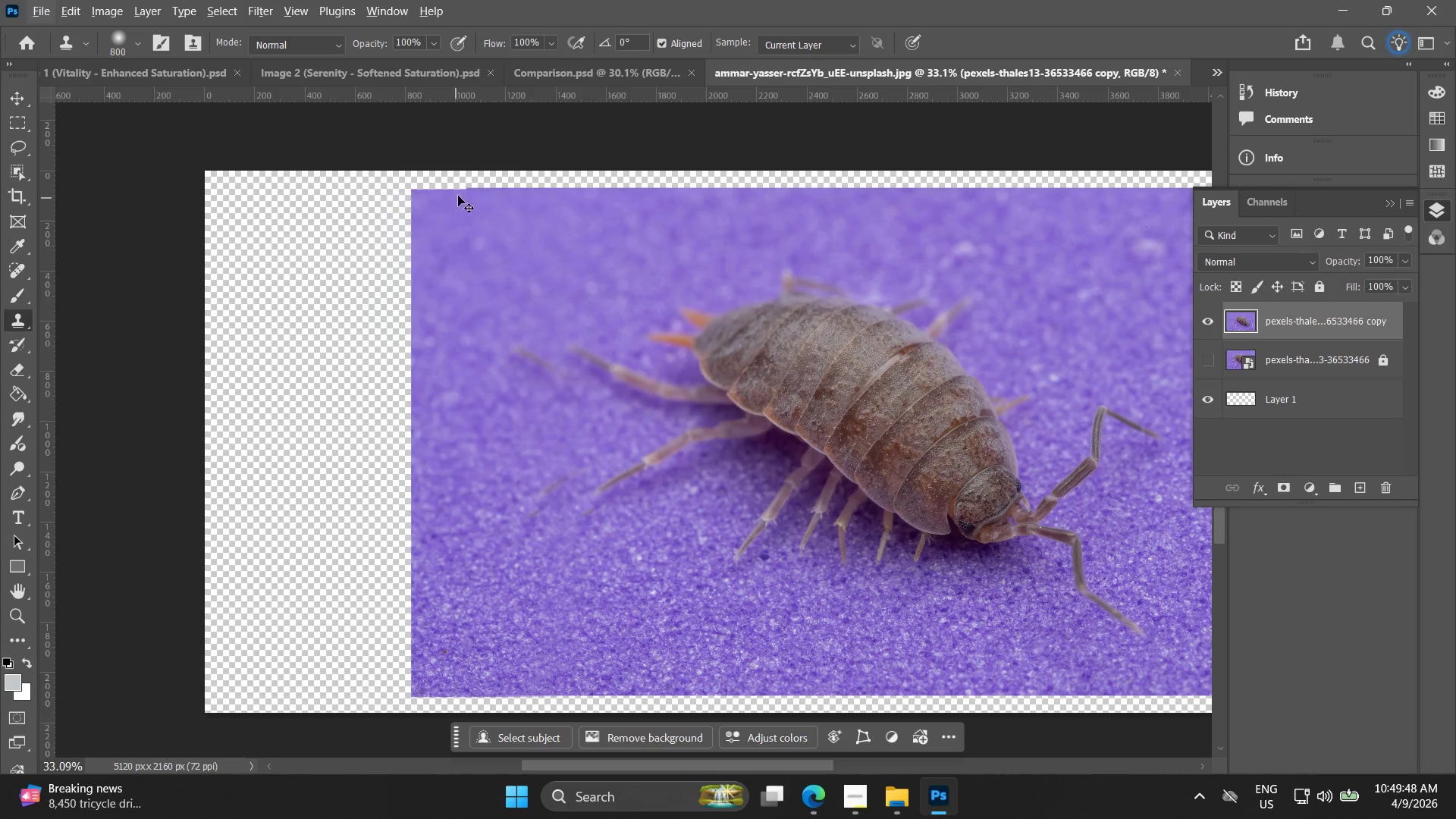 
key(Control+Z)
 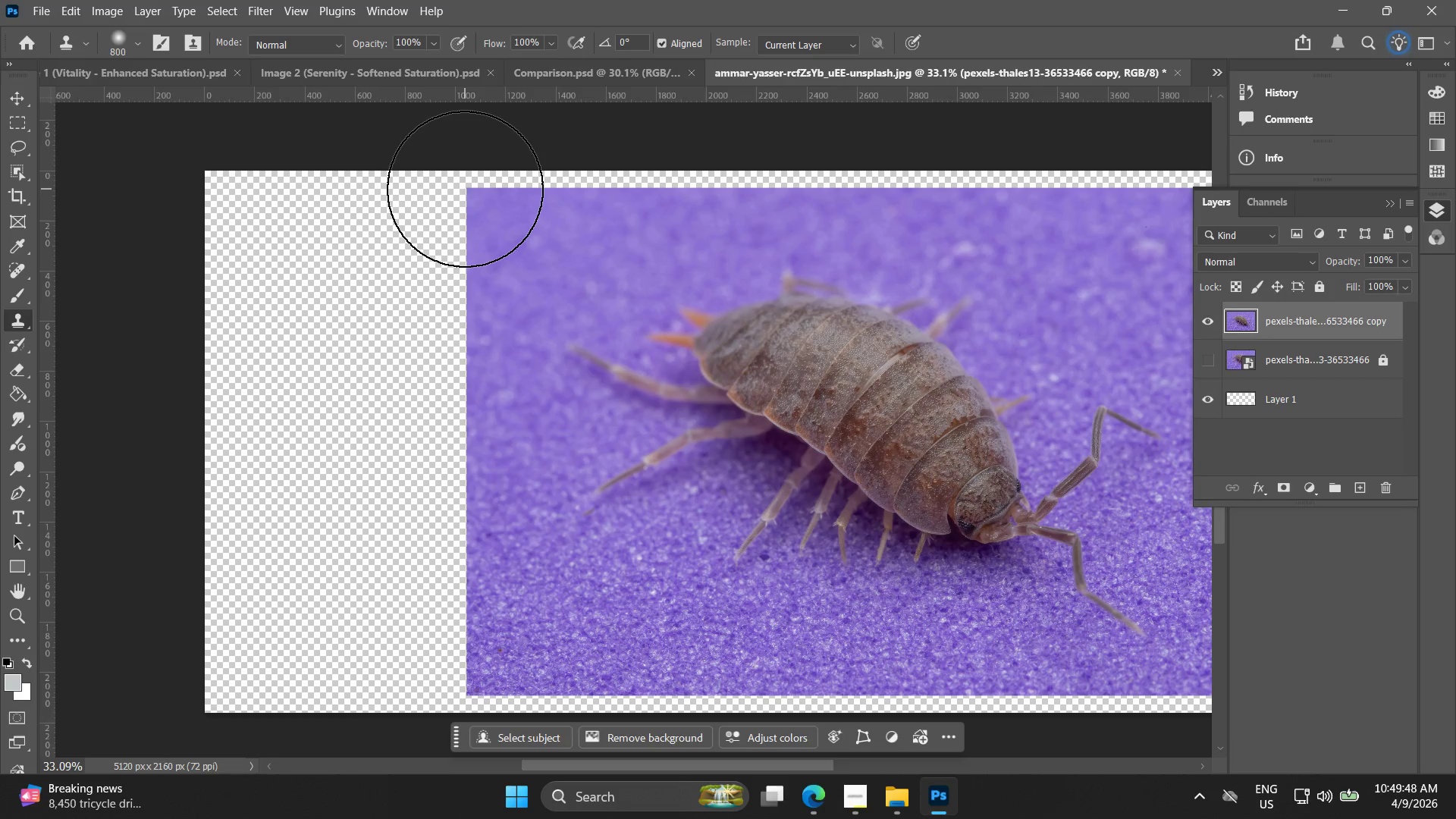 
hold_key(key=AltLeft, duration=1.34)
scroll: coordinate [463, 188], scroll_direction: up, amount: 4.0
 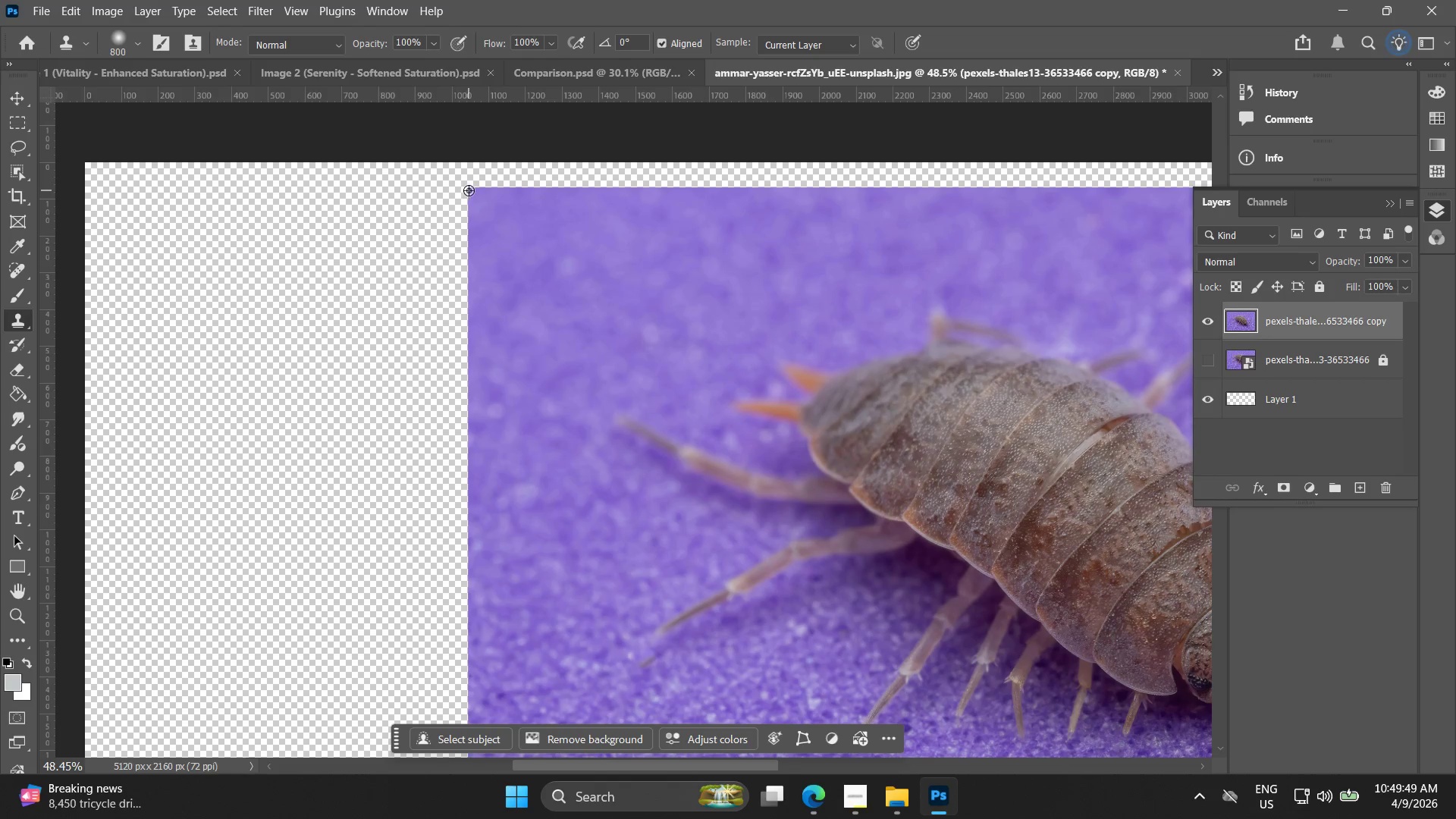 
left_click([469, 189])
 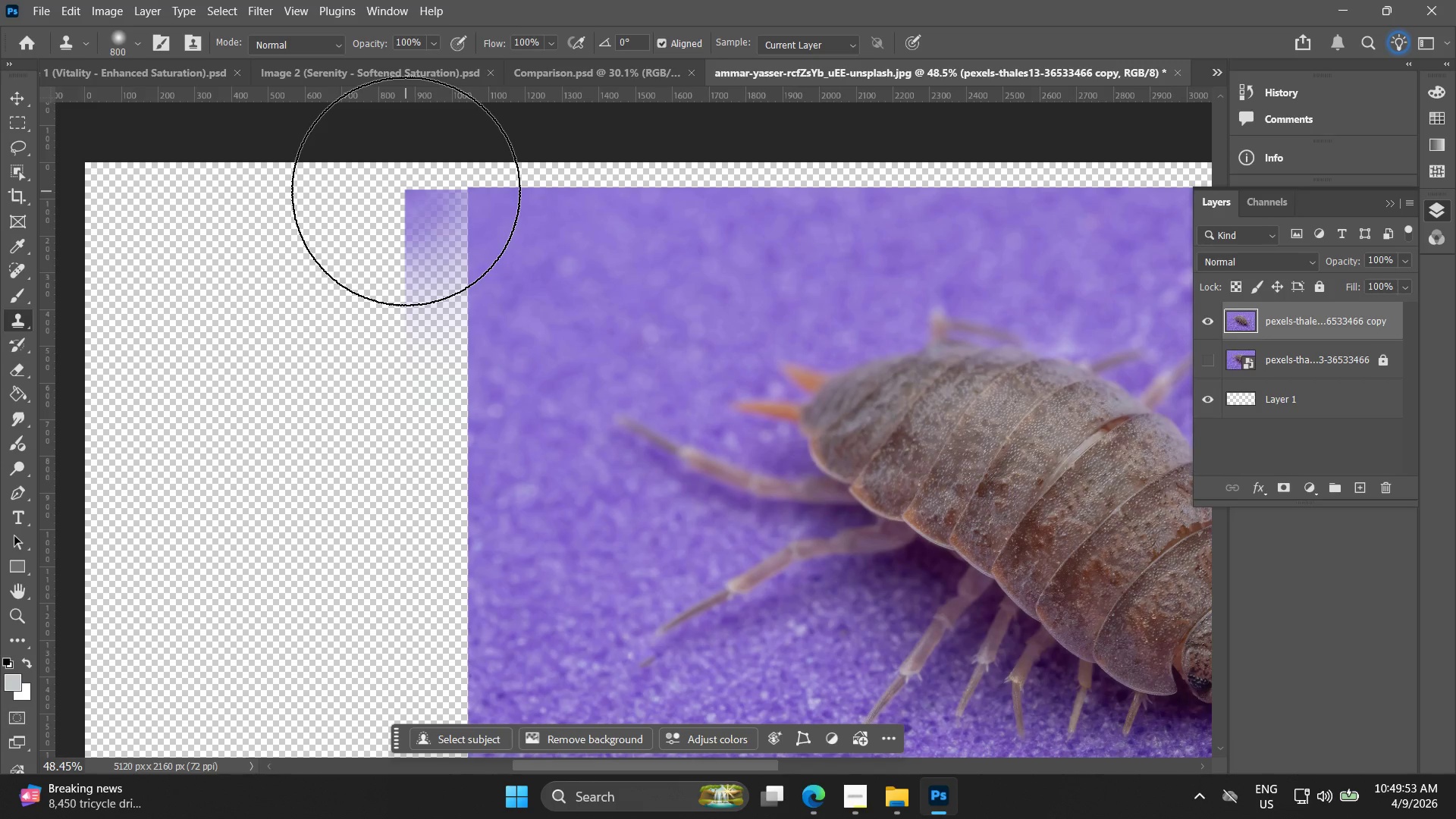 
wait(8.55)
 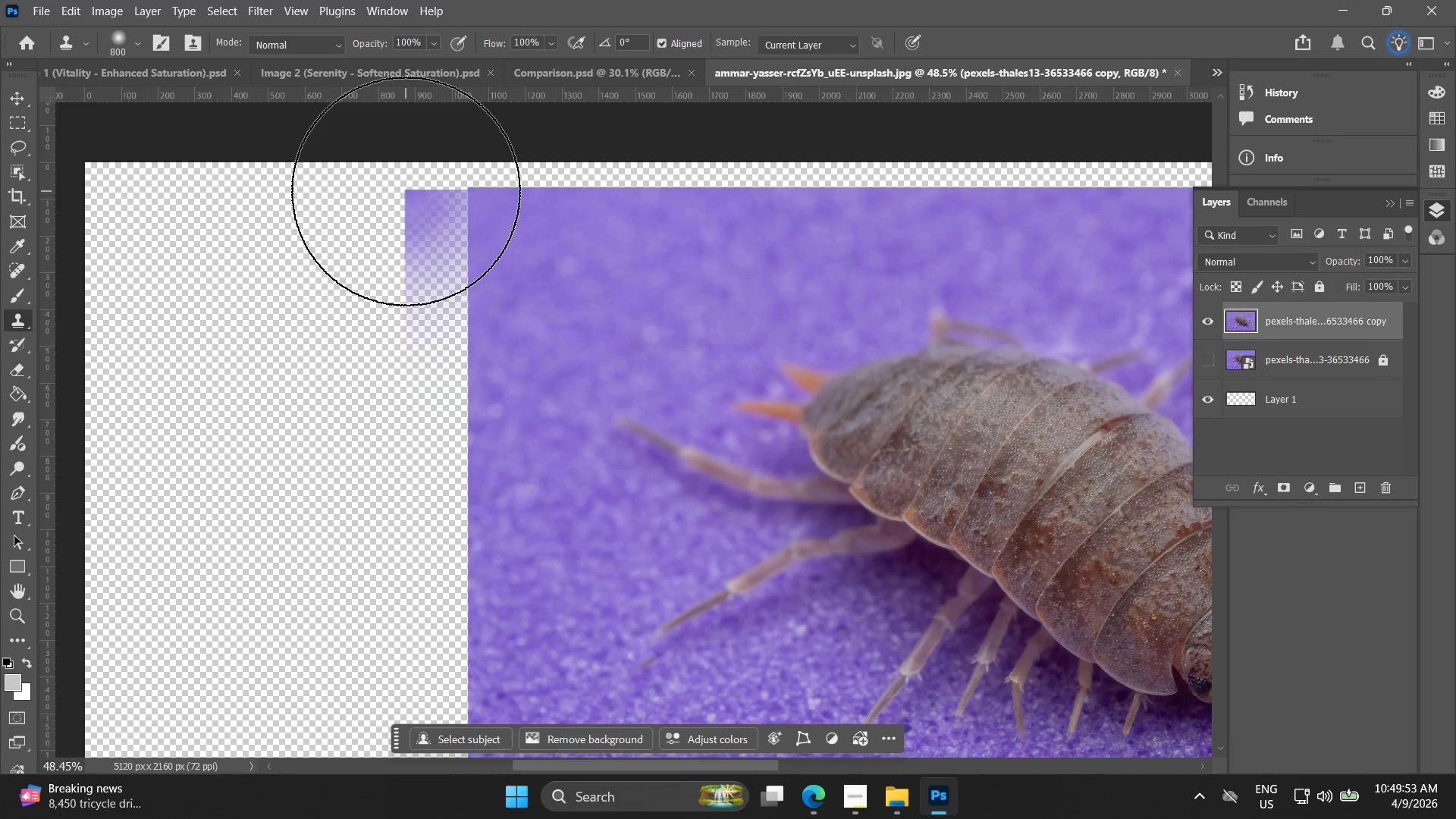 
left_click_drag(start_coordinate=[409, 189], to_coordinate=[458, 620])
 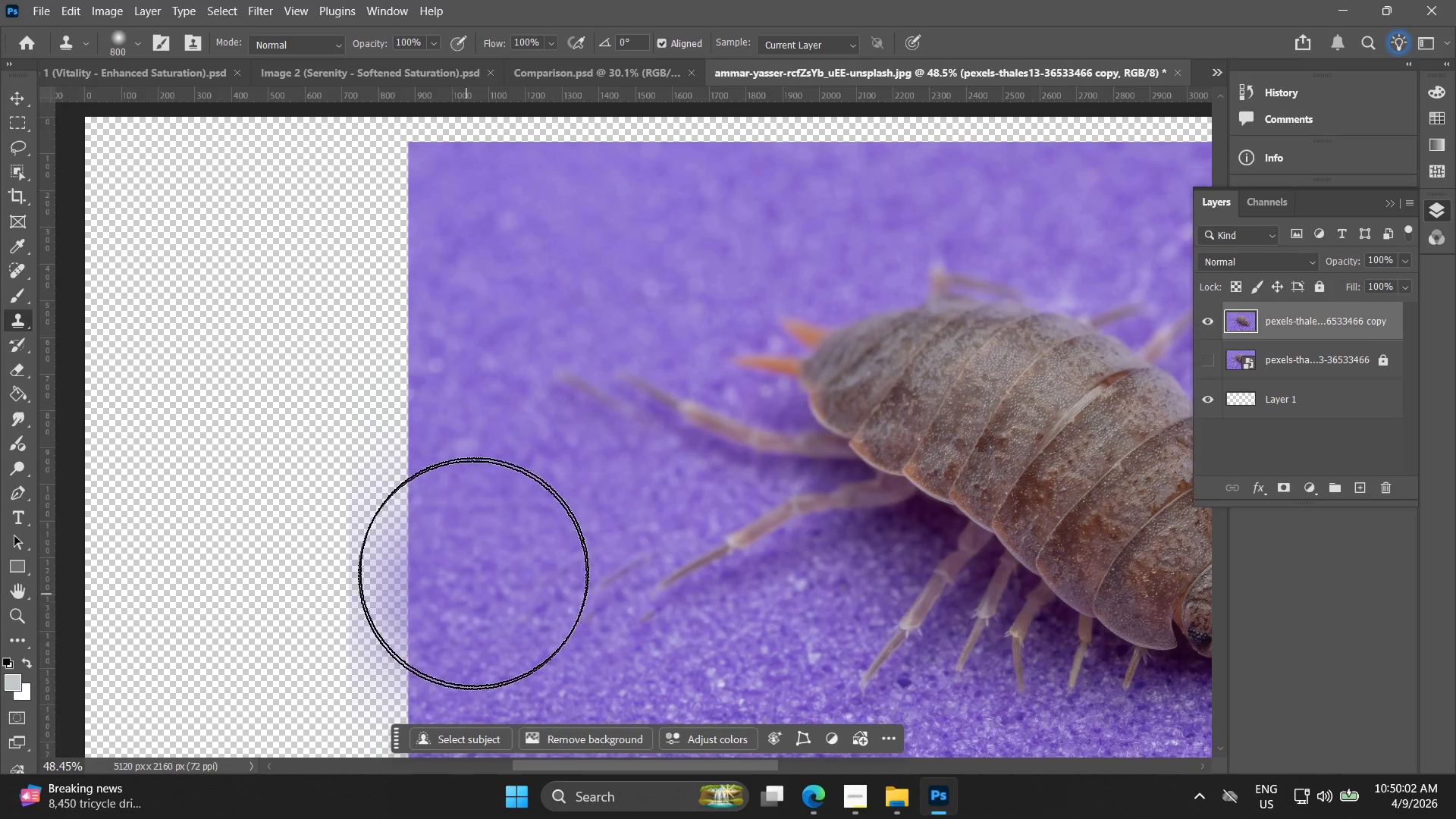 
scroll: coordinate [456, 648], scroll_direction: down, amount: 5.0
 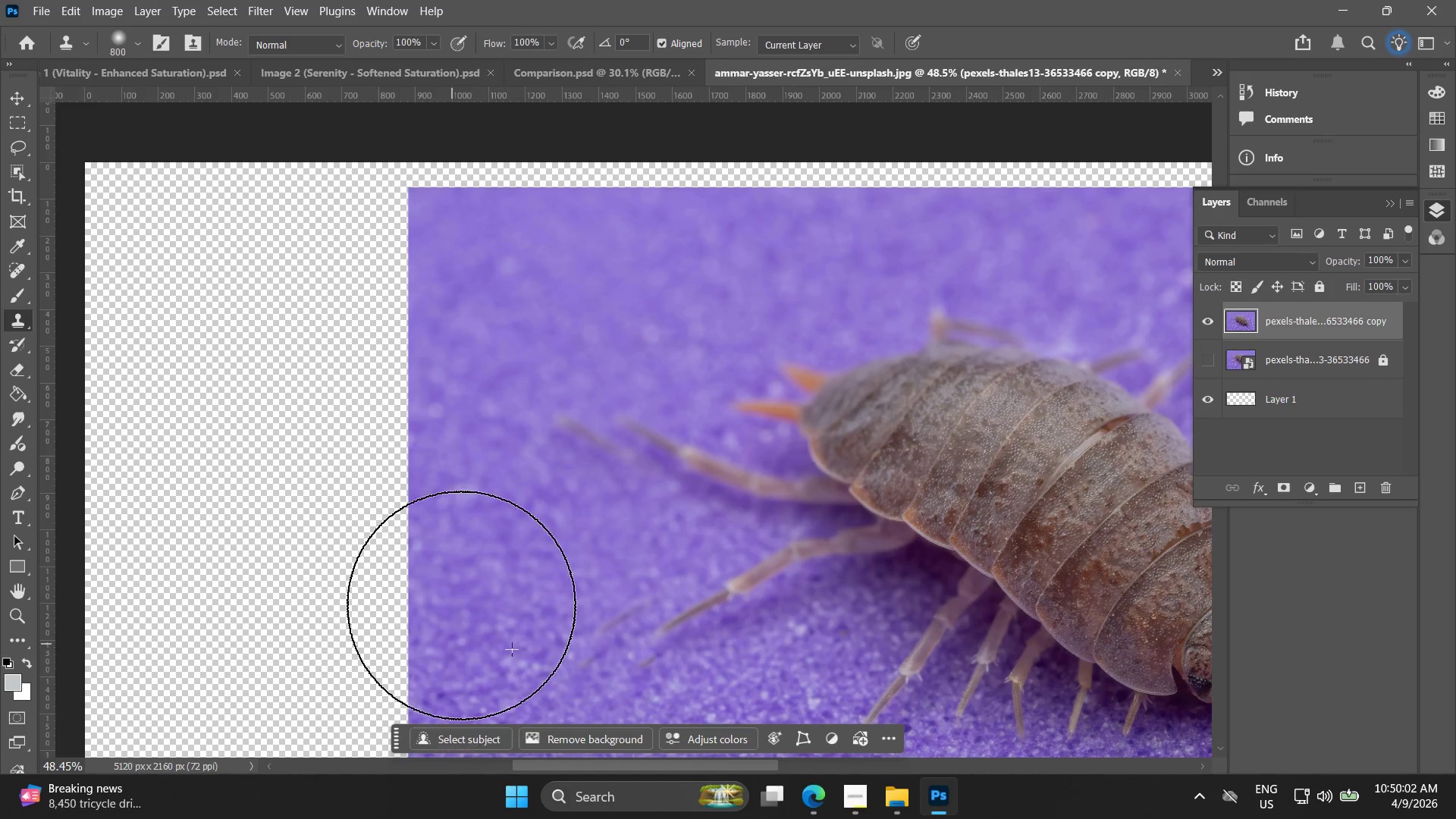 
left_click_drag(start_coordinate=[459, 572], to_coordinate=[461, 631])
 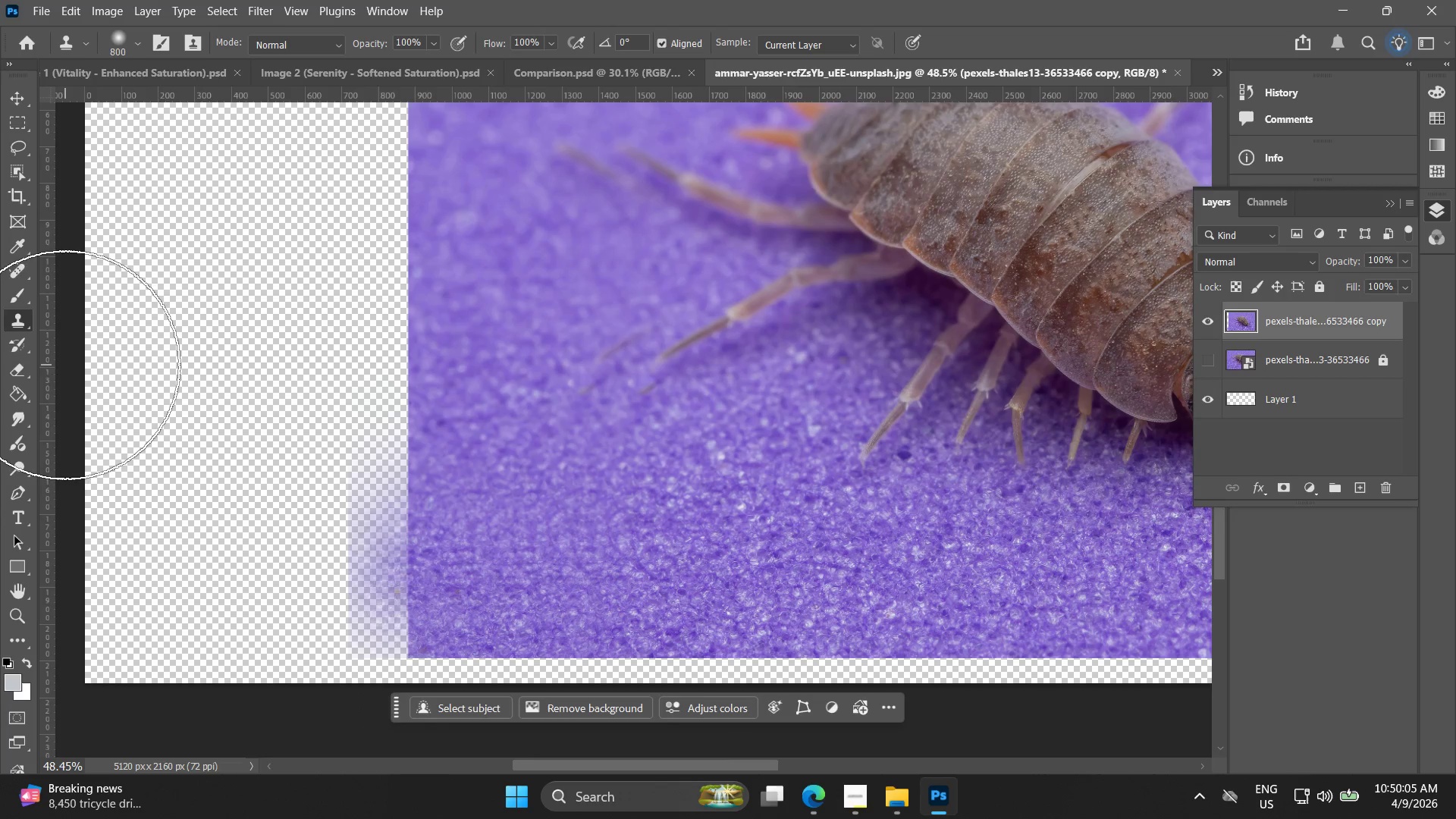 
scroll: coordinate [459, 566], scroll_direction: down, amount: 18.0
 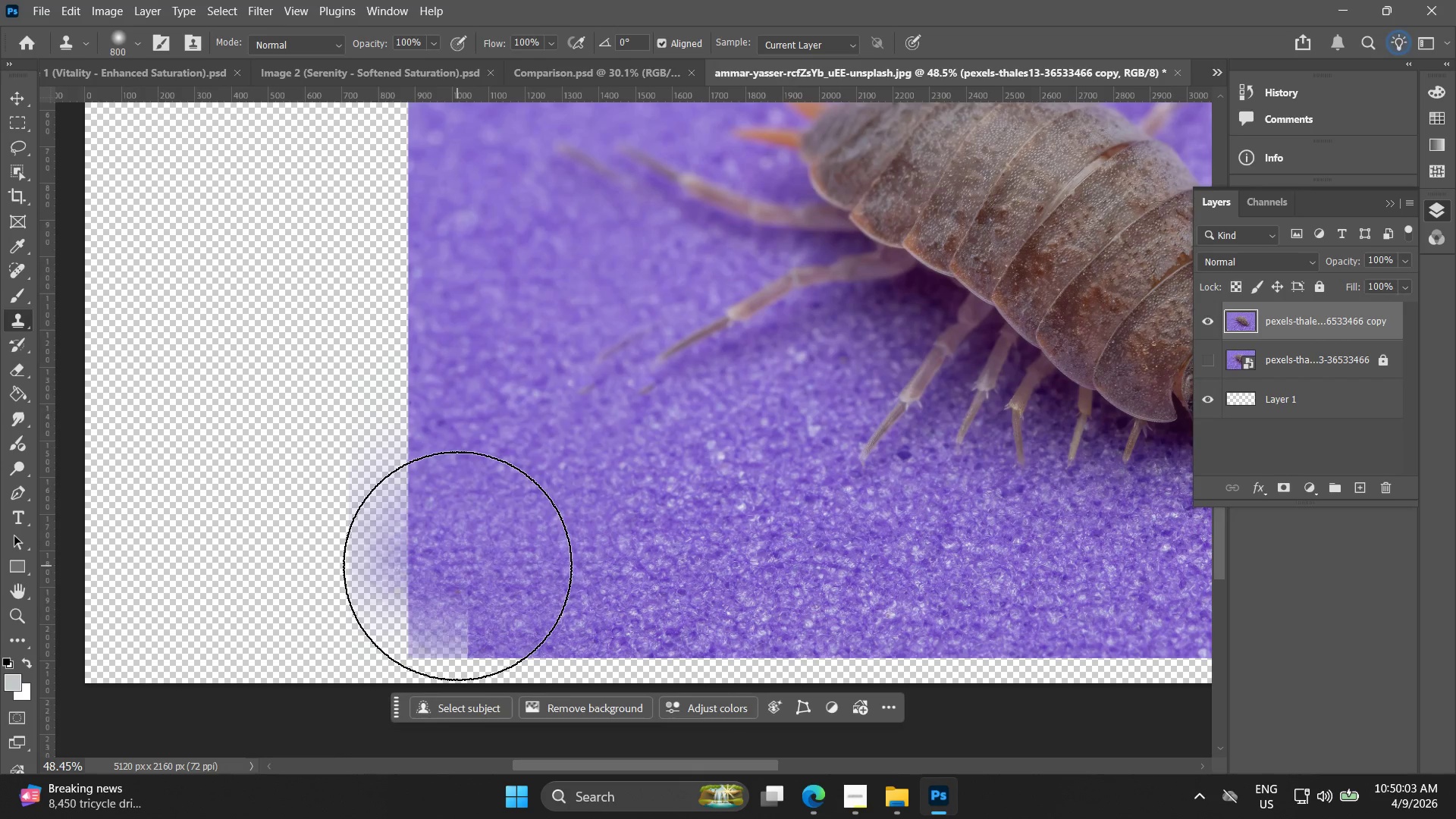 
key(Control+ControlLeft)
 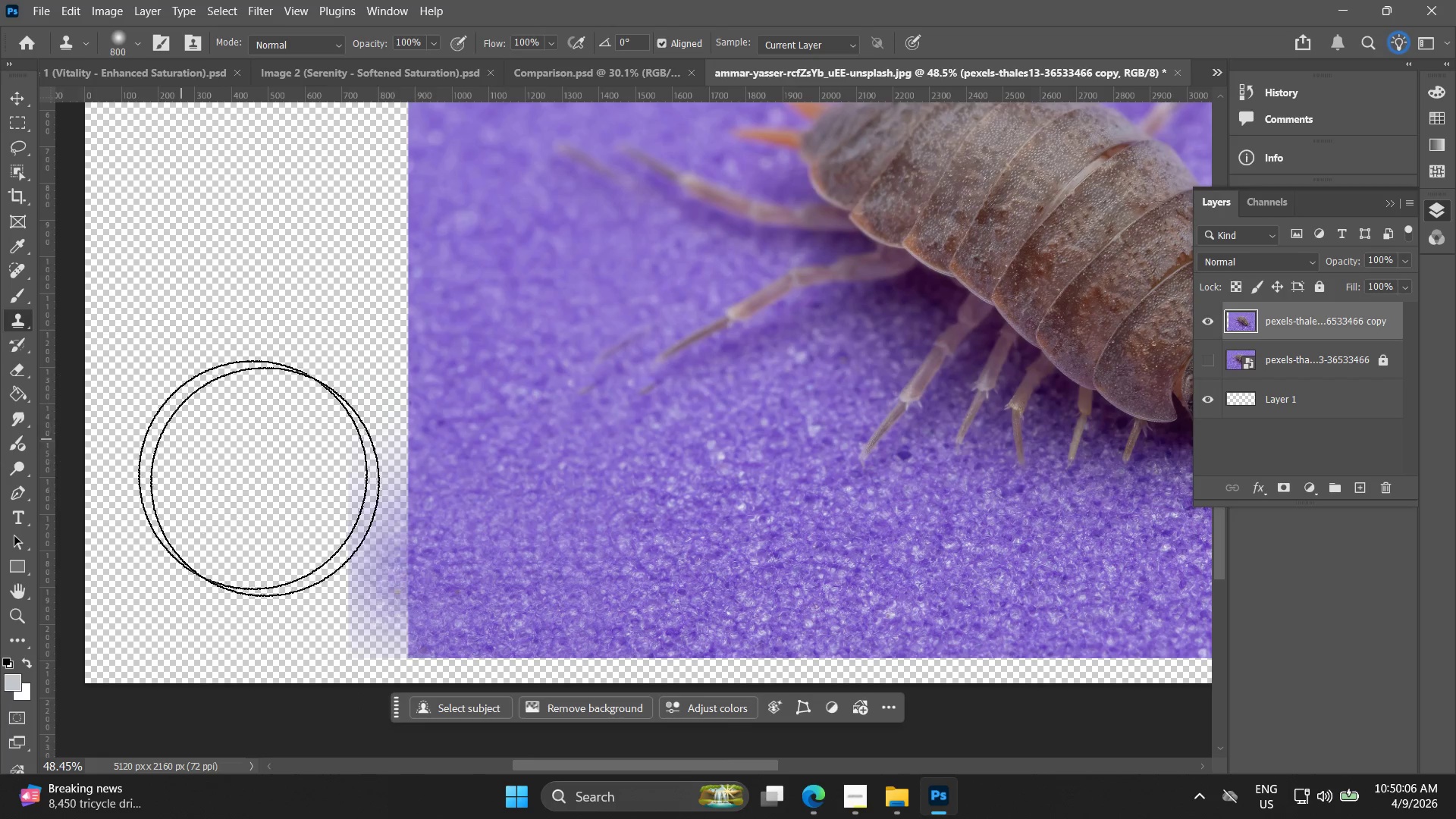 
hold_key(key=AltLeft, duration=1.52)
left_click([416, 659])
 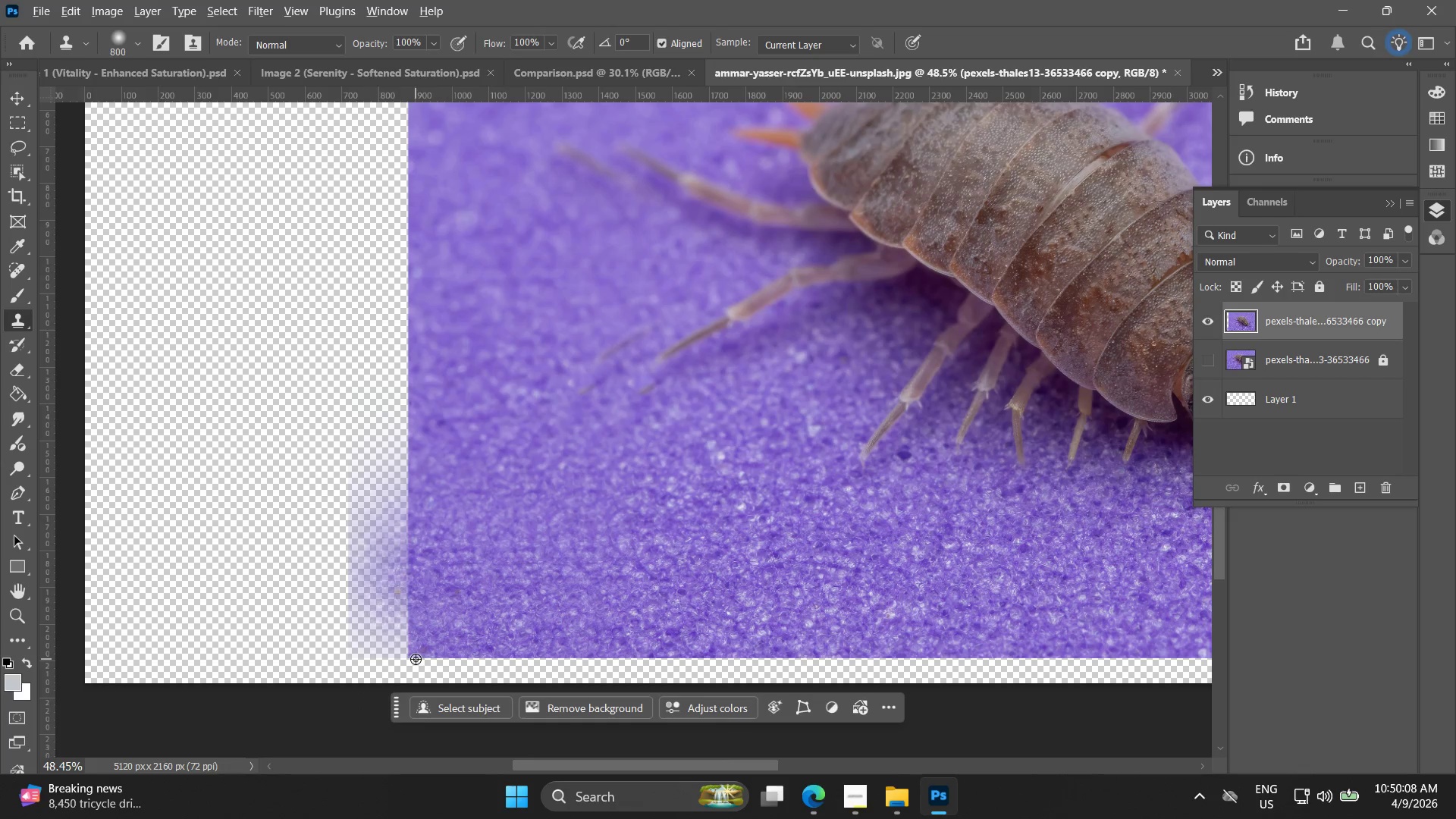 
hold_key(key=AltLeft, duration=0.42)
 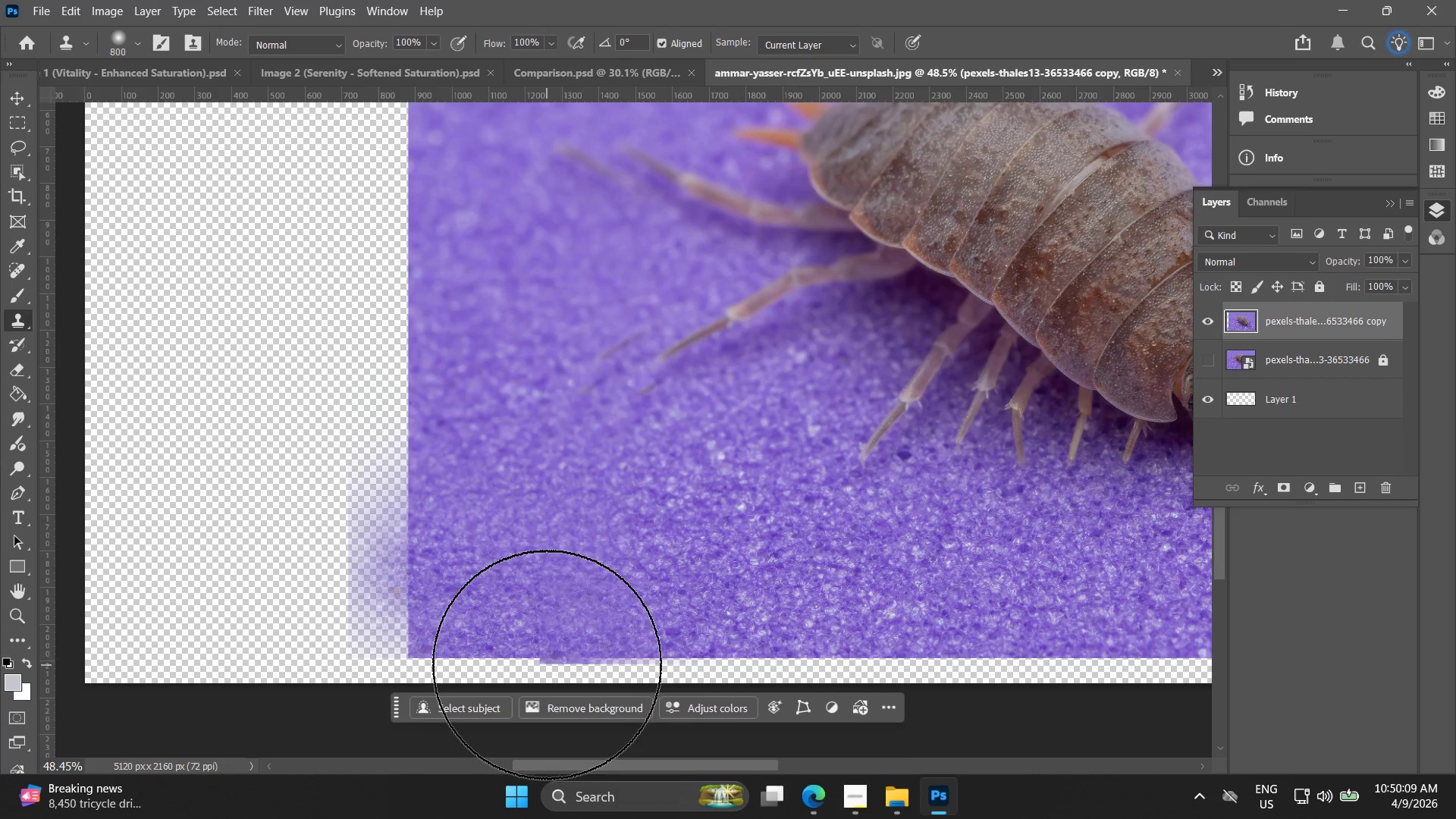 
hold_key(key=AltLeft, duration=1.5)
left_click([610, 657])
 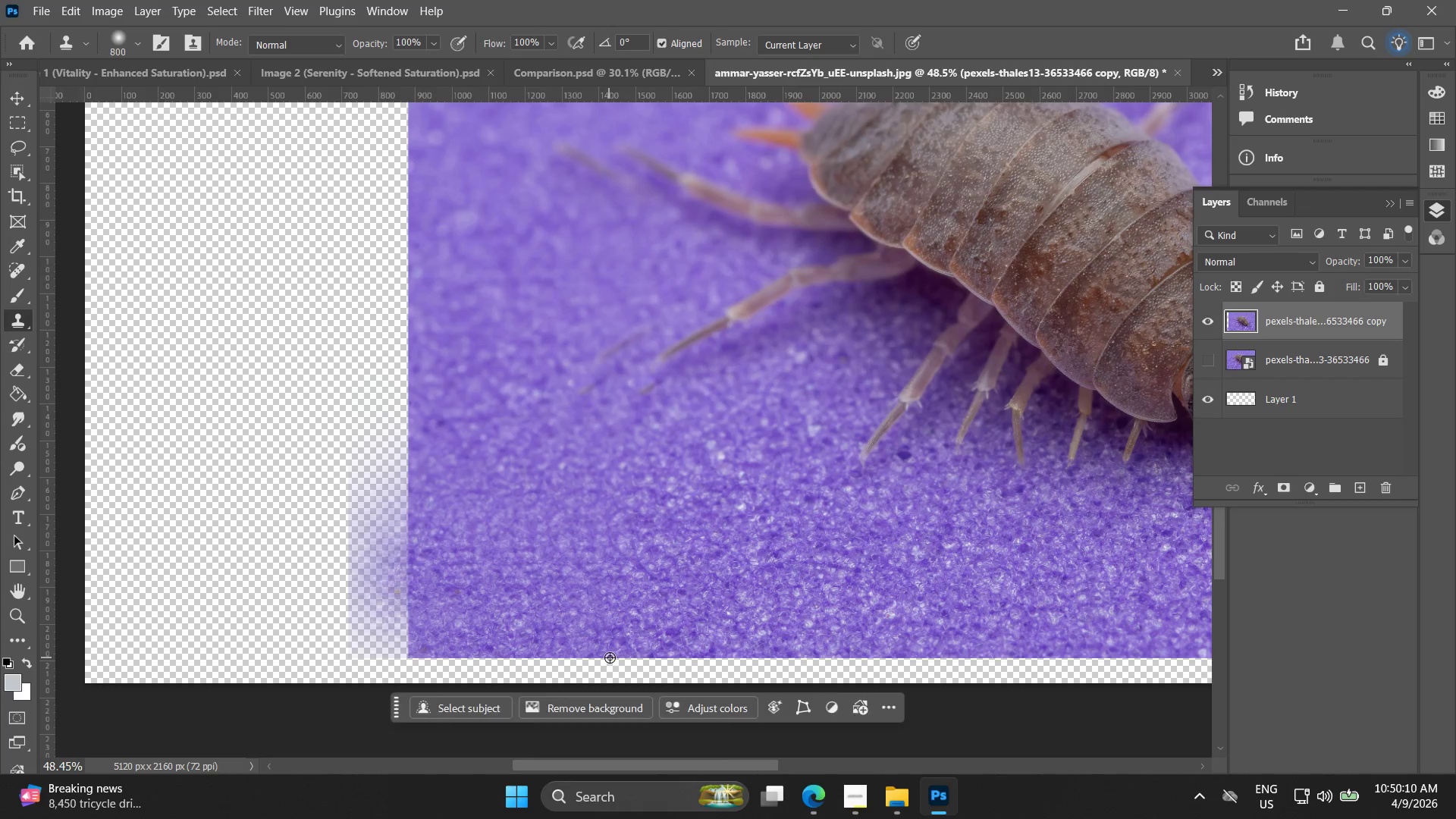 
hold_key(key=AltLeft, duration=0.38)
 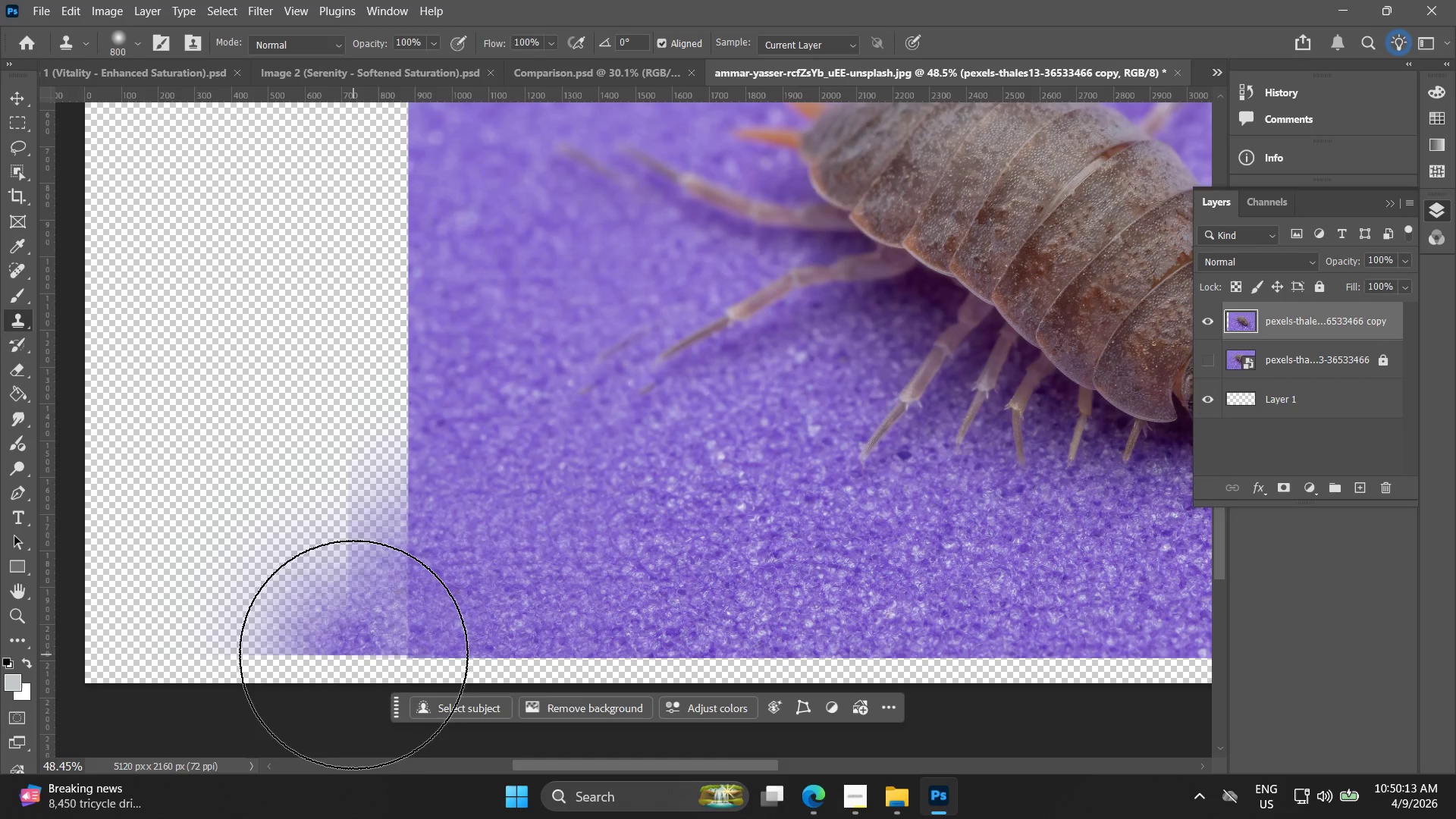 
left_click_drag(start_coordinate=[363, 659], to_coordinate=[356, 72])
 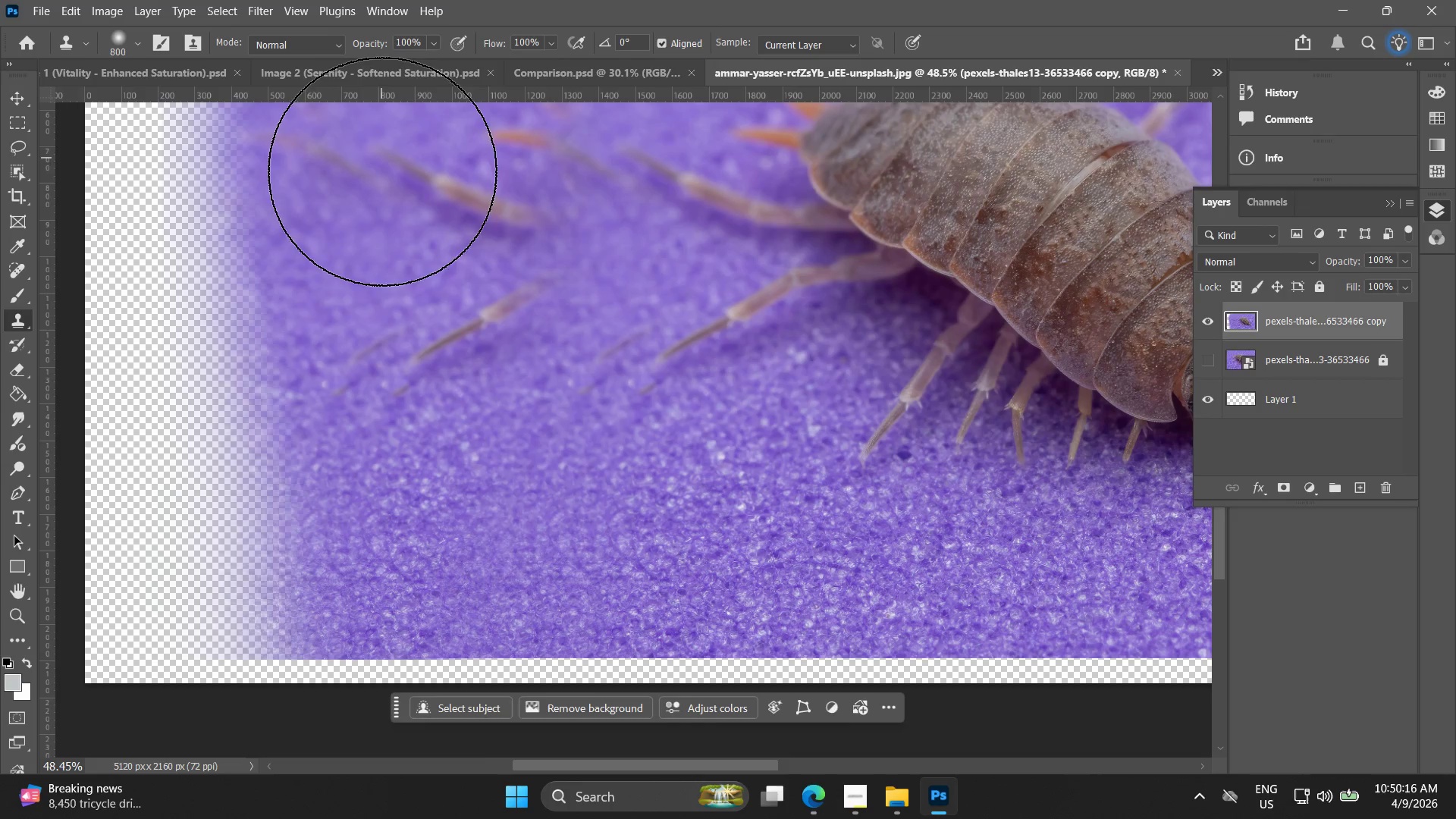 
hold_key(key=Space, duration=0.64)
 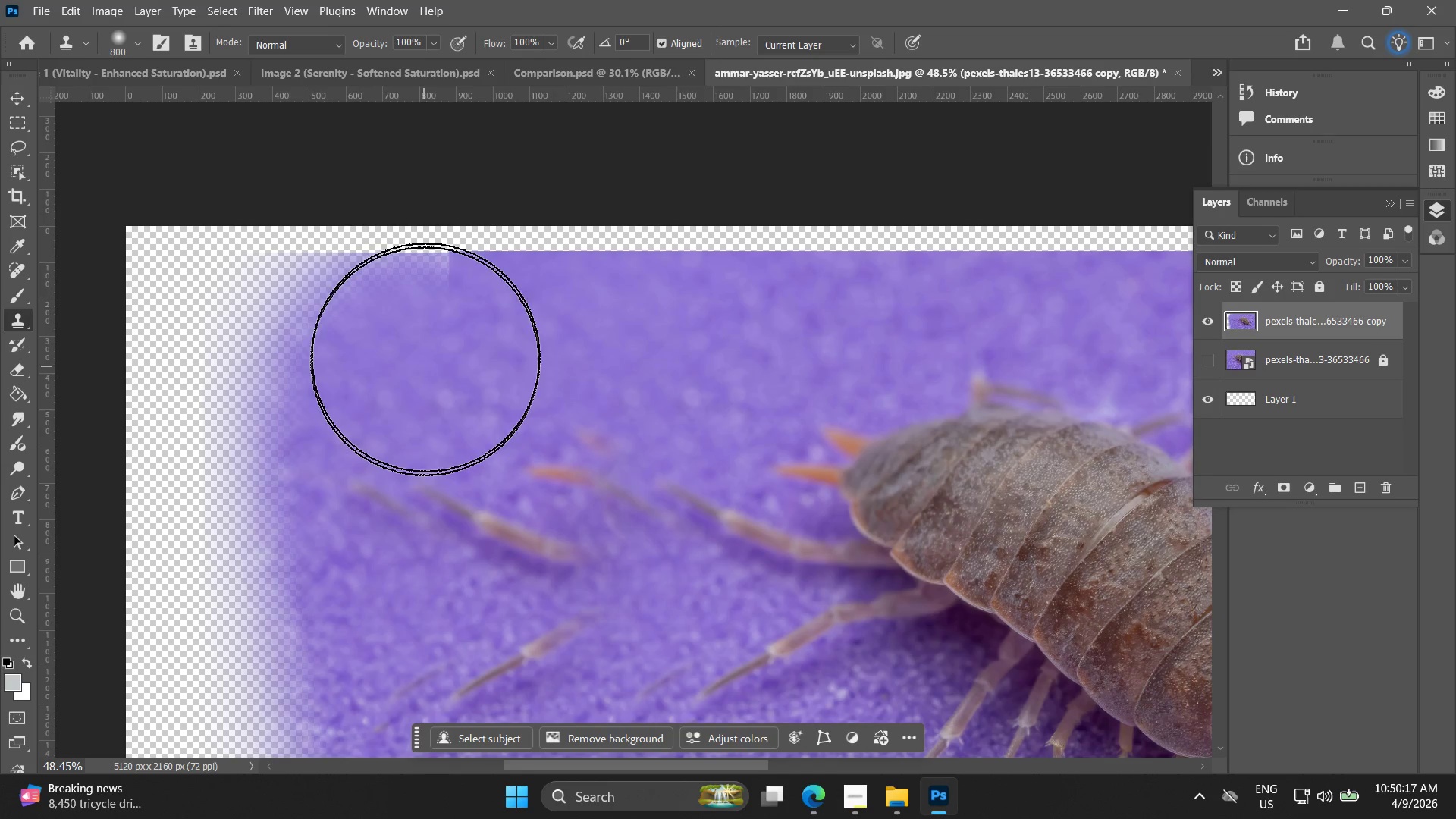 
left_click_drag(start_coordinate=[375, 213], to_coordinate=[416, 550])
 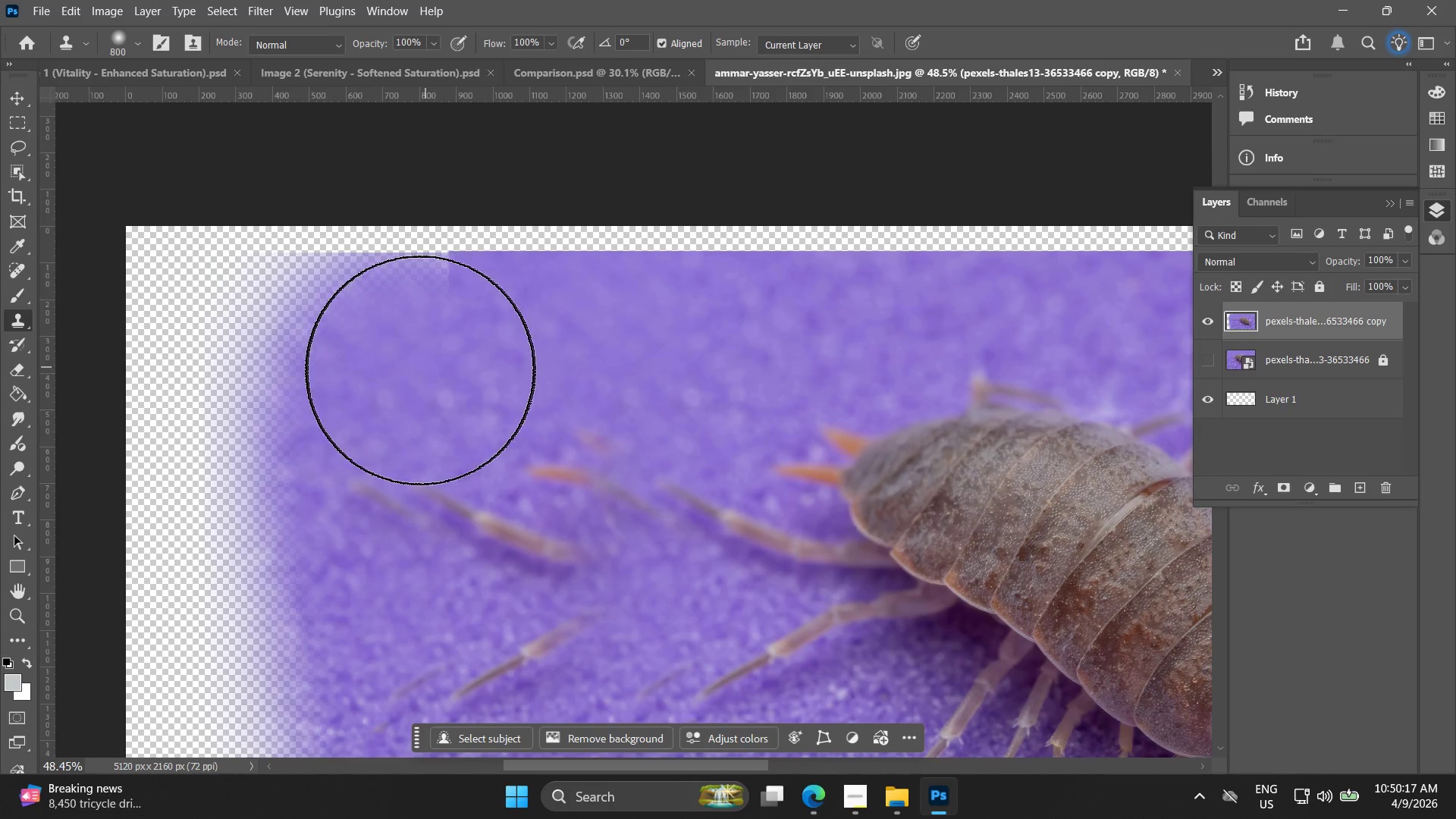 
left_click_drag(start_coordinate=[425, 356], to_coordinate=[180, 234])
 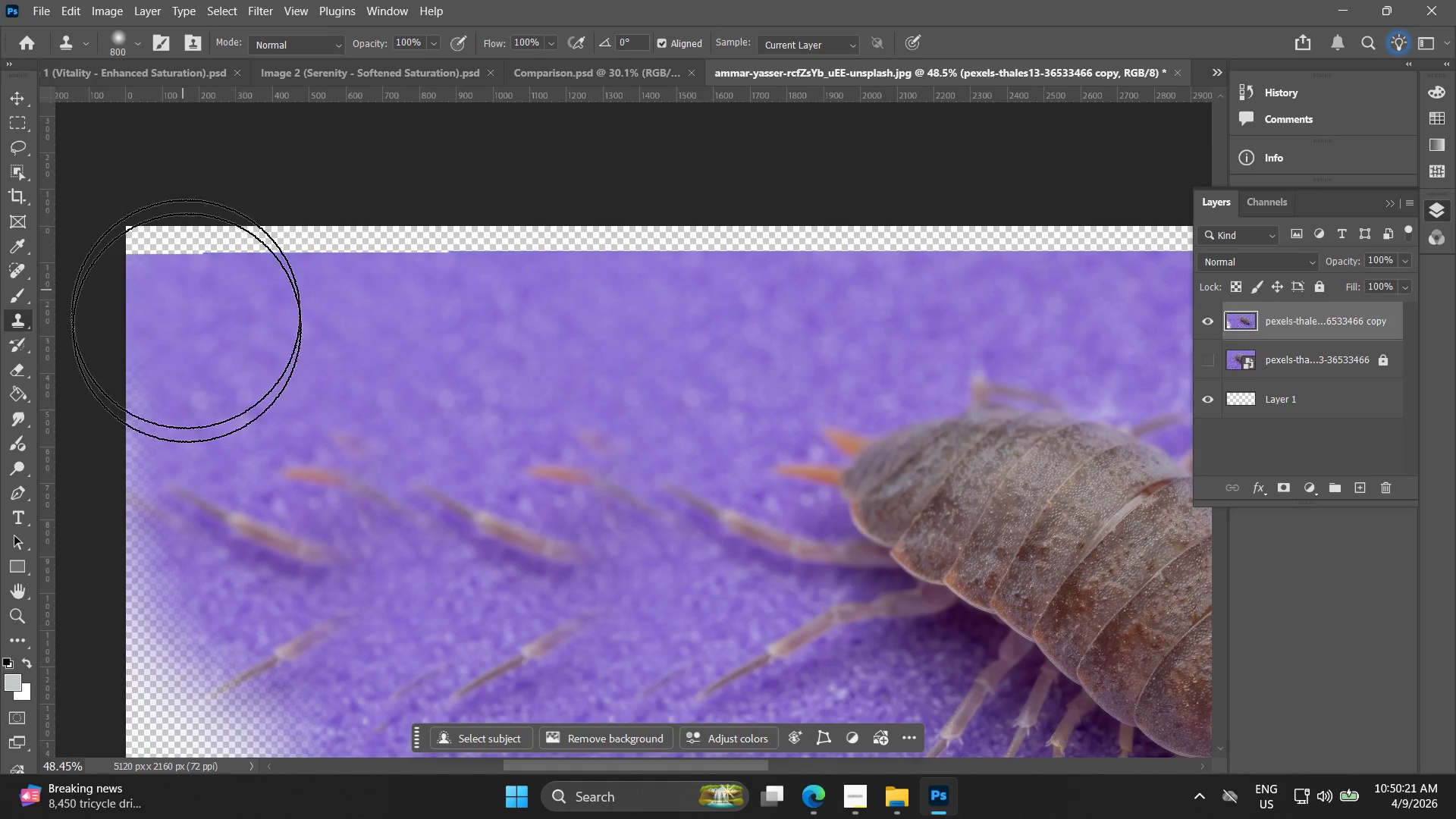 
hold_key(key=Space, duration=0.5)
 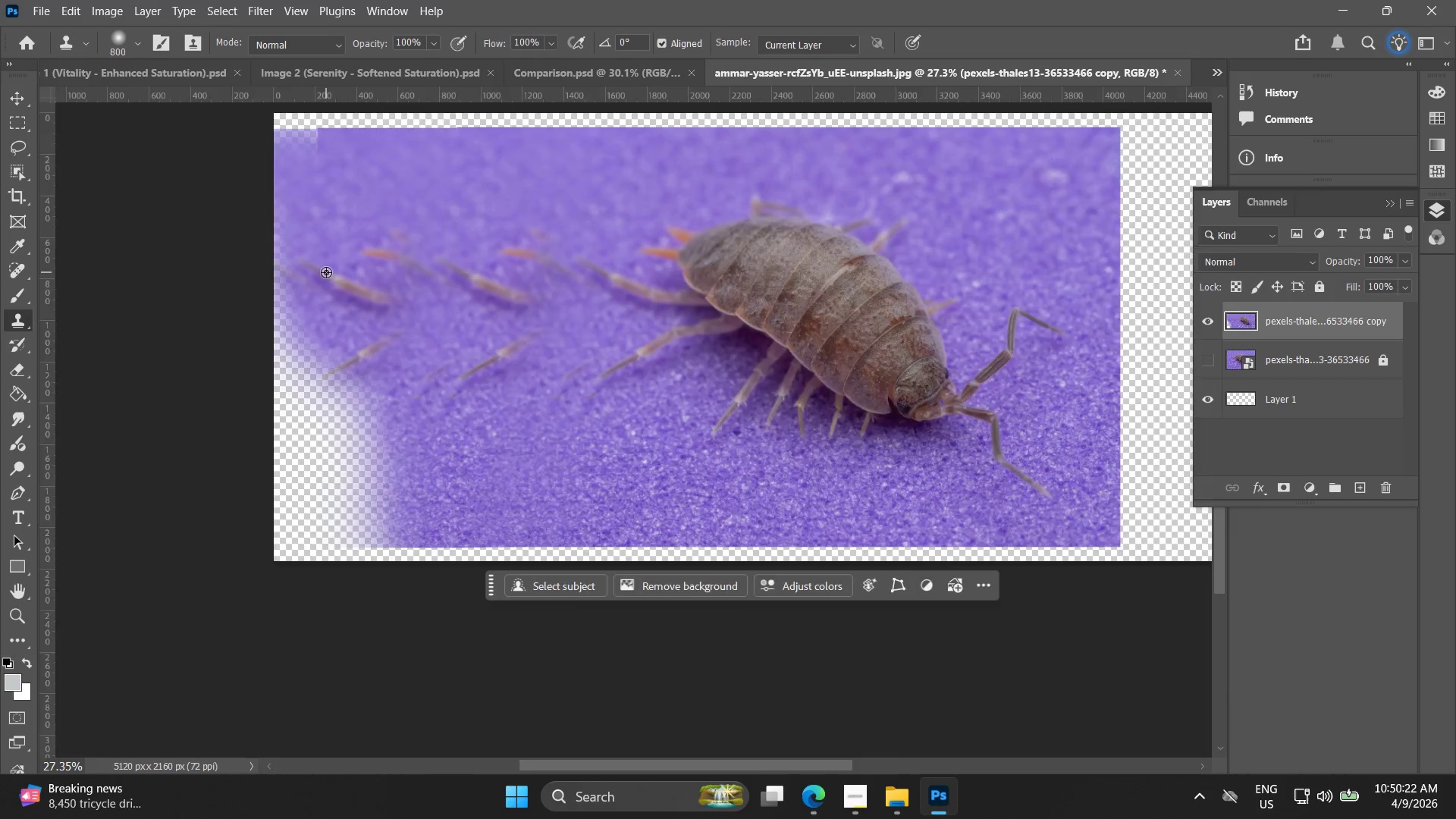 
left_click_drag(start_coordinate=[253, 376], to_coordinate=[352, 148])
 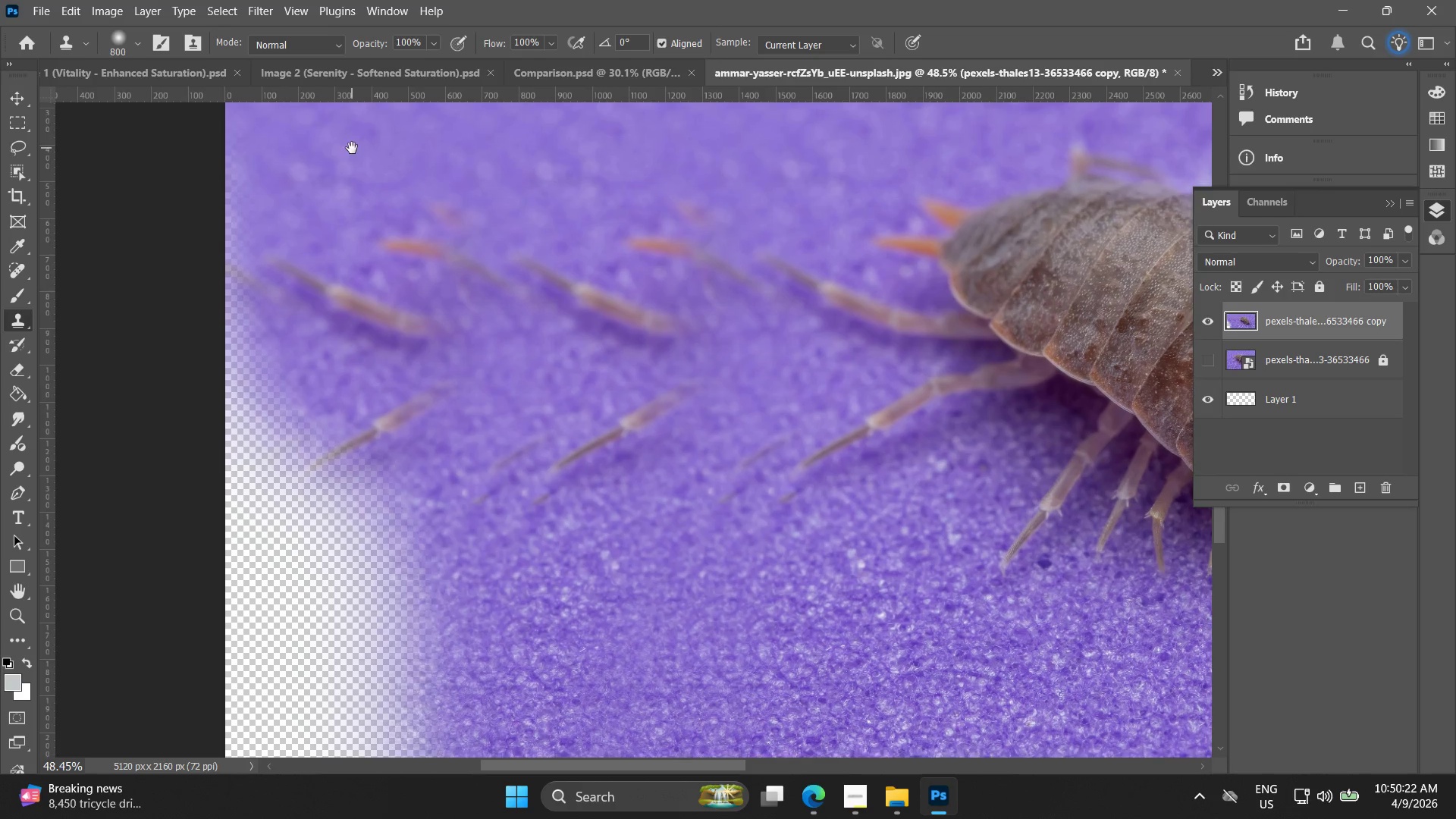 
hold_key(key=Space, duration=4.42)
 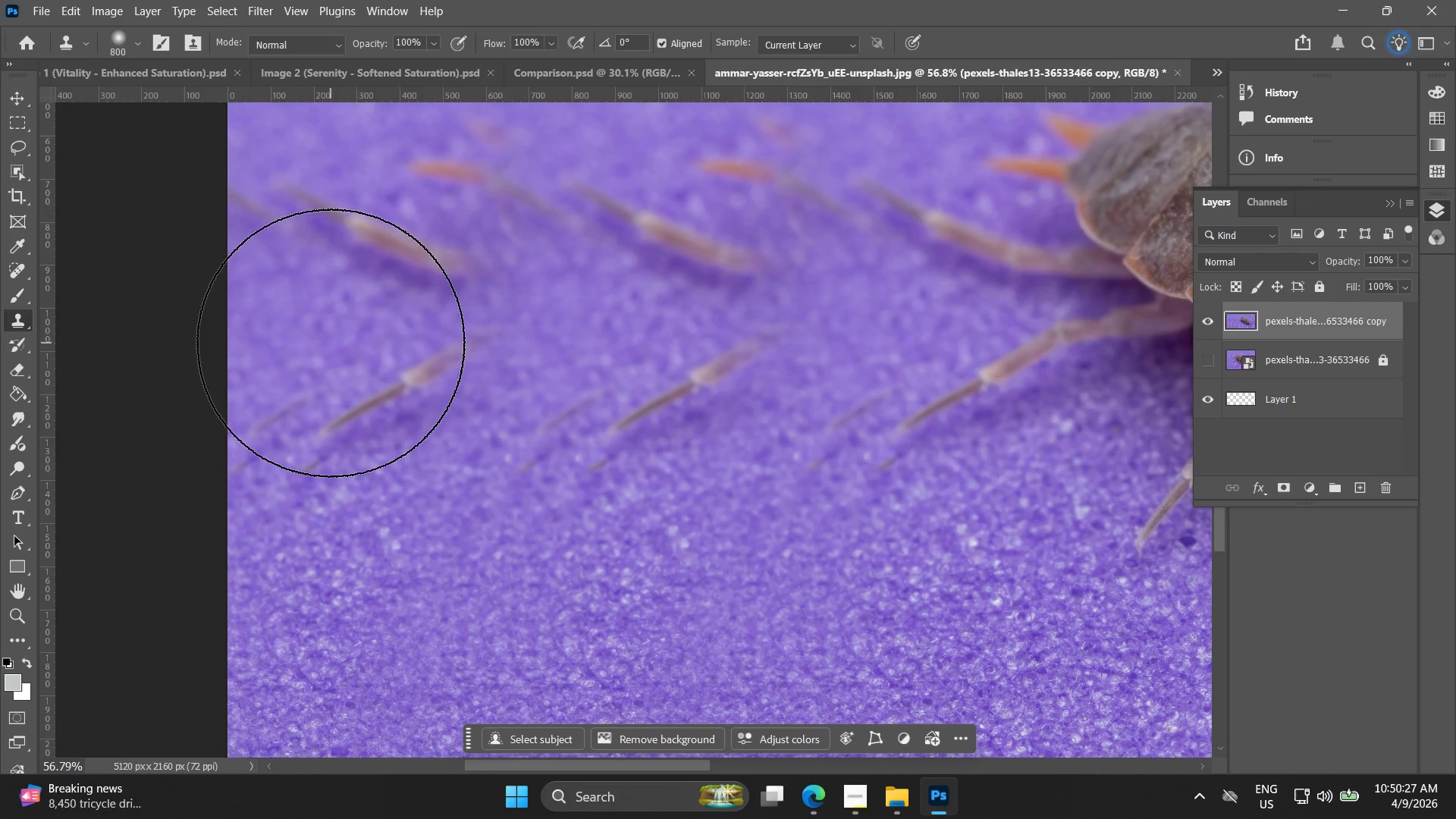 
hold_key(key=AltLeft, duration=0.44)
scroll: coordinate [325, 276], scroll_direction: down, amount: 9.0
 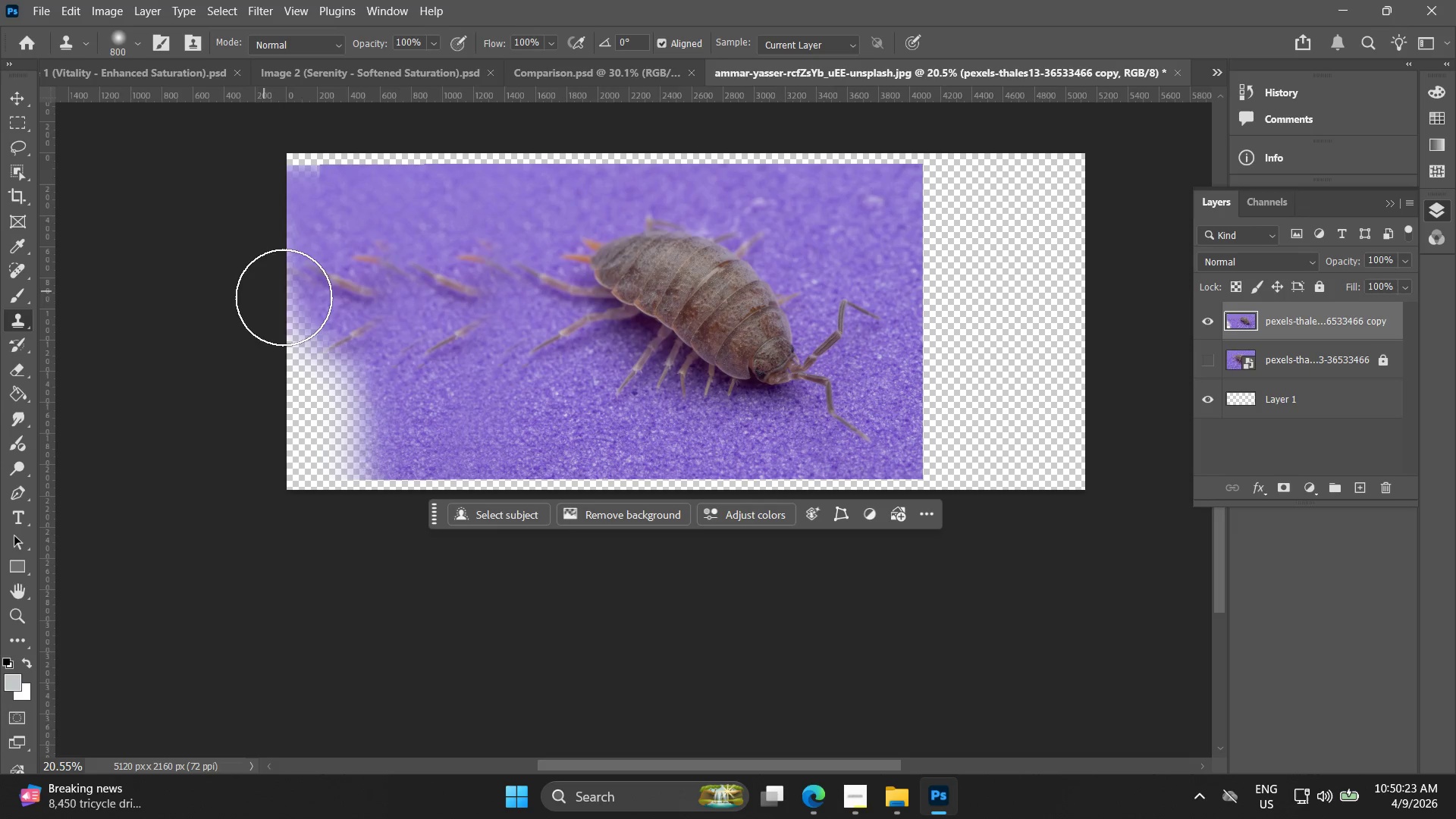 
left_click_drag(start_coordinate=[297, 300], to_coordinate=[284, 195])
 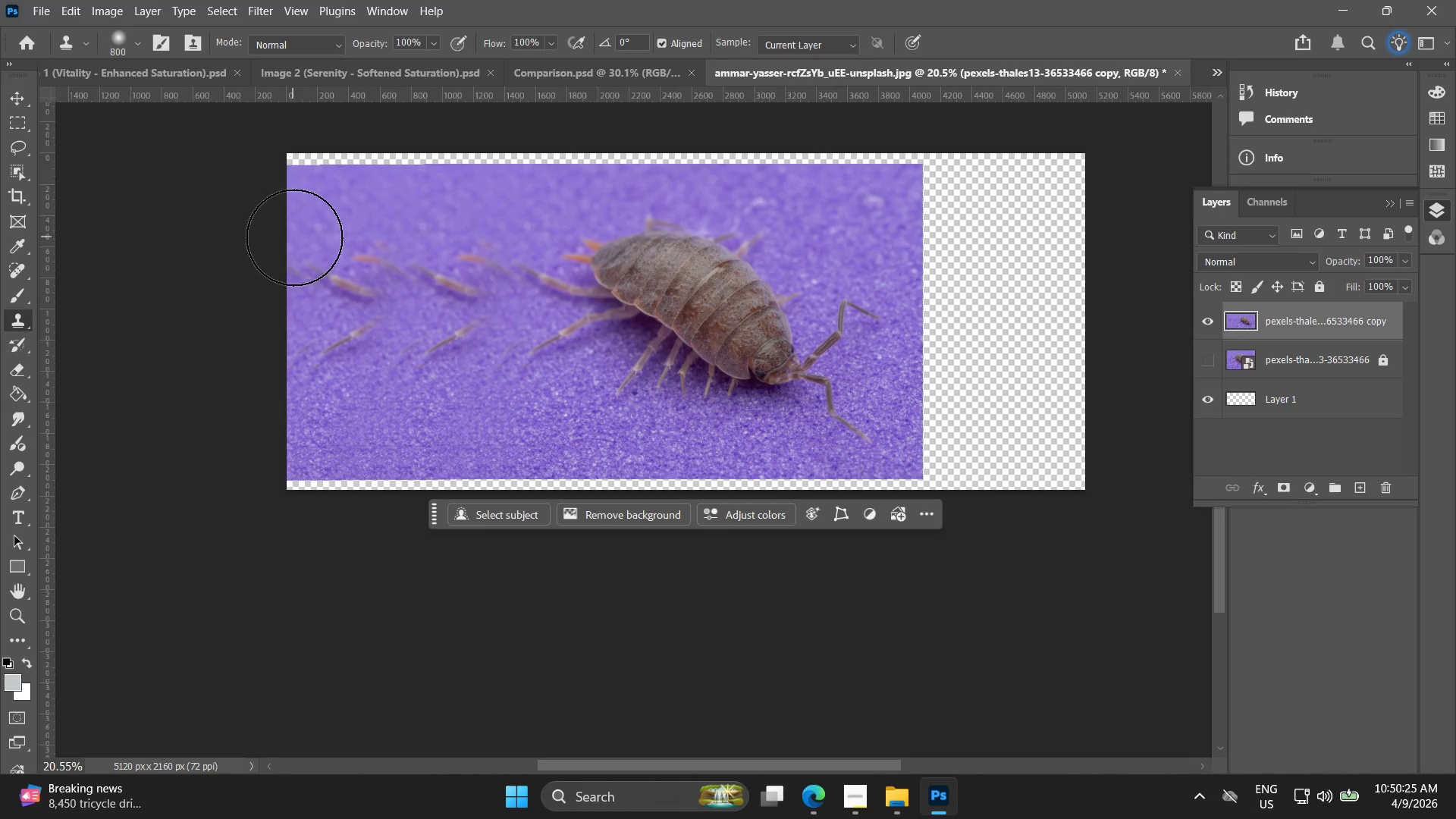 
hold_key(key=AltLeft, duration=0.59)
 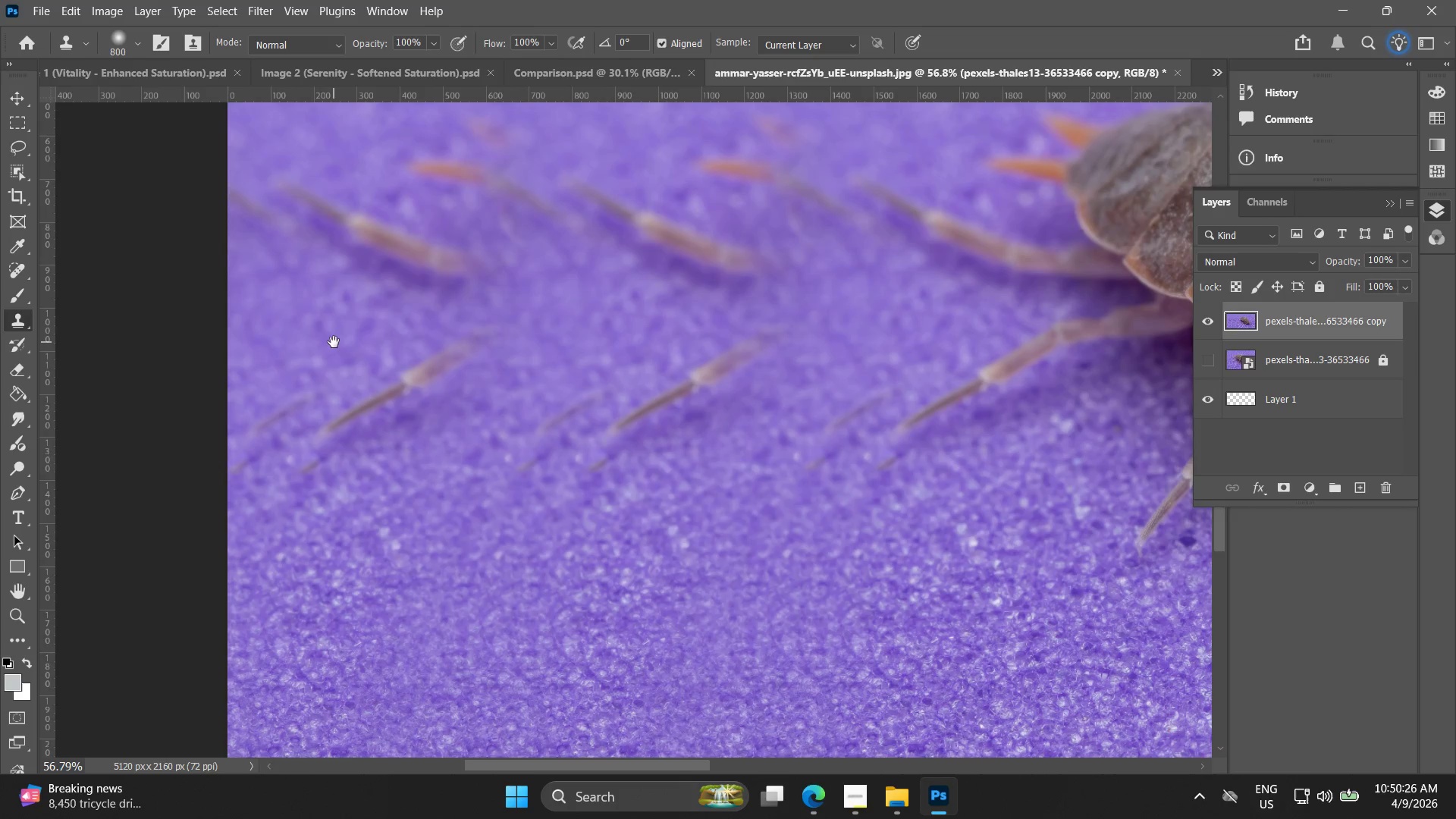 
hold_key(key=Space, duration=0.45)
 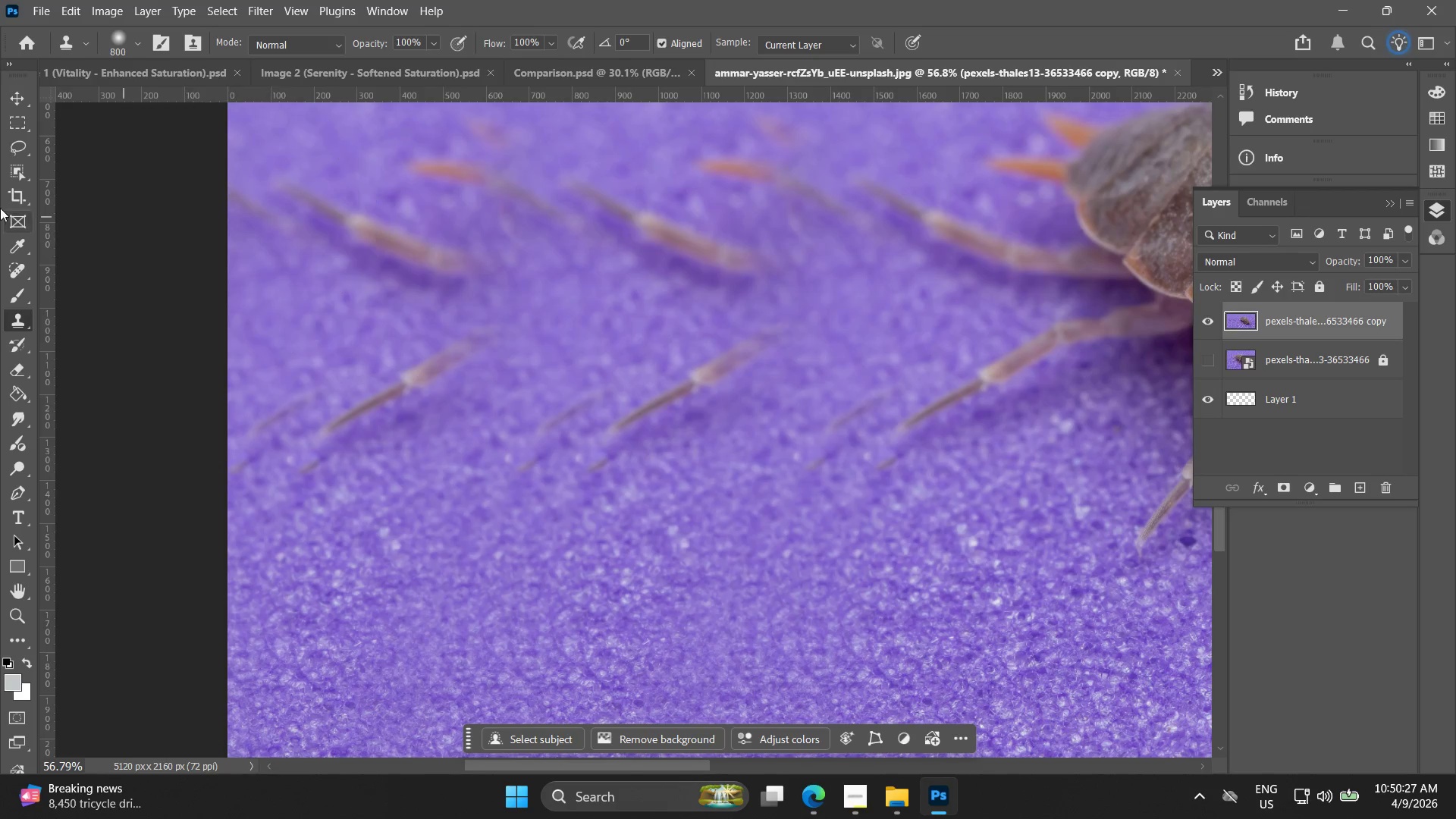 
left_click_drag(start_coordinate=[331, 306], to_coordinate=[334, 342])
 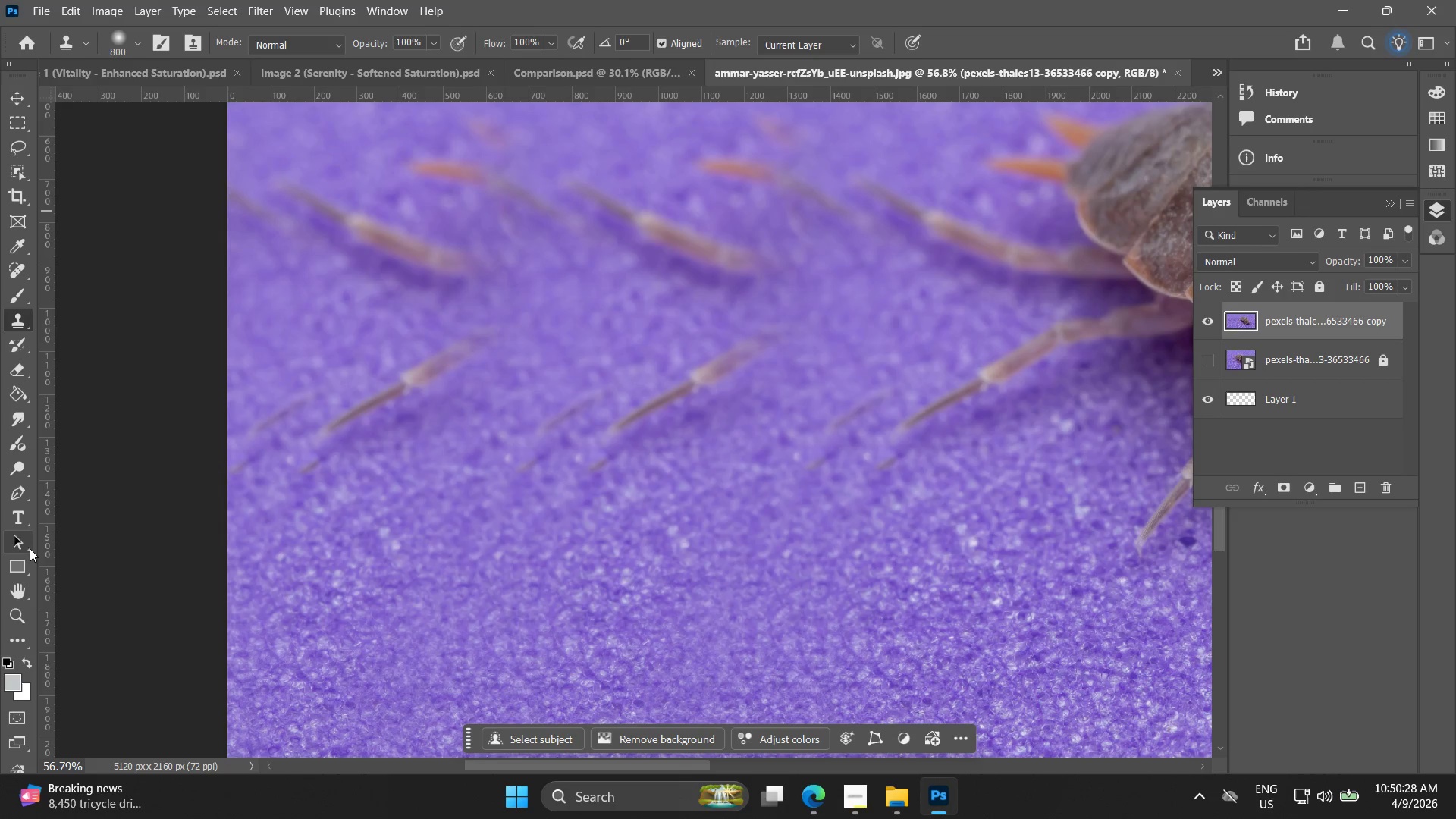 
scroll: coordinate [323, 296], scroll_direction: up, amount: 11.0
 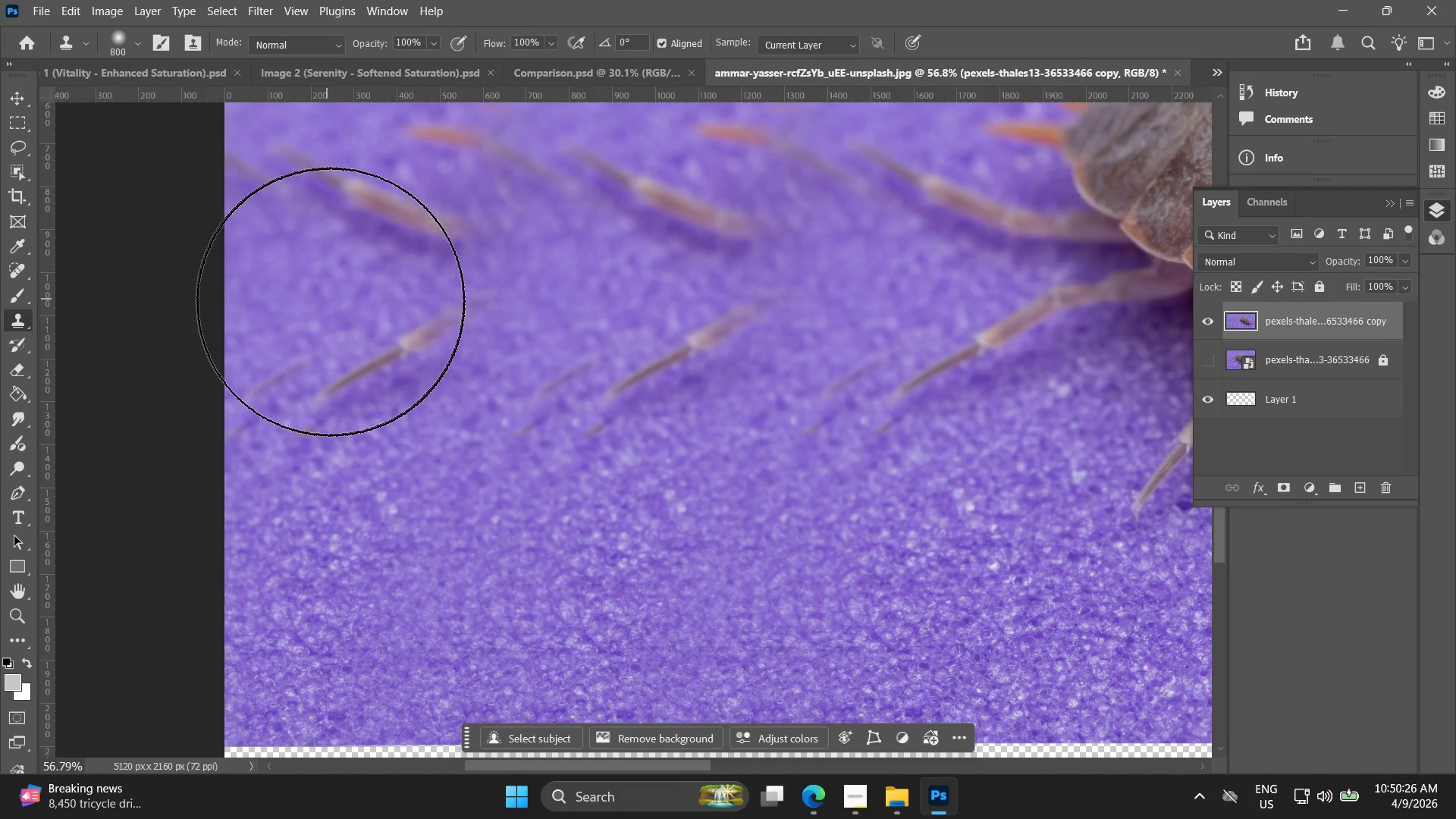 
left_click([27, 497])
 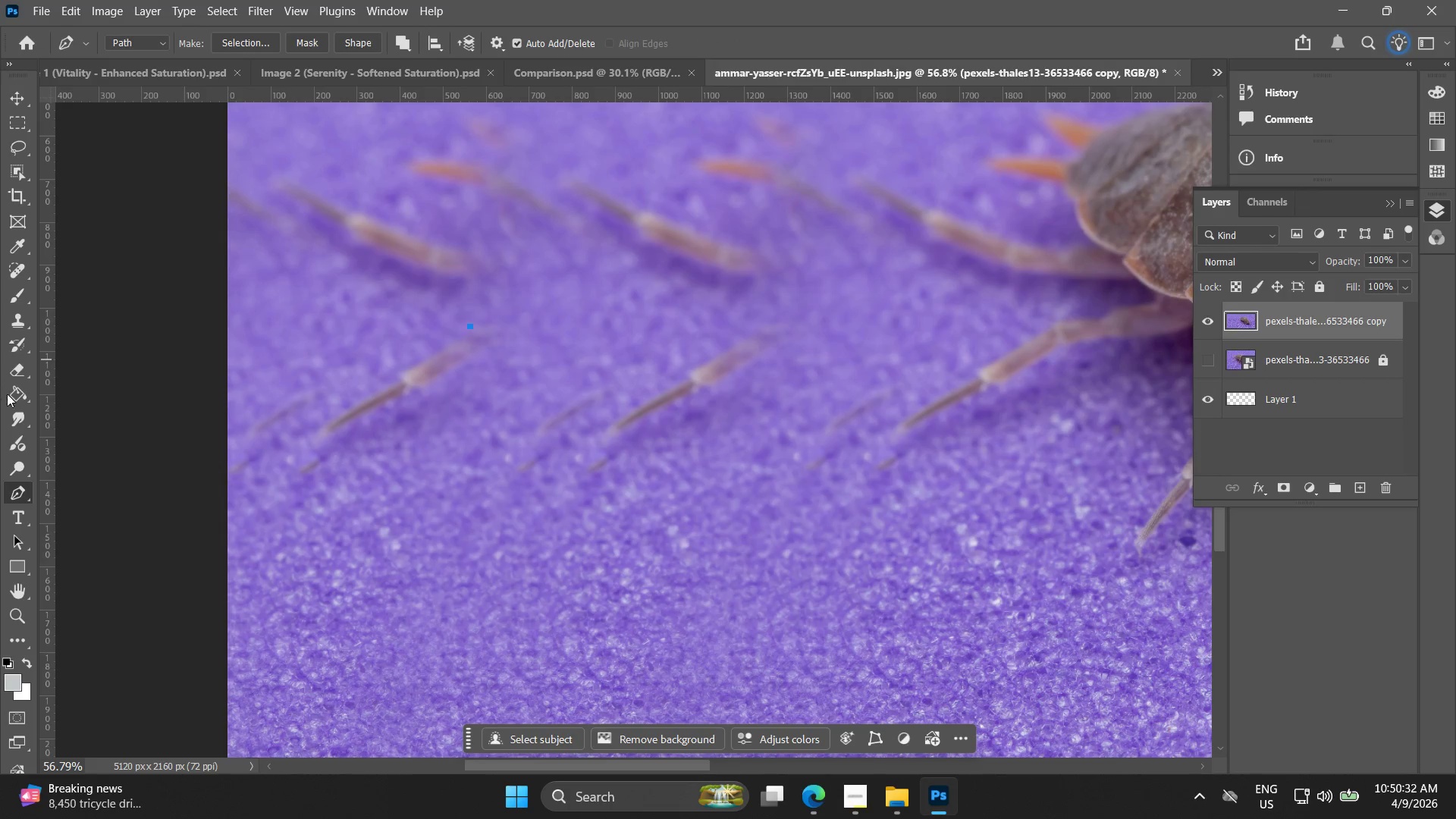 
left_click_drag(start_coordinate=[17, 147], to_coordinate=[17, 143])
 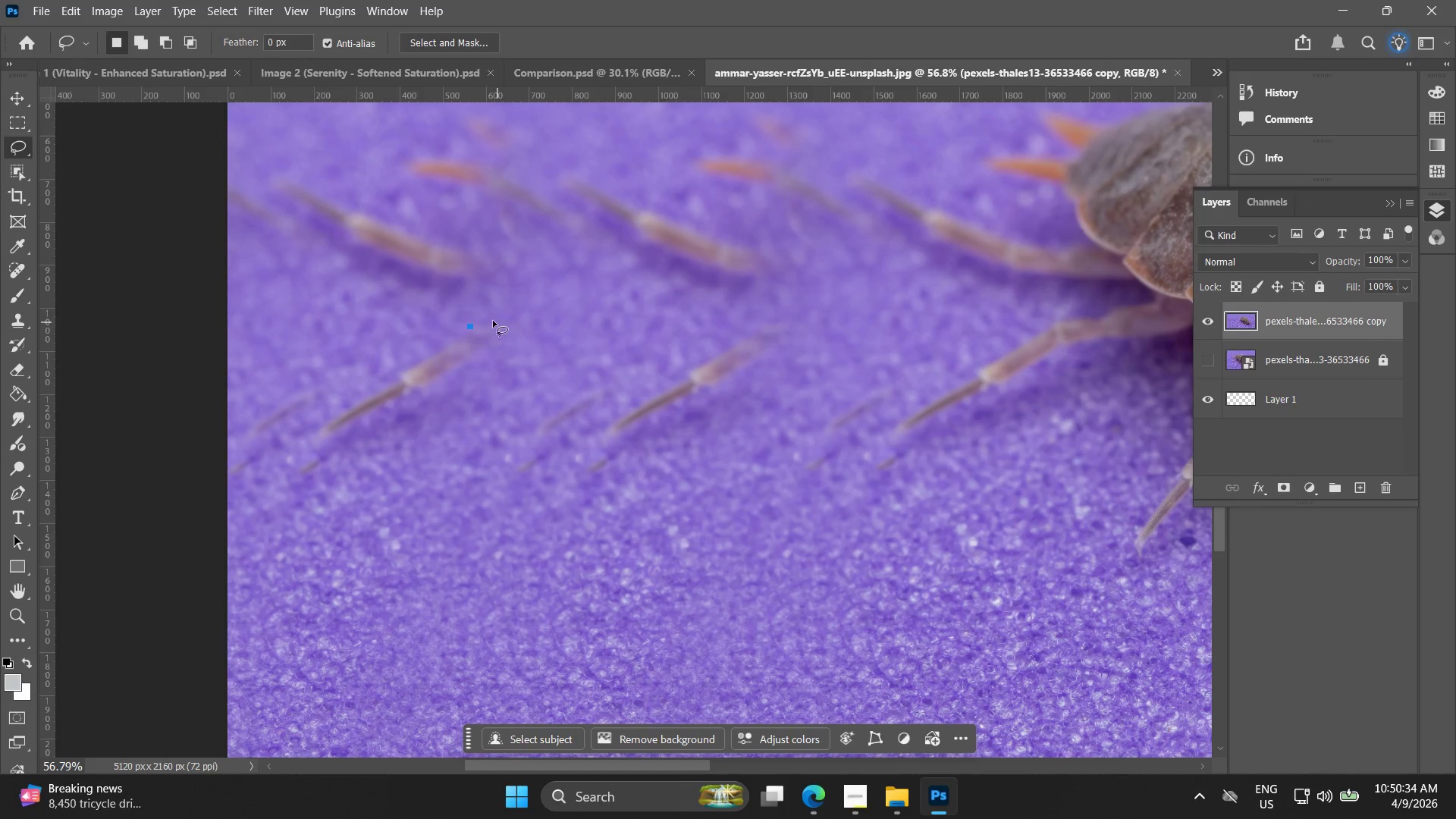 
left_click_drag(start_coordinate=[491, 321], to_coordinate=[486, 308])
 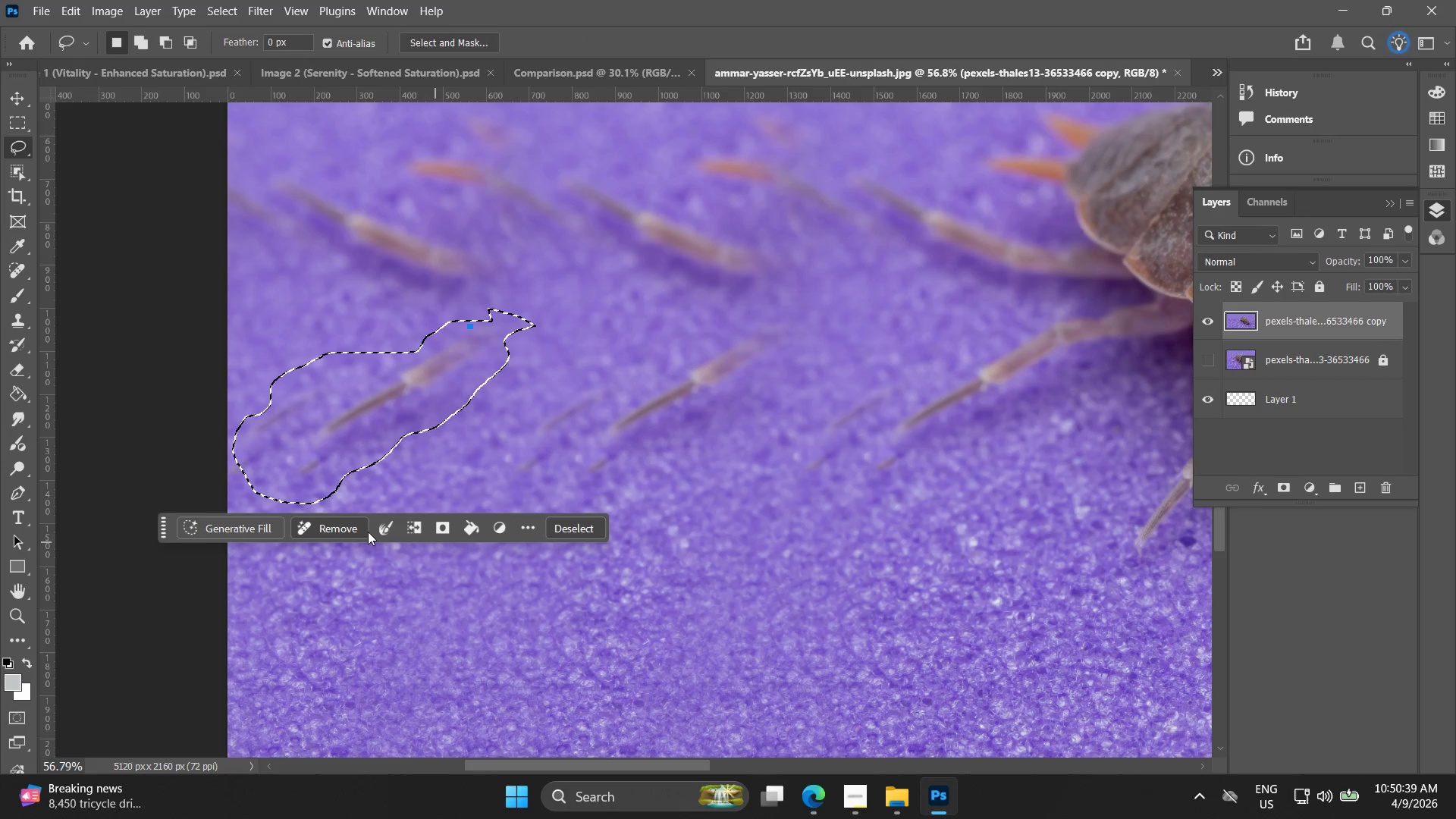 
left_click([350, 530])
 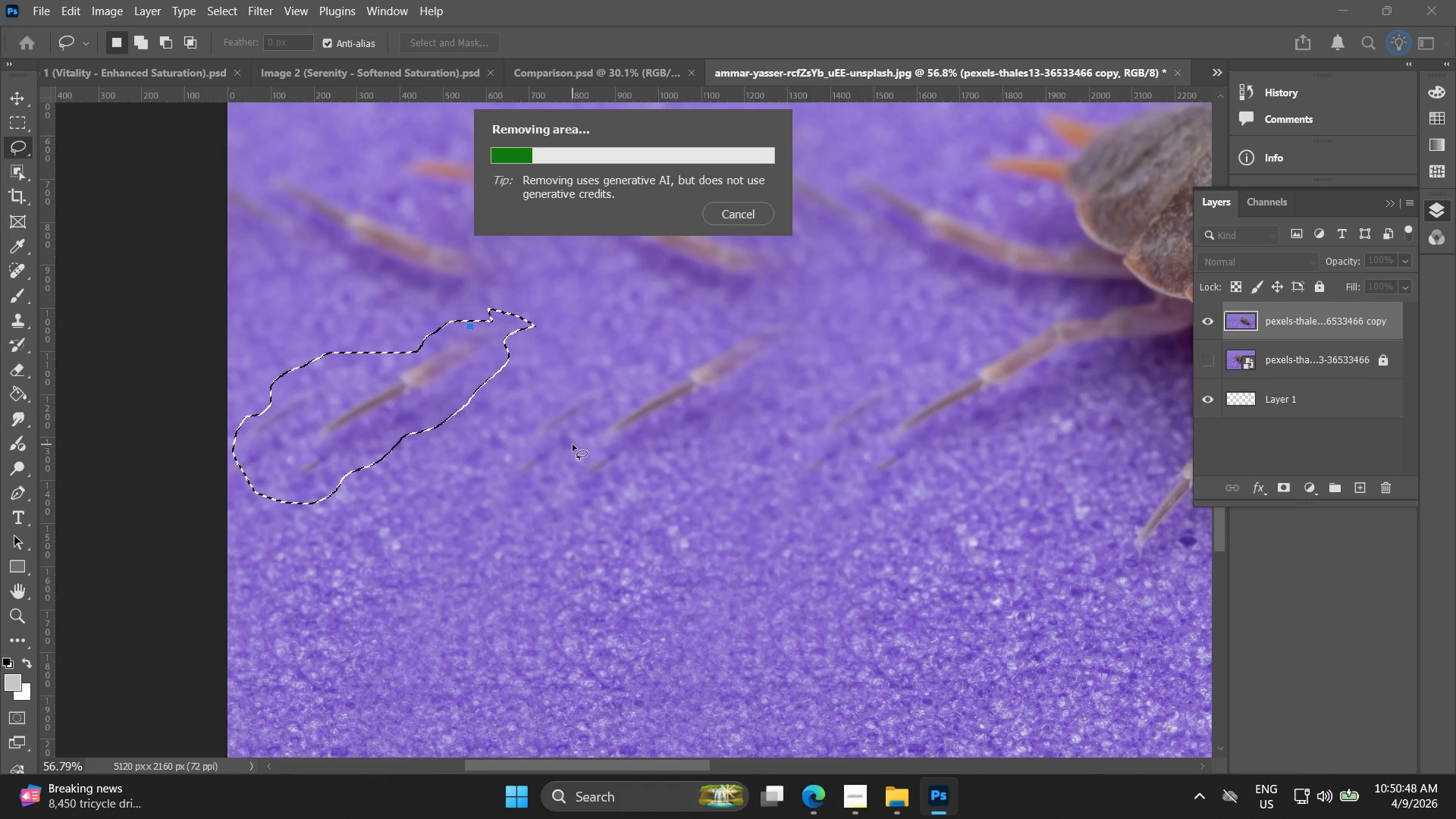 
wait(13.94)
 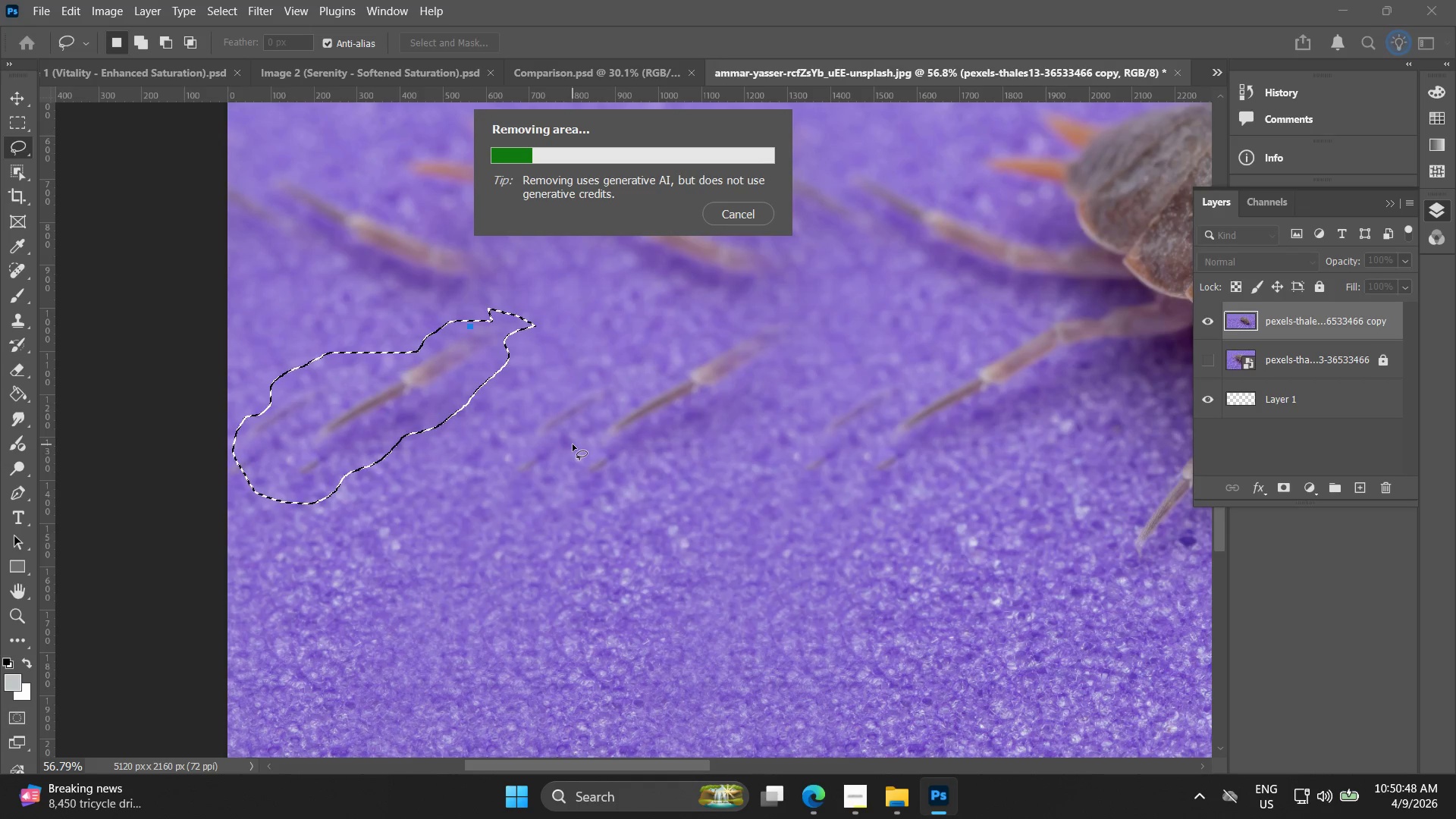 
left_click([723, 221])
 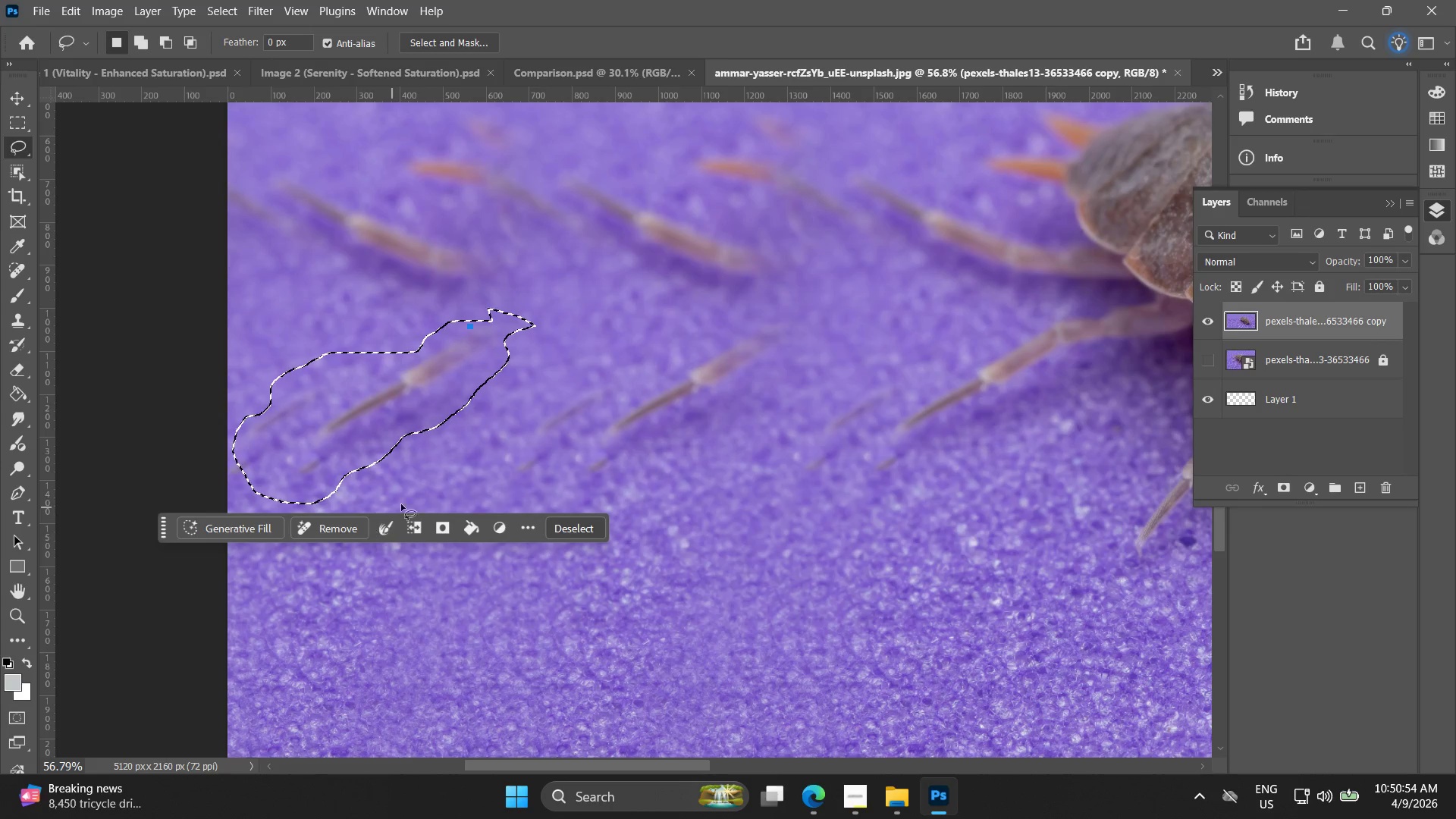 
right_click([432, 375])
 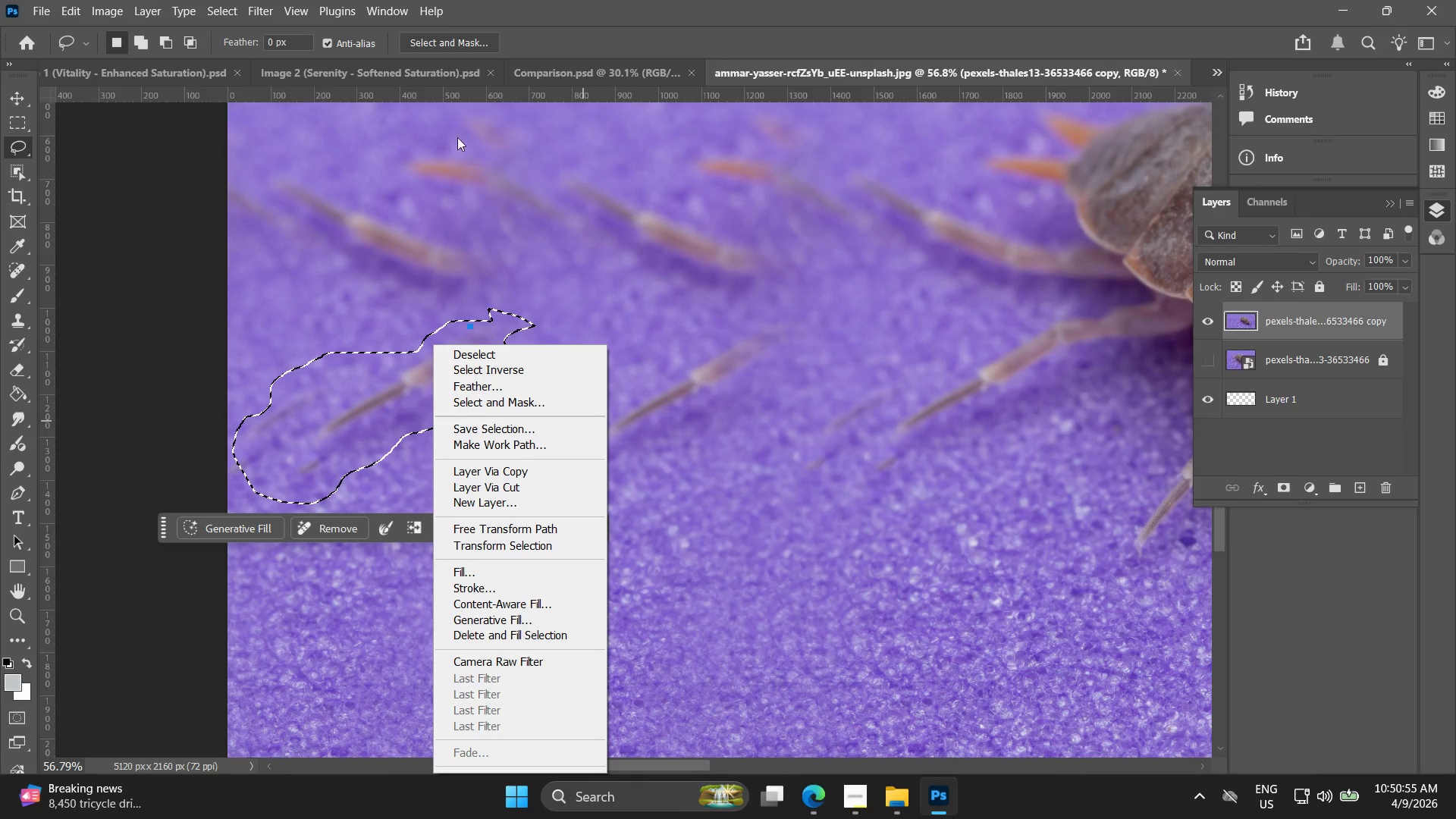 
left_click([413, 227])
 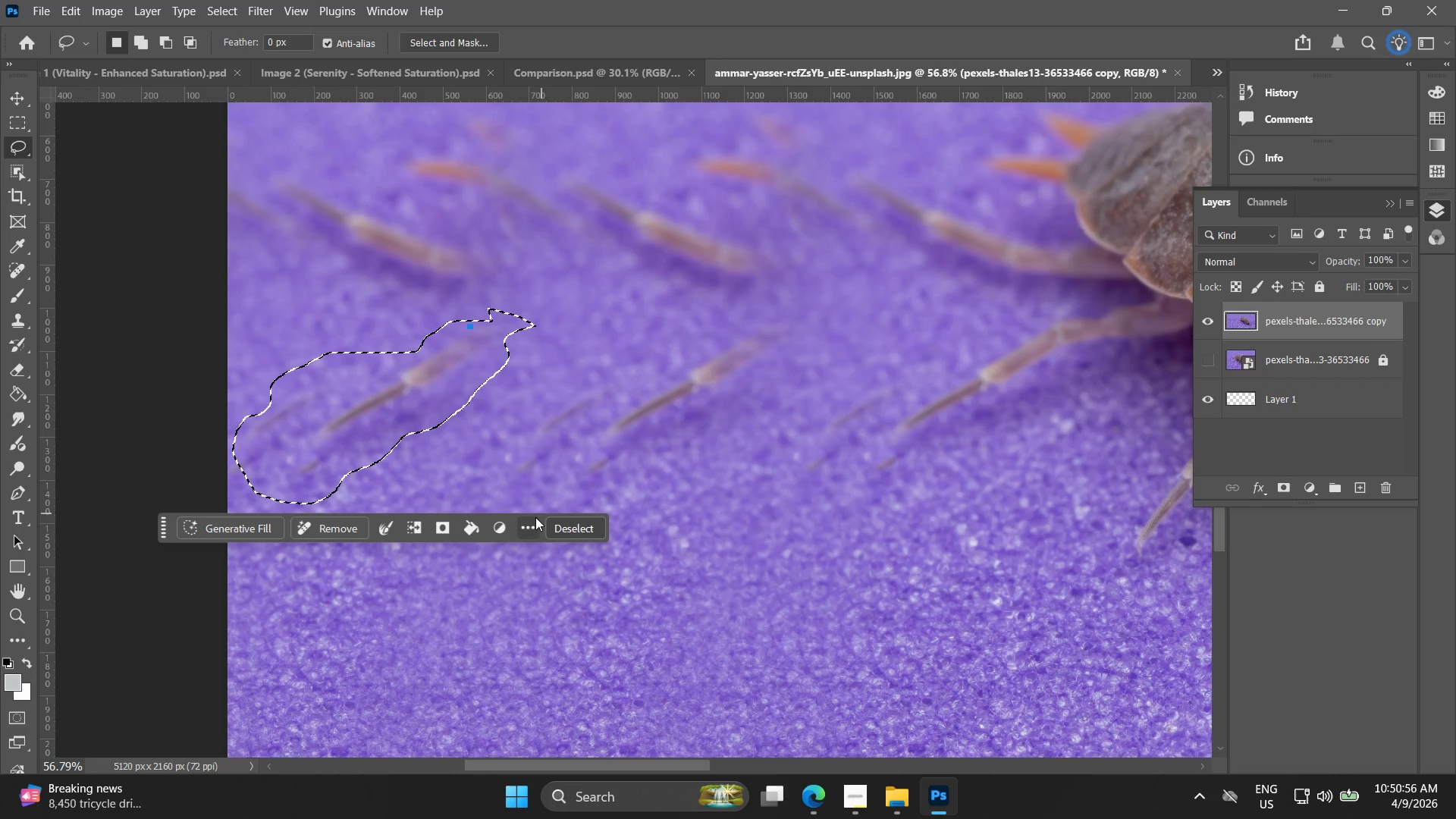 
left_click([533, 520])
 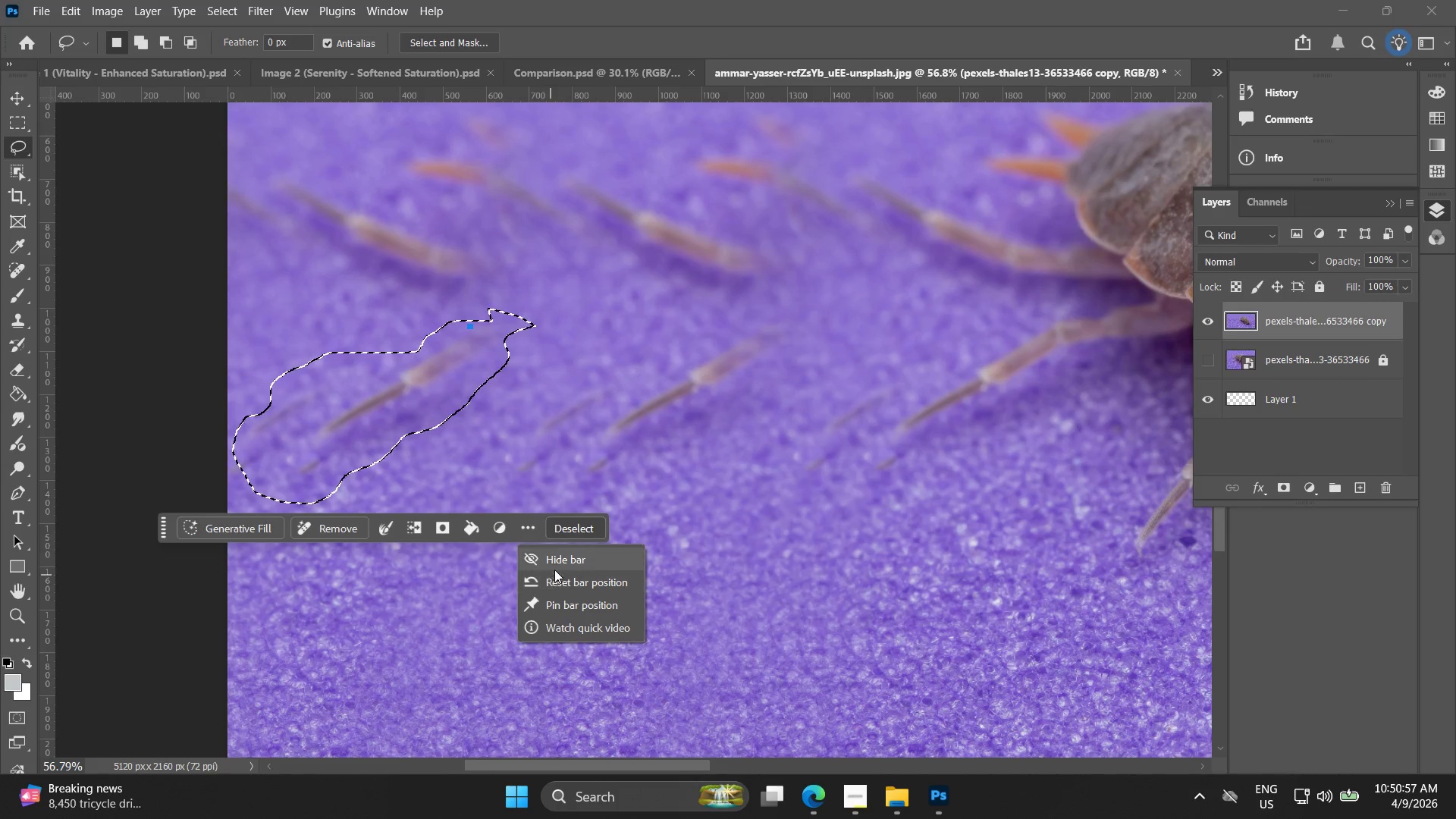 
left_click([558, 562])
 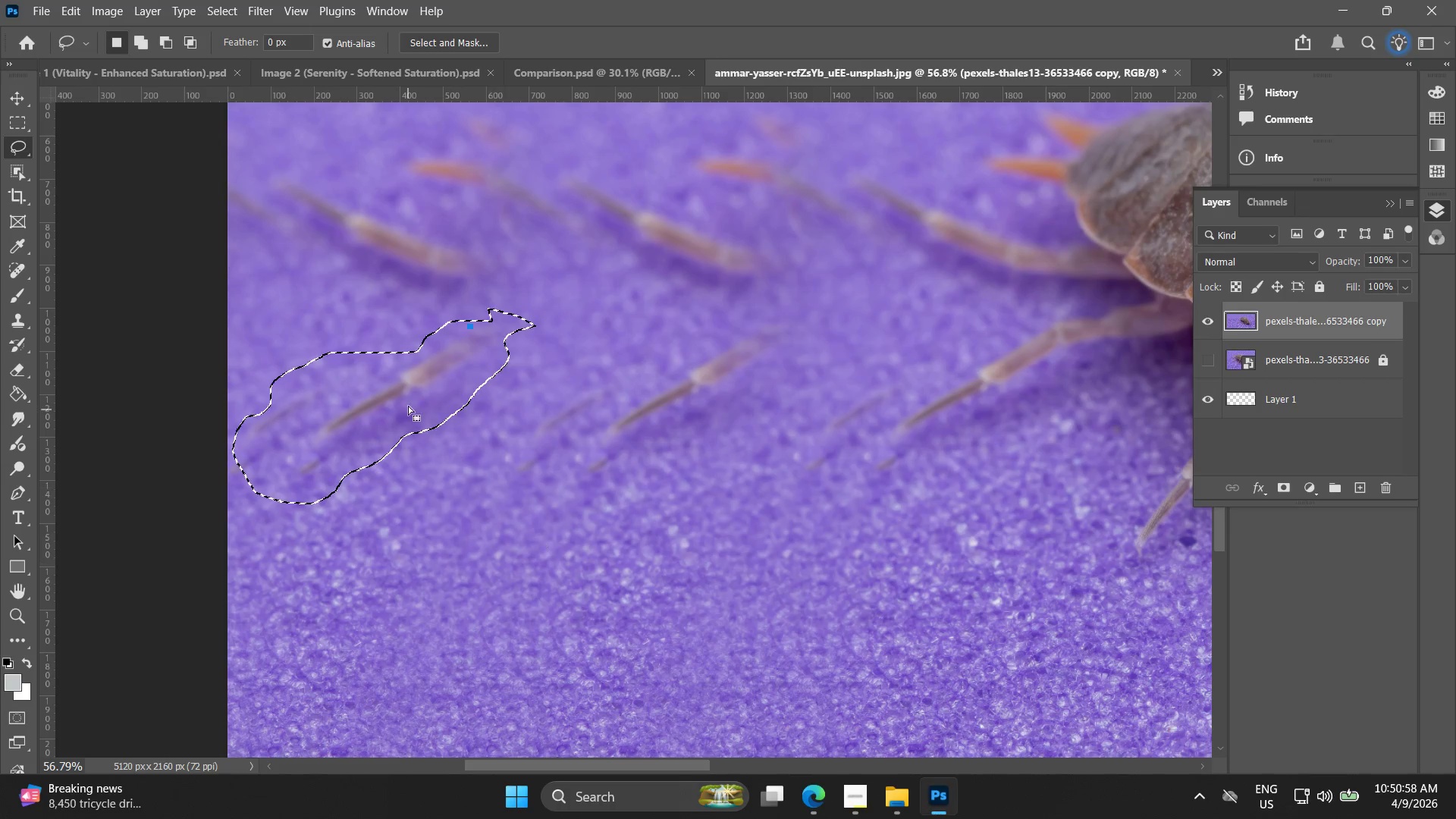 
right_click([408, 401])
 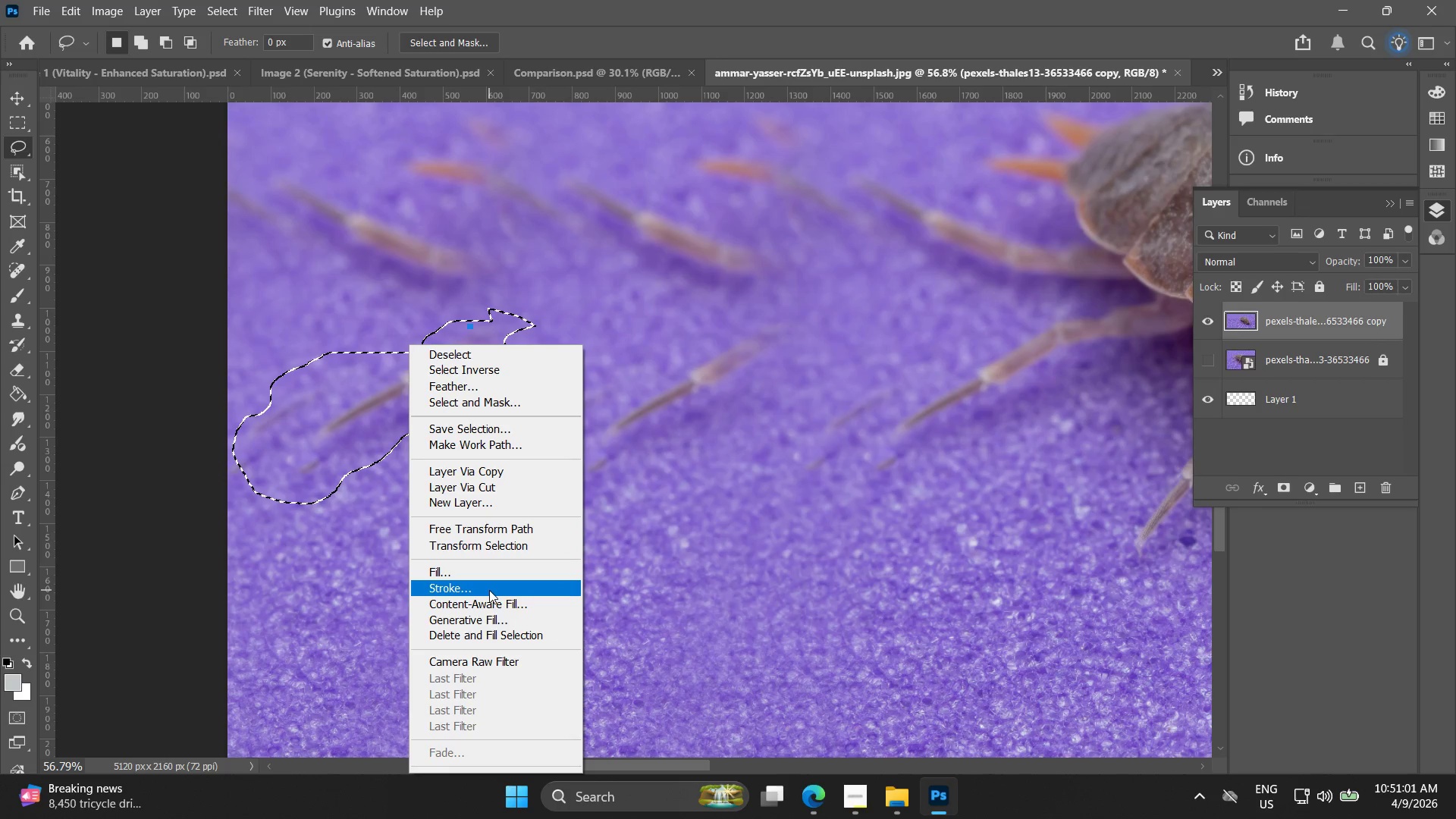 
left_click([502, 607])
 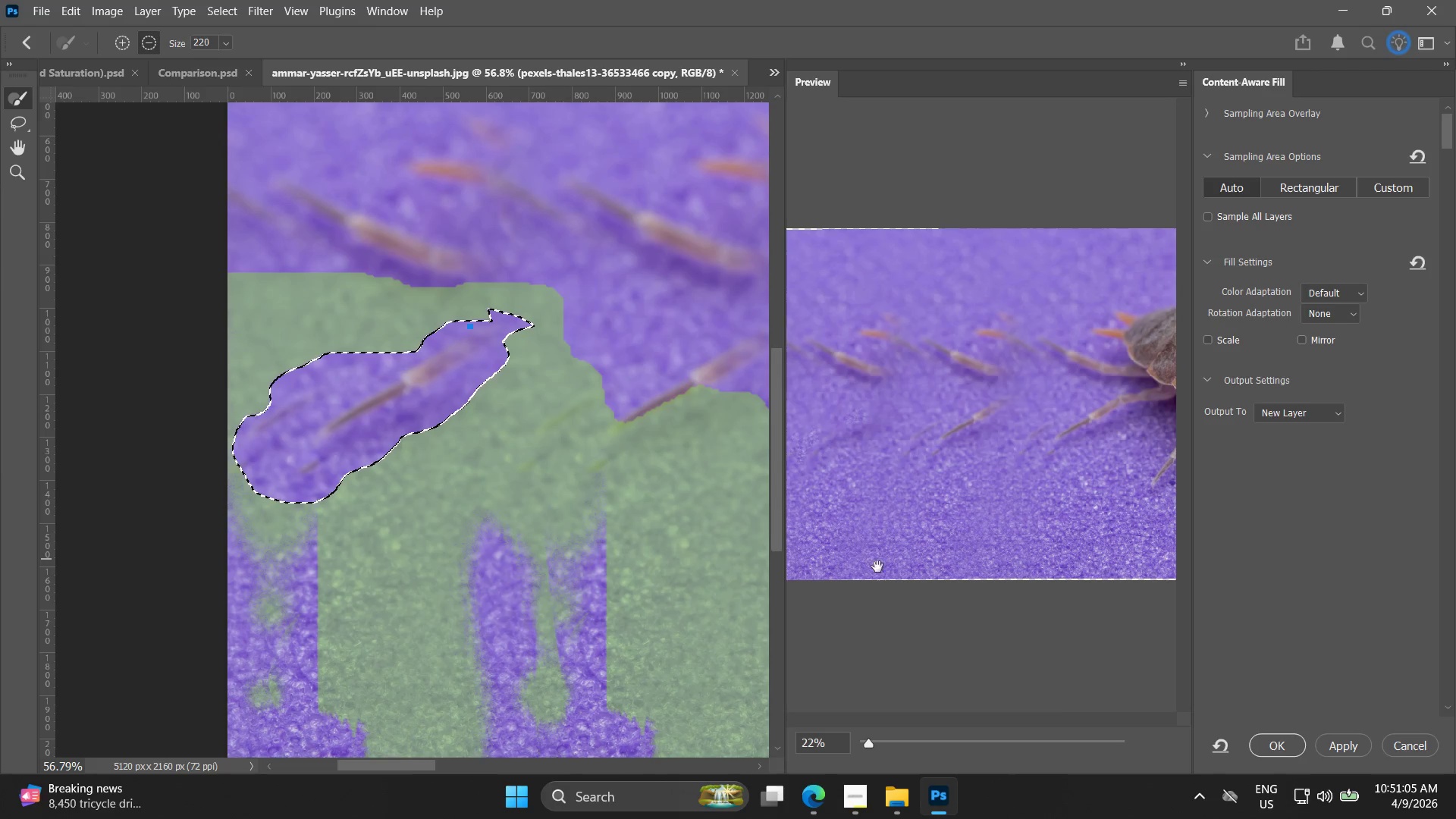 
left_click([1360, 747])
 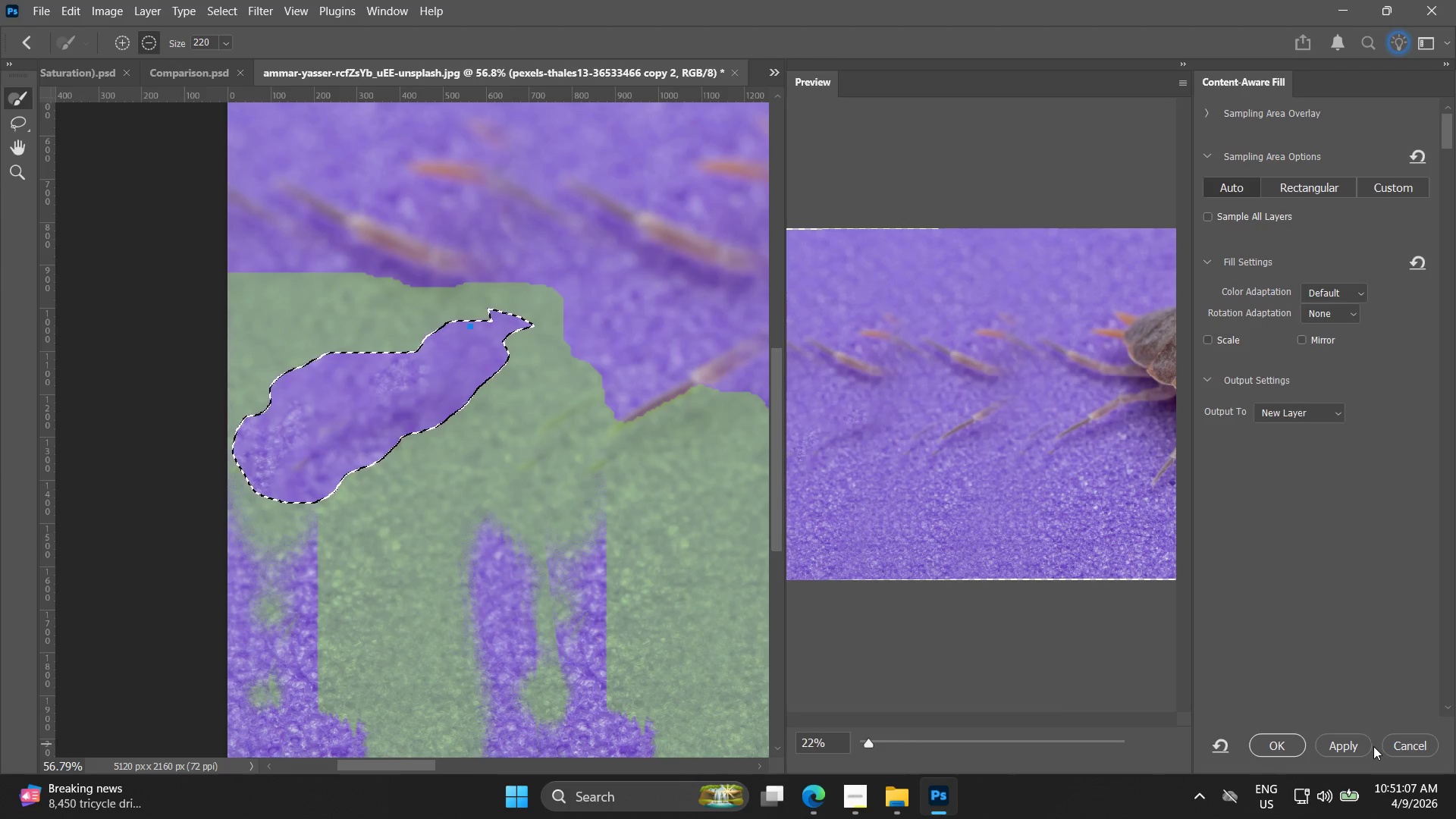 
left_click([1357, 746])
 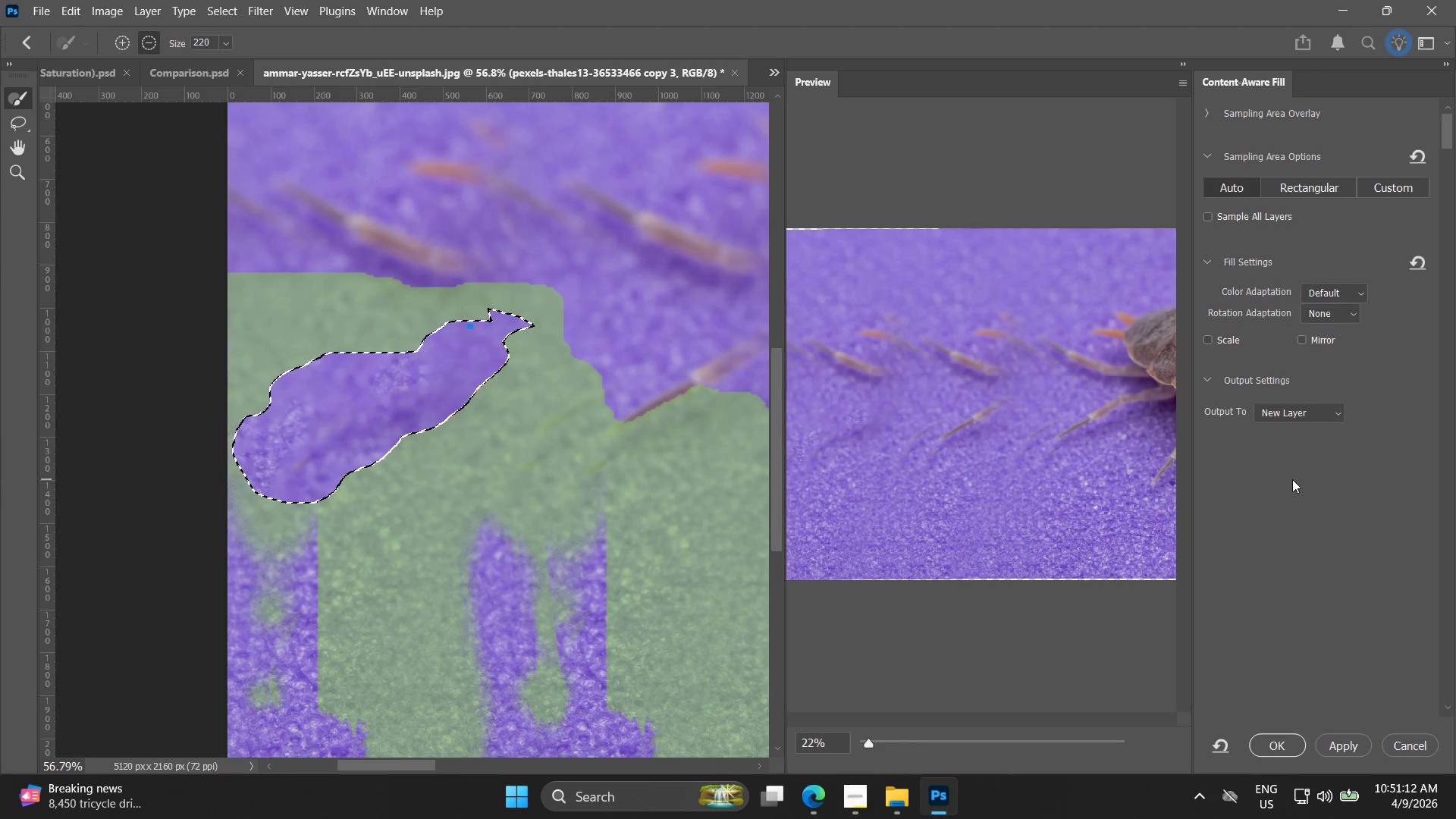 
wait(5.88)
 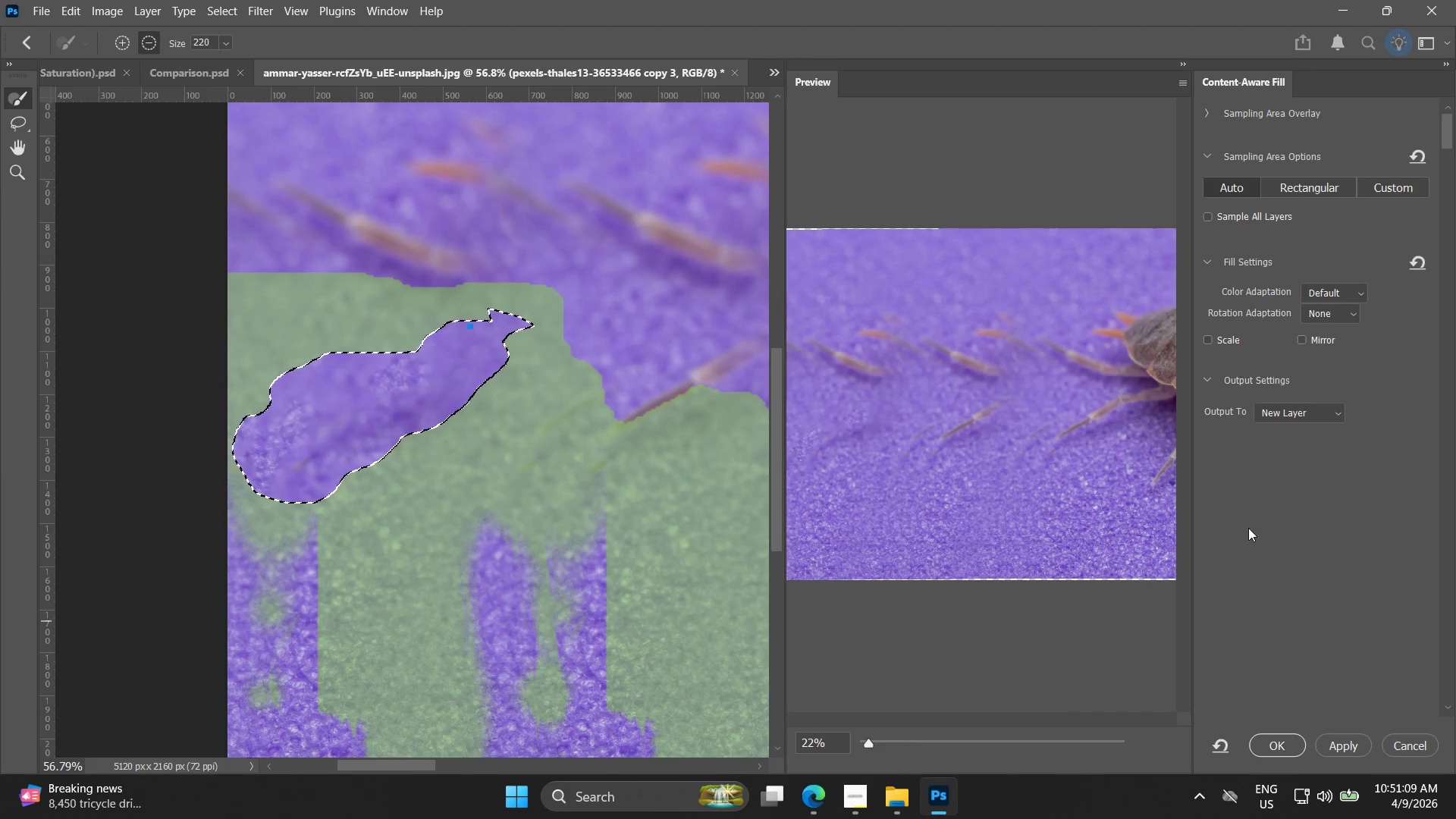 
left_click([1358, 750])
 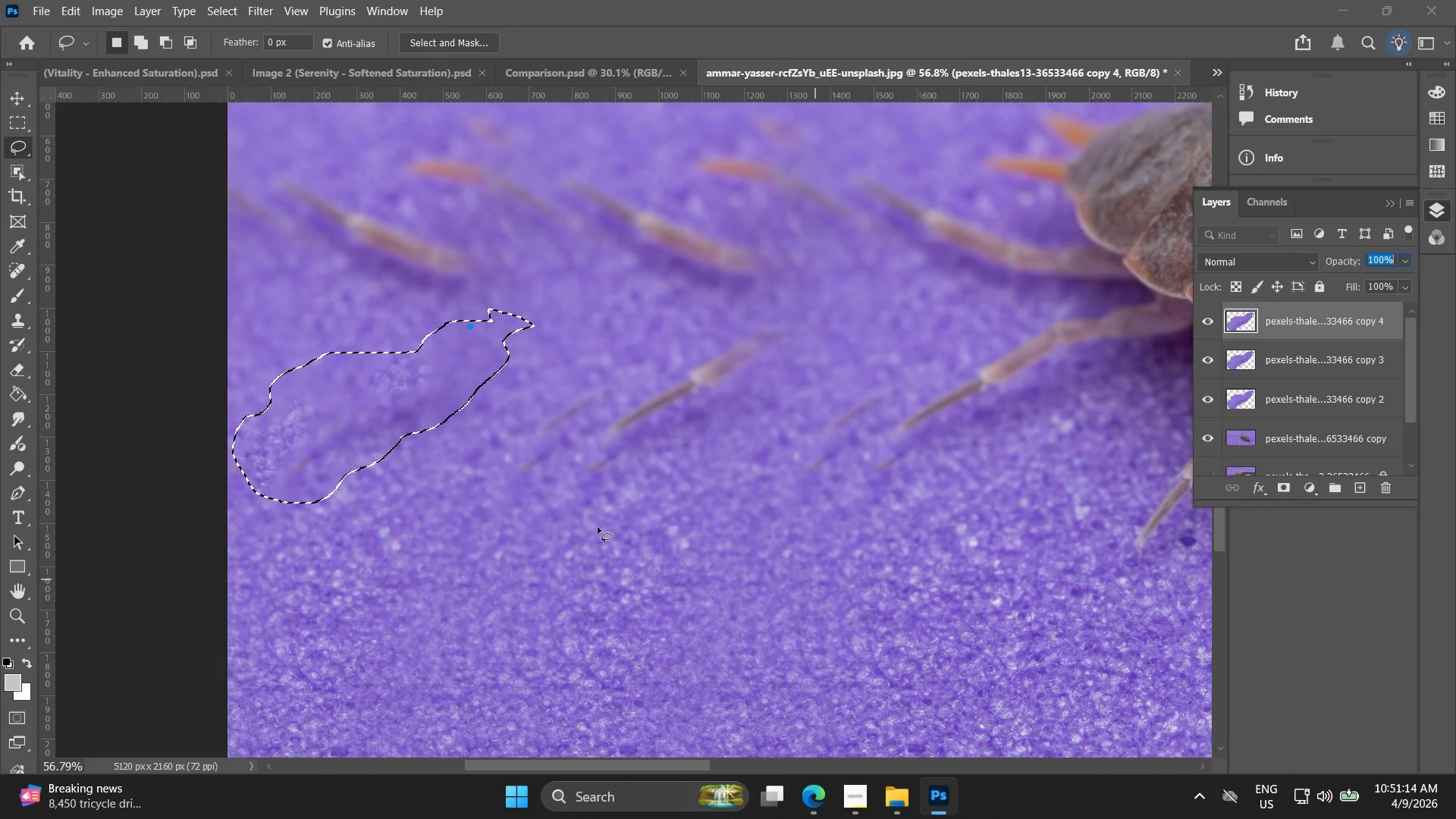 
left_click([545, 496])
 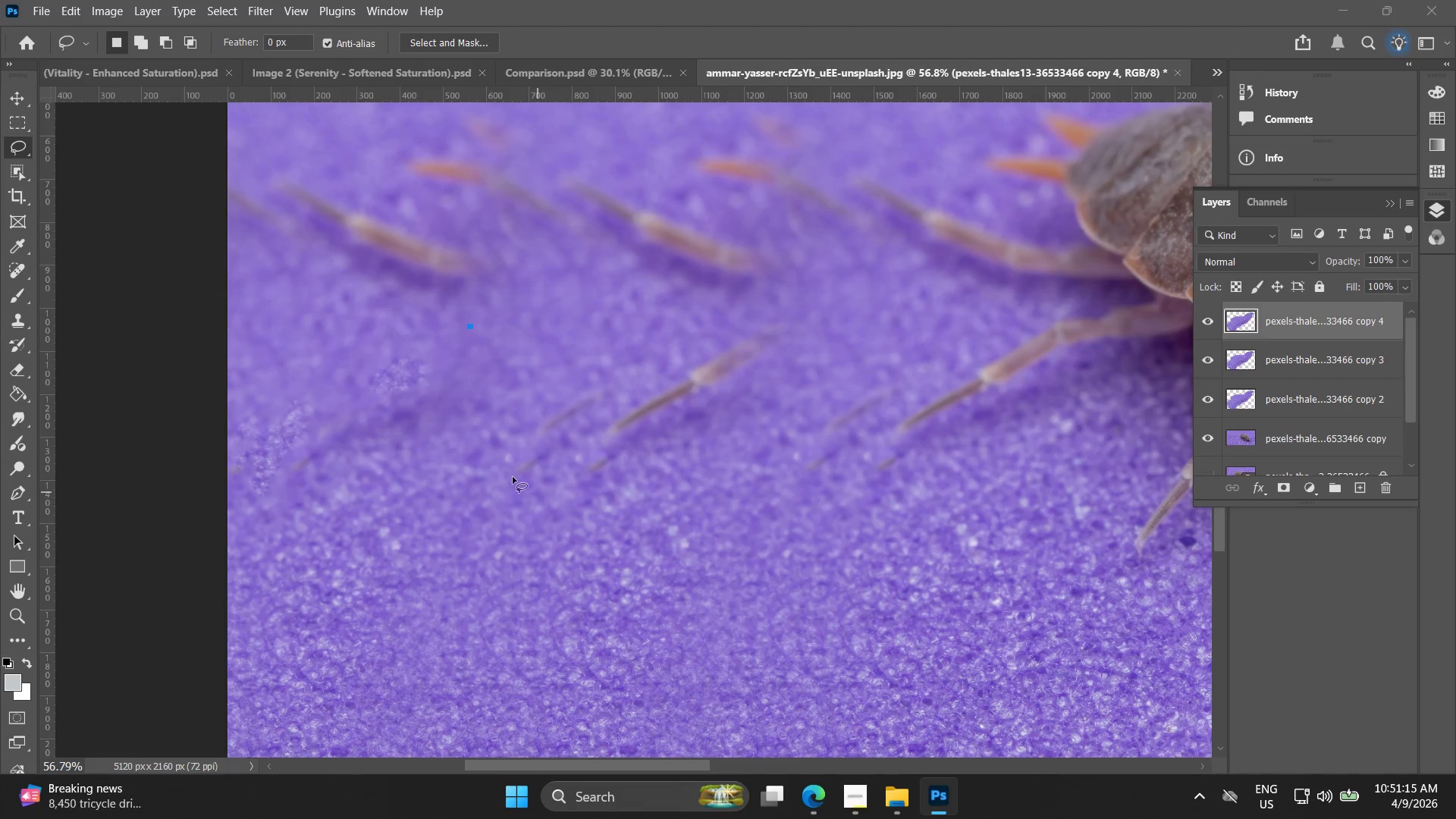 
hold_key(key=AltLeft, duration=0.44)
 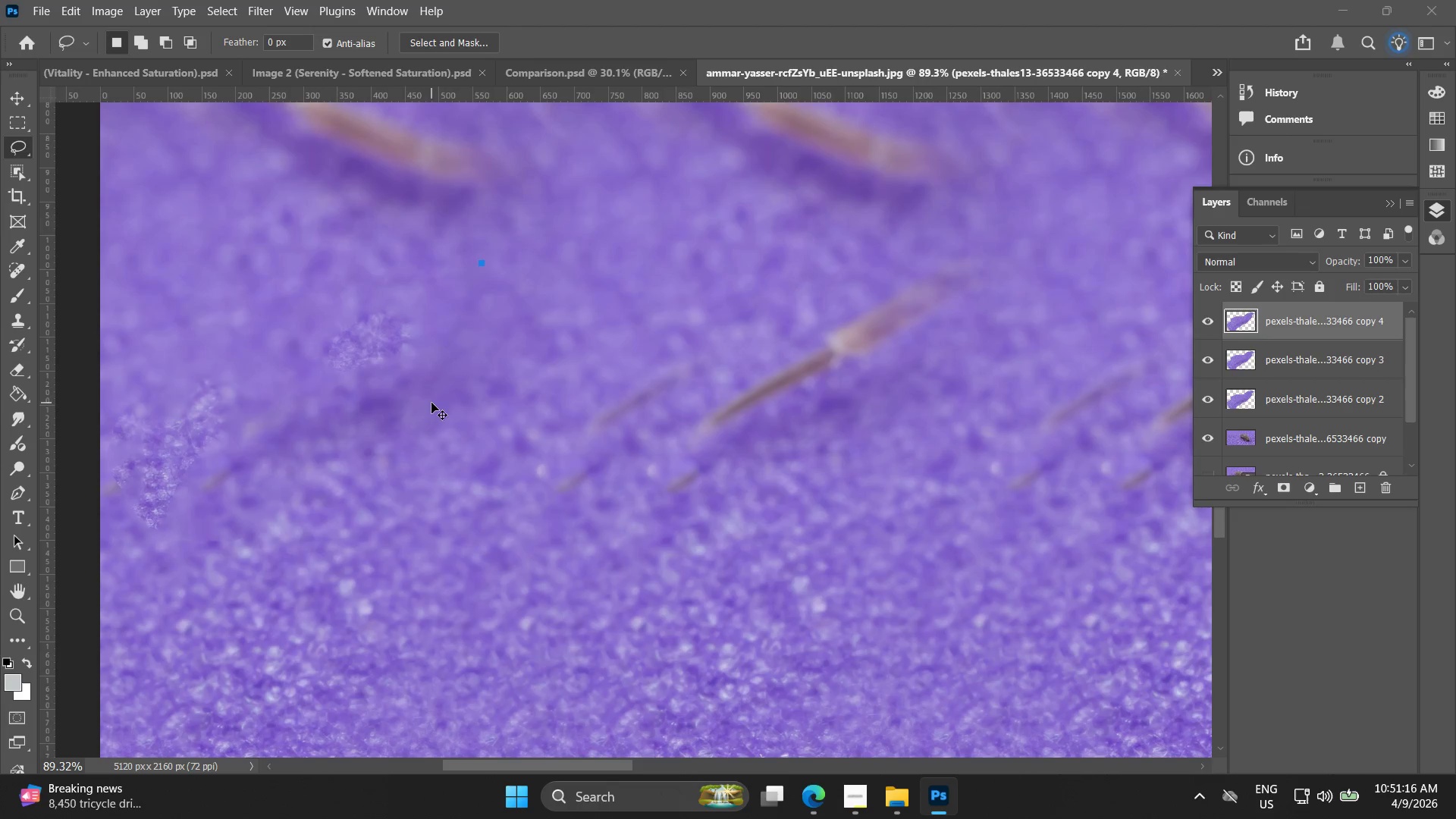 
hold_key(key=ControlLeft, duration=0.38)
 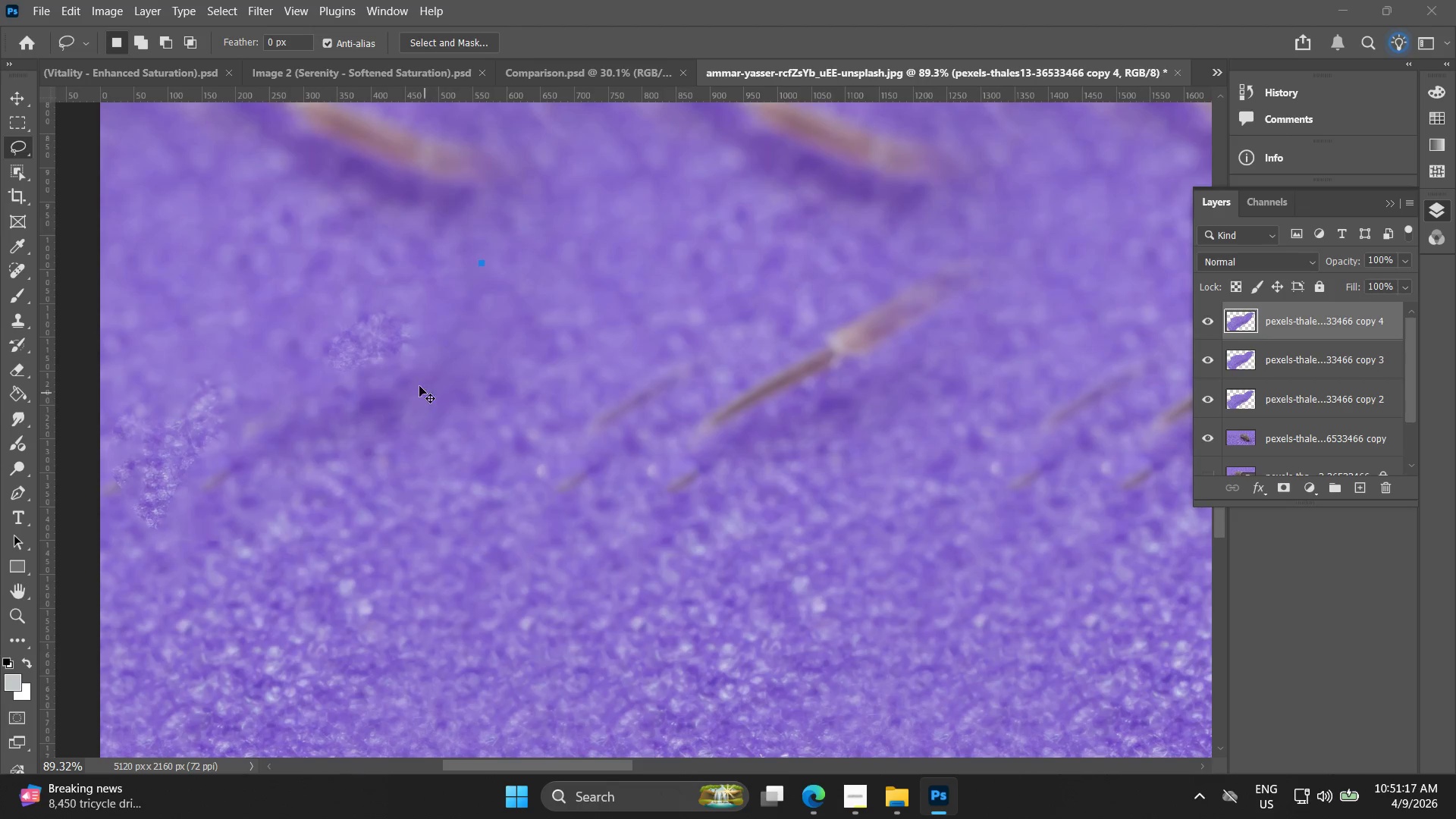 
scroll: coordinate [450, 435], scroll_direction: up, amount: 4.0
 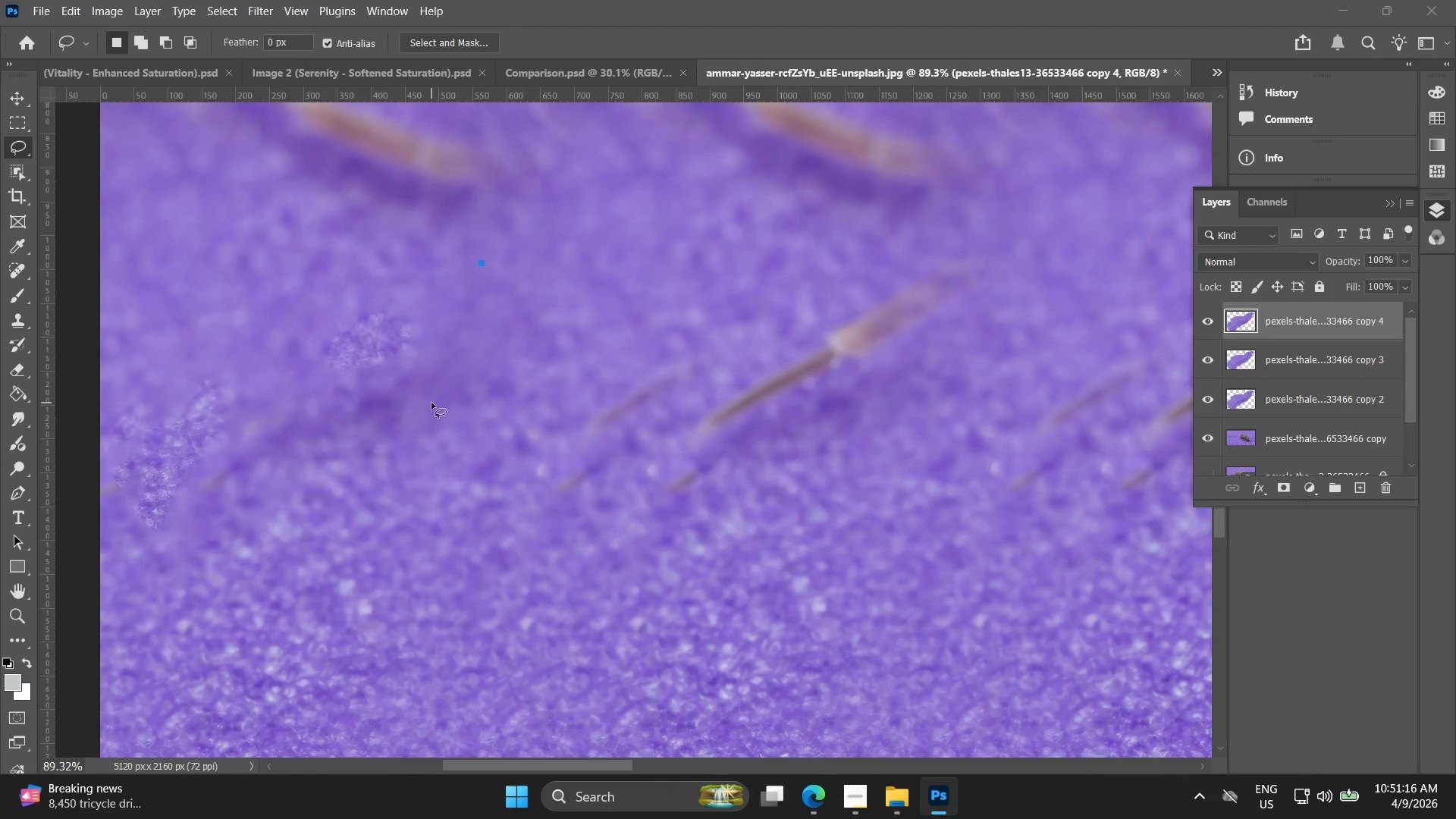 
key(Control+Z)
 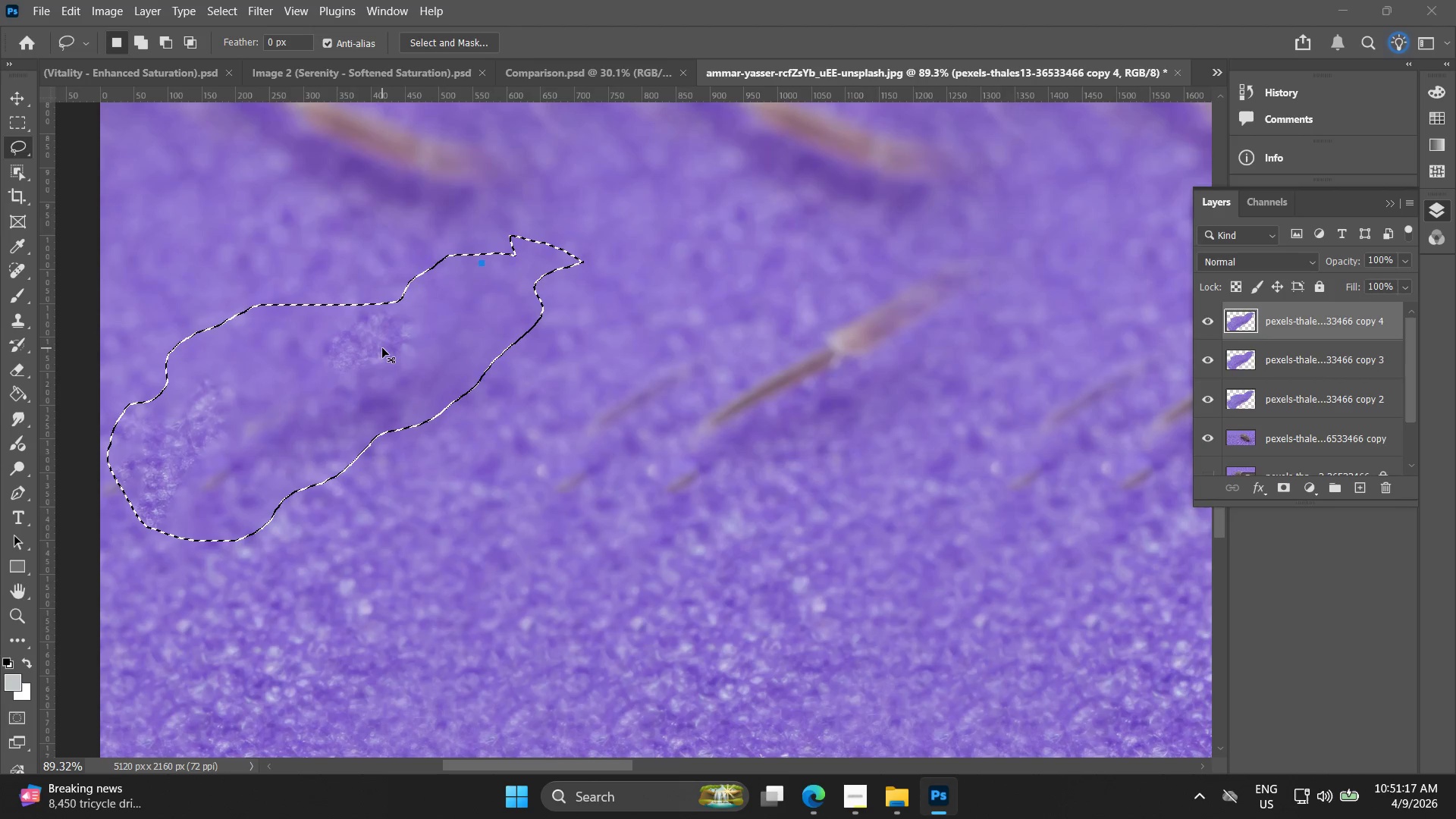 
key(Control+Z)
 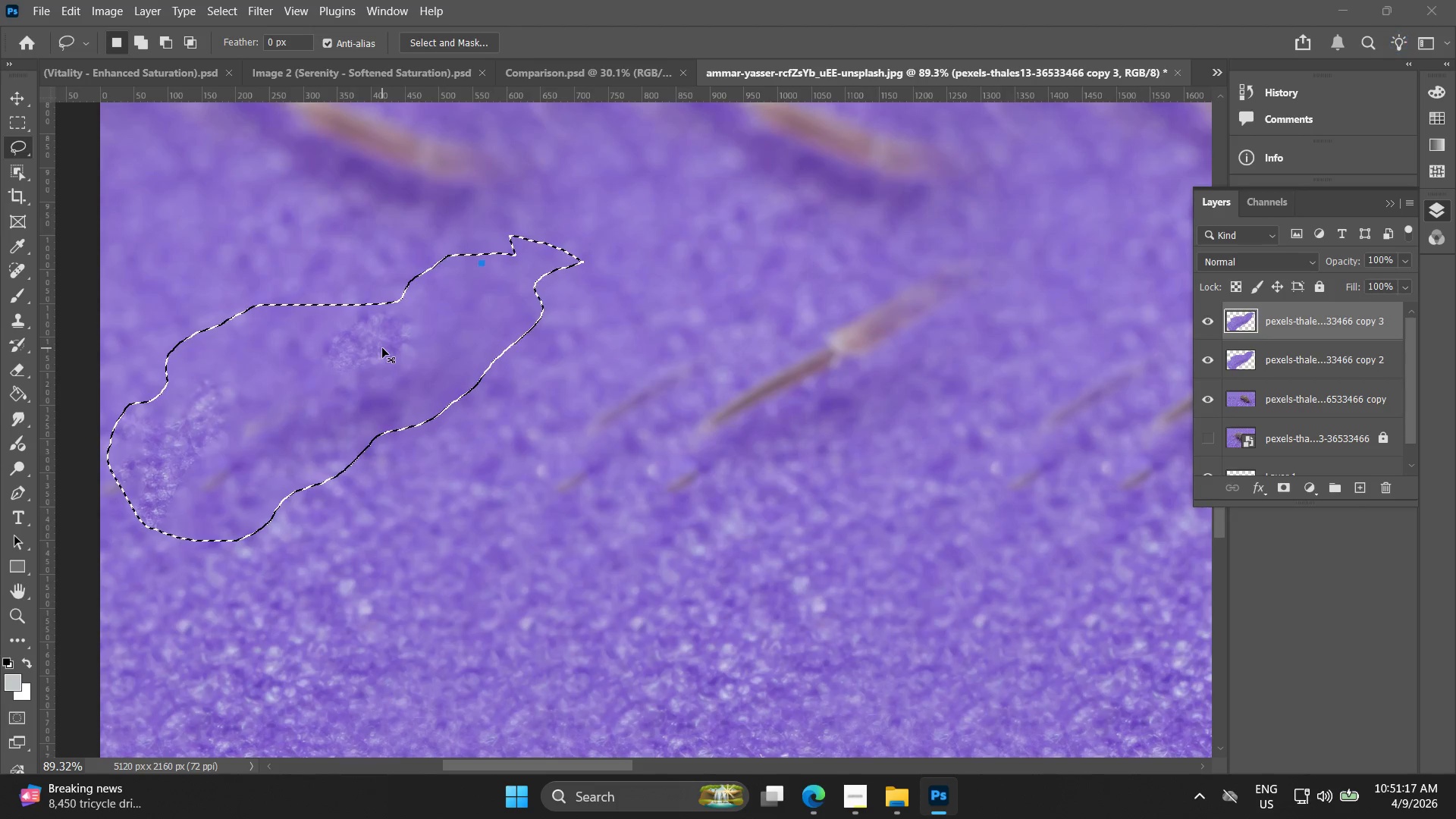 
key(Control+Z)
 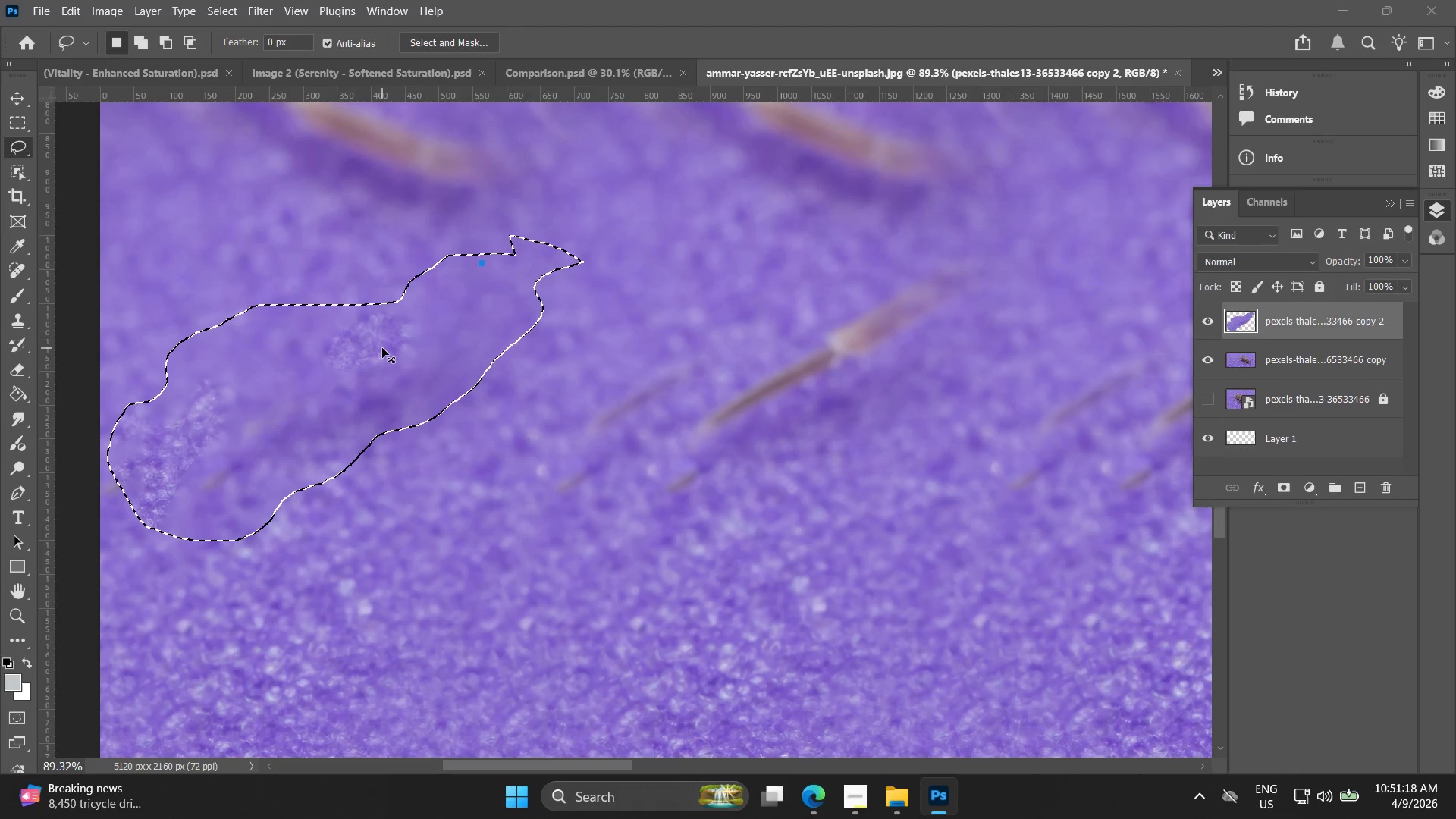 
key(Control+Z)
 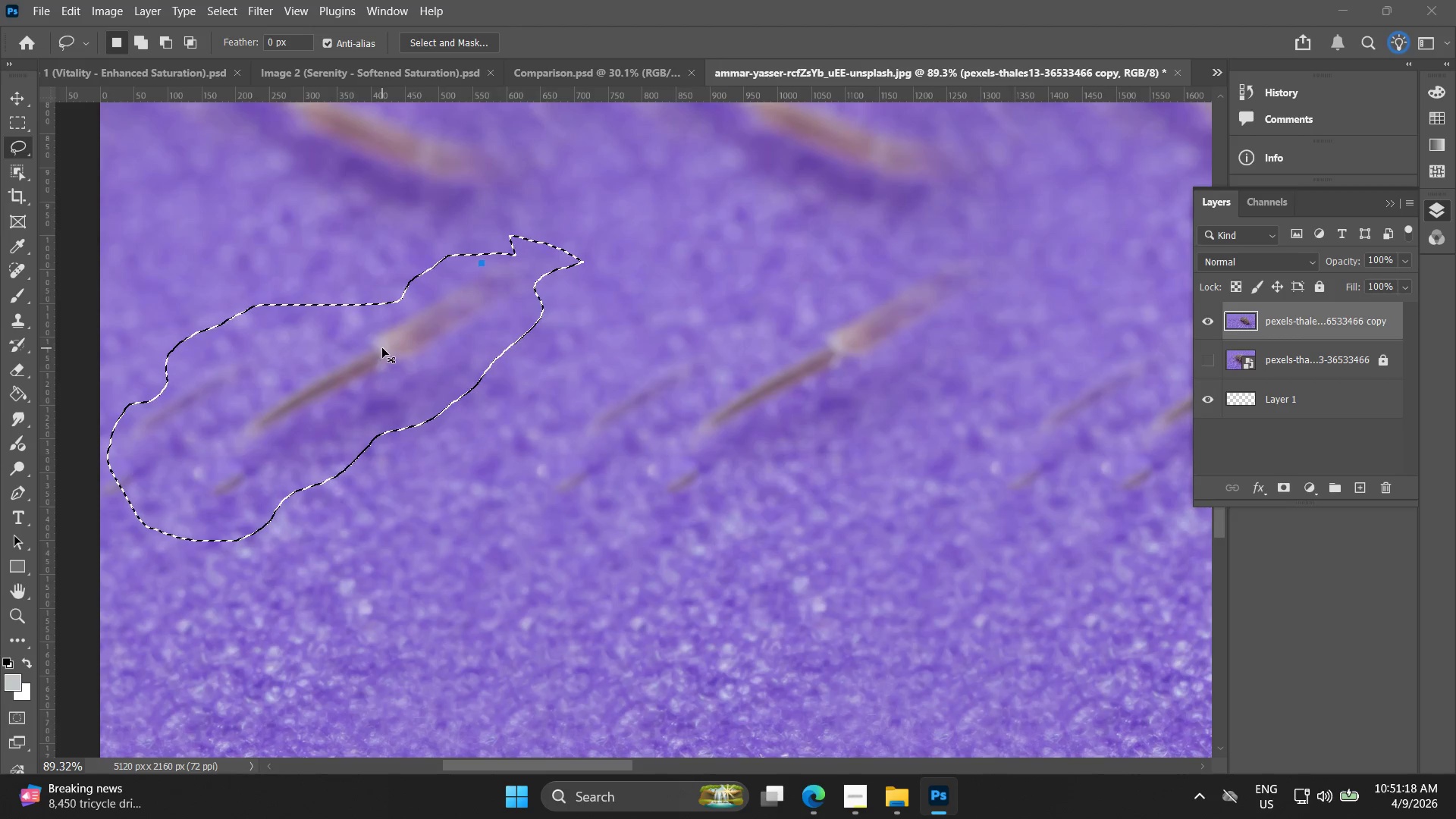 
left_click([499, 494])
 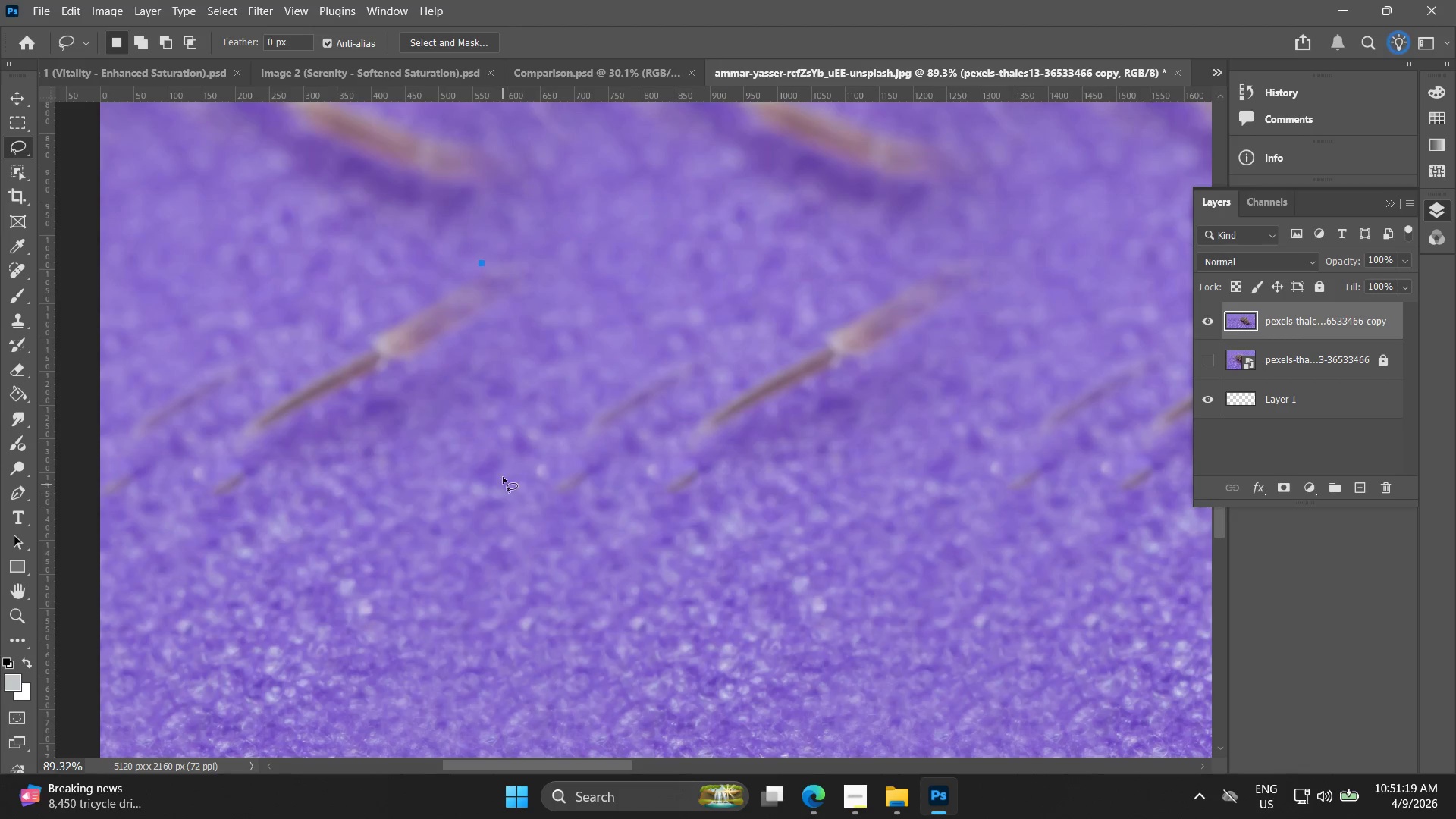 
hold_key(key=Space, duration=0.55)
 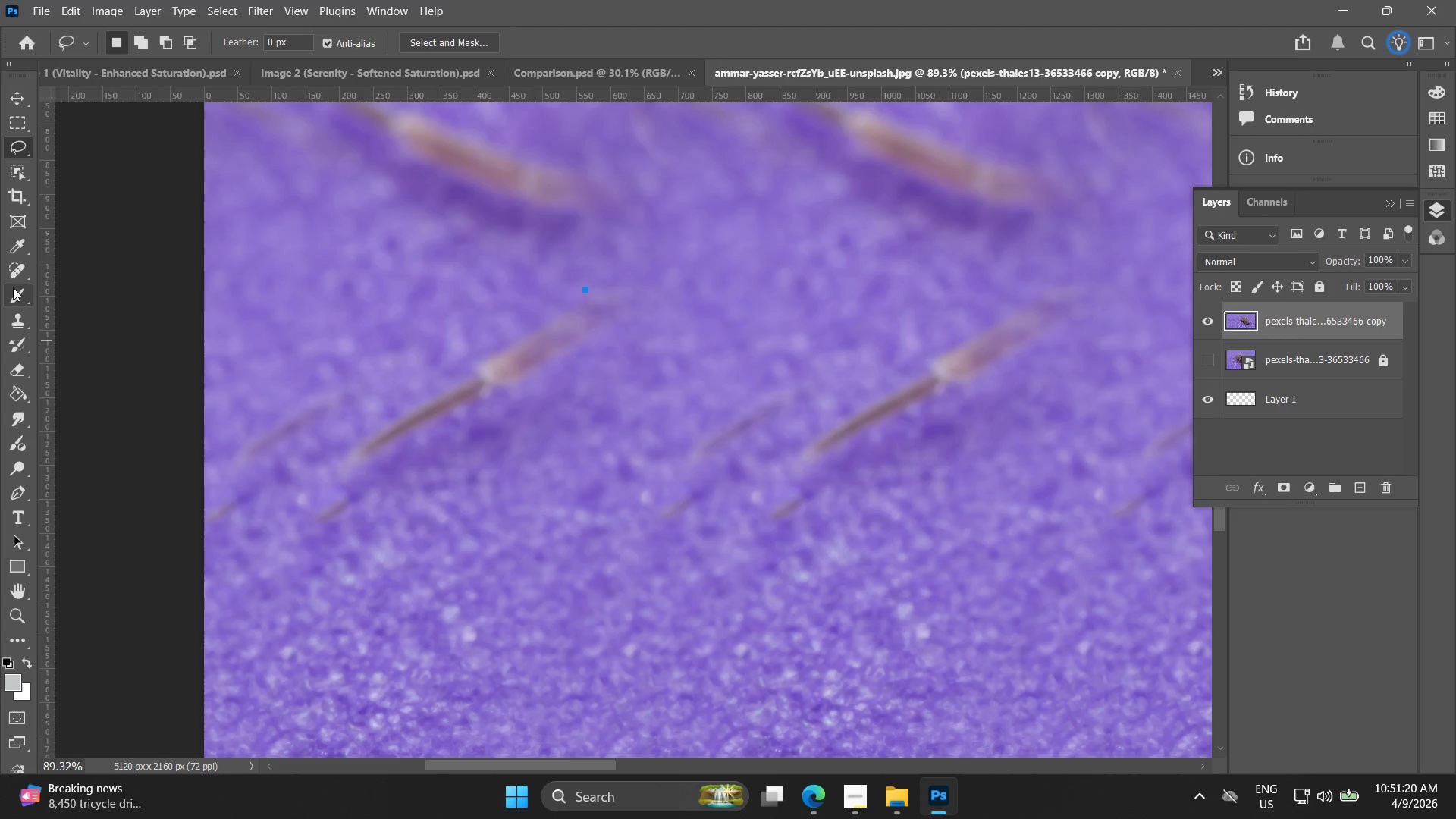 
left_click_drag(start_coordinate=[431, 401], to_coordinate=[535, 428])
 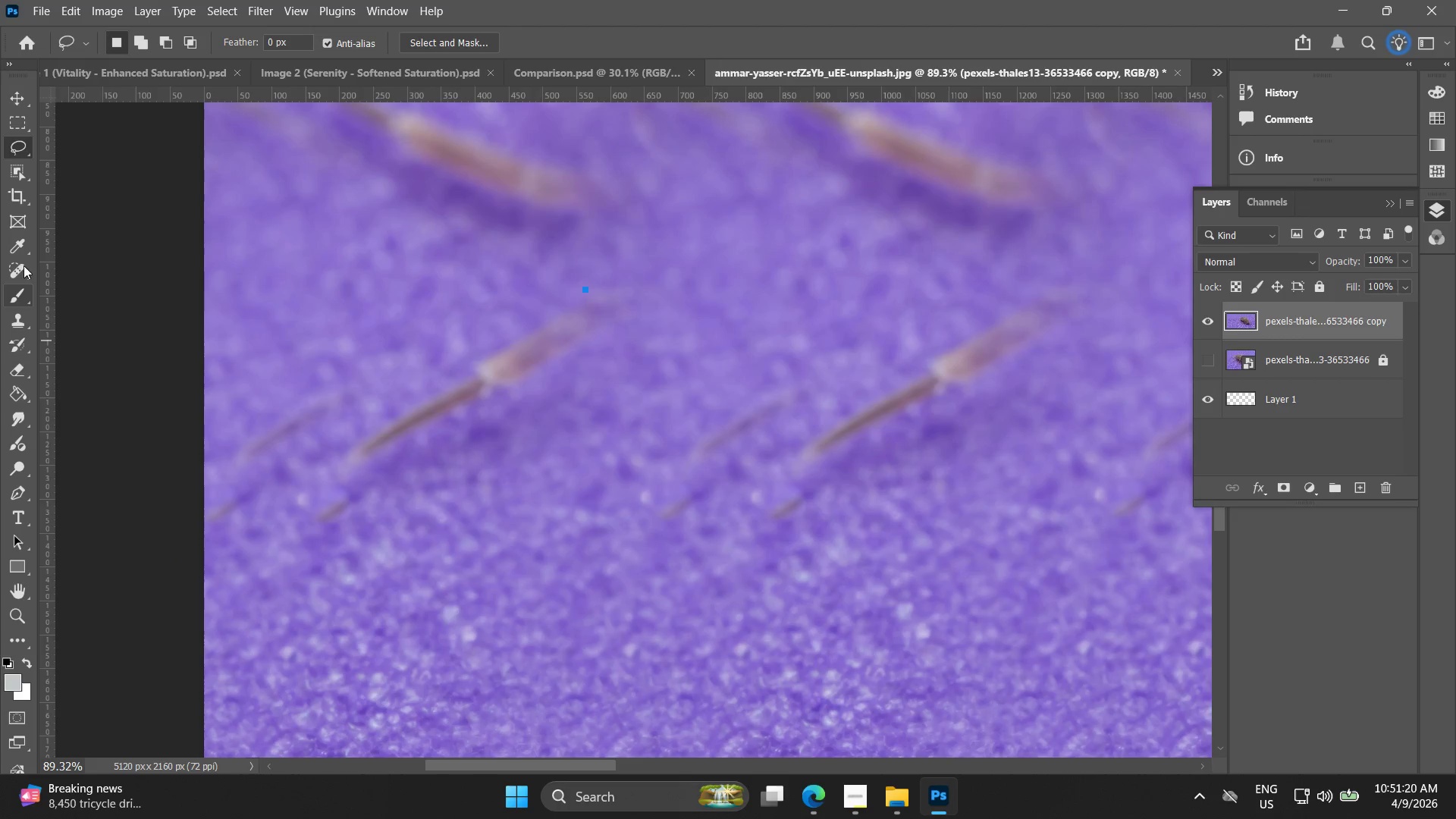 
left_click_drag(start_coordinate=[21, 265], to_coordinate=[17, 265])
 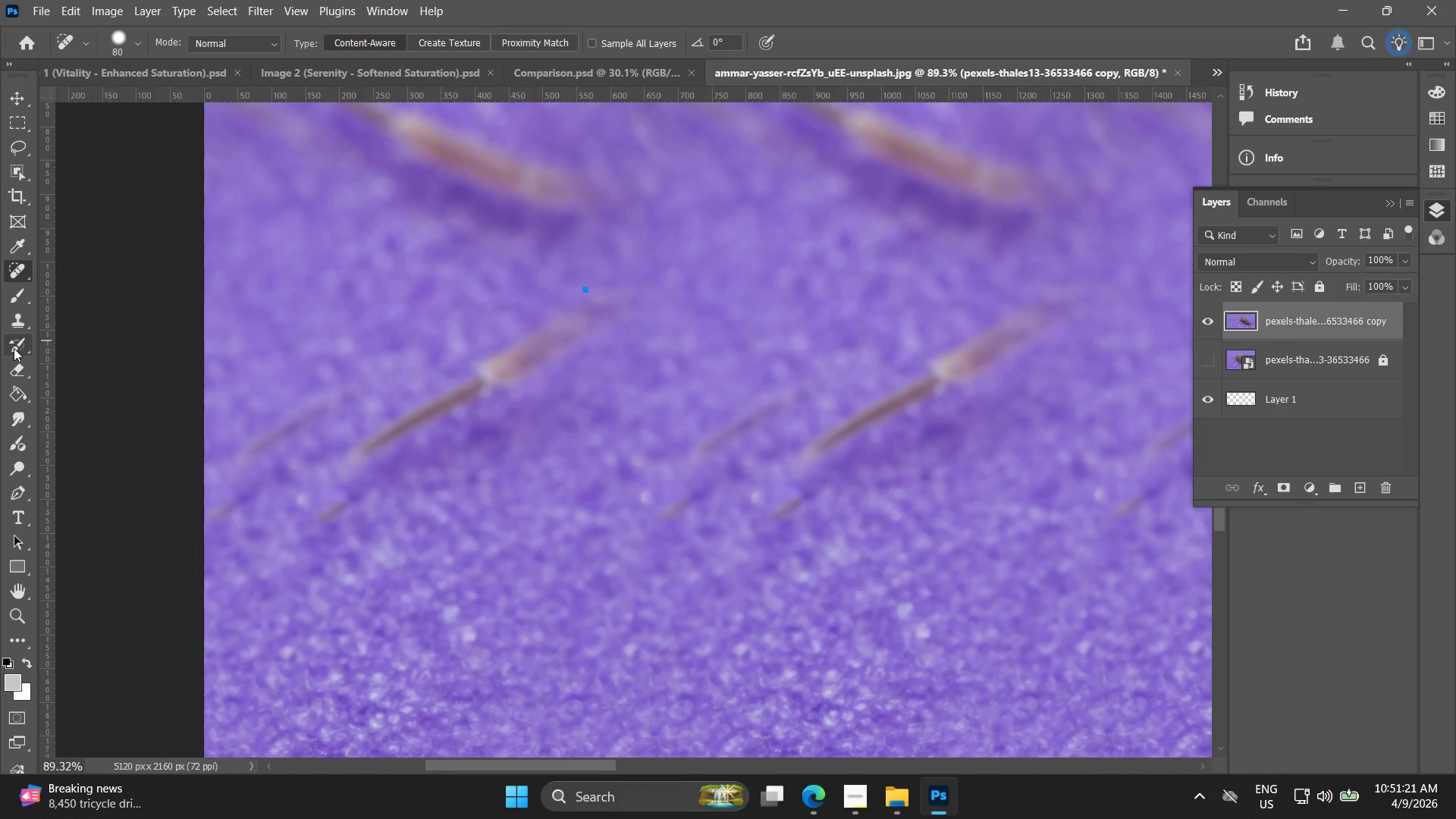 
left_click([17, 325])
 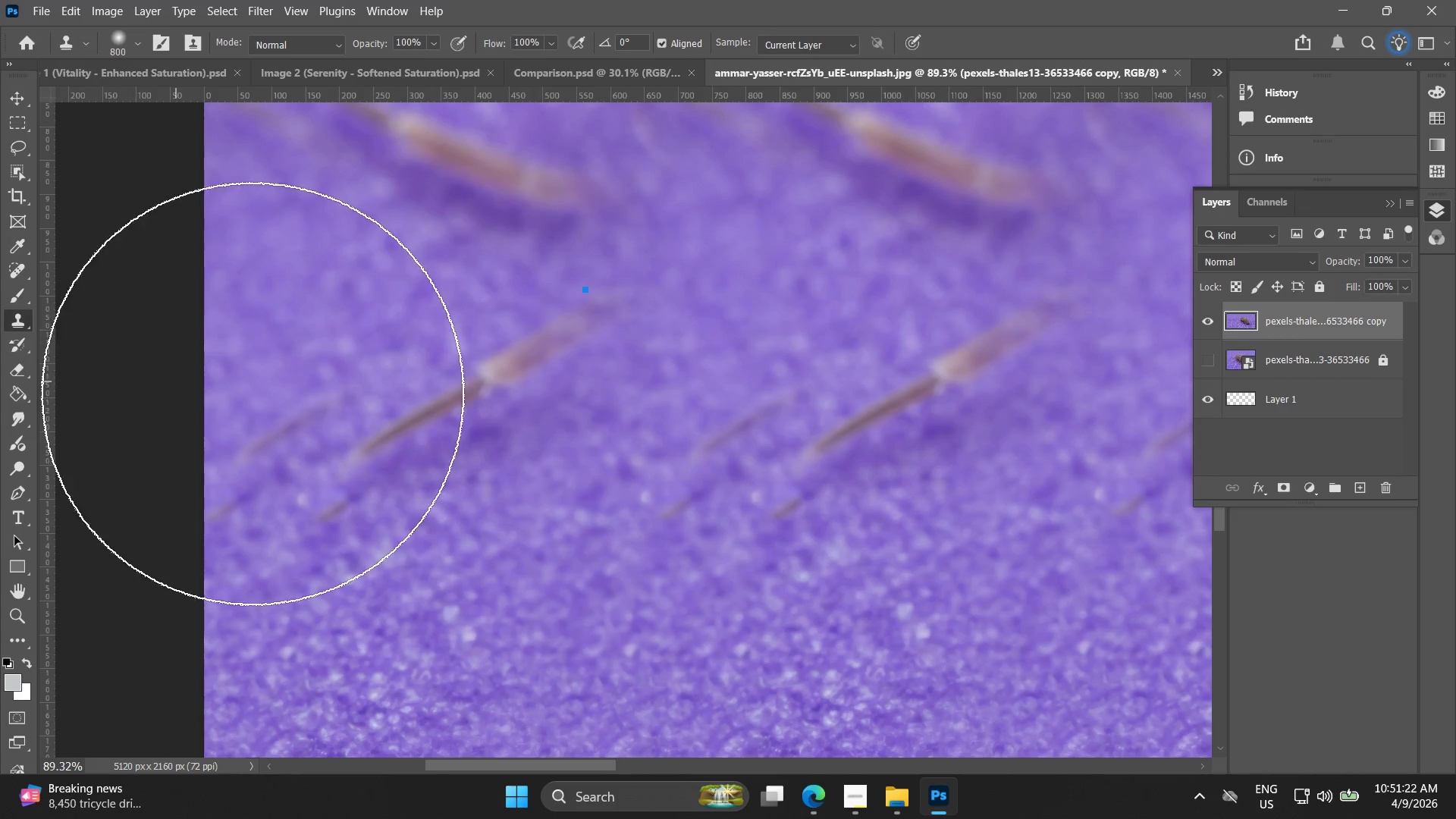 
hold_key(key=AltLeft, duration=0.42)
 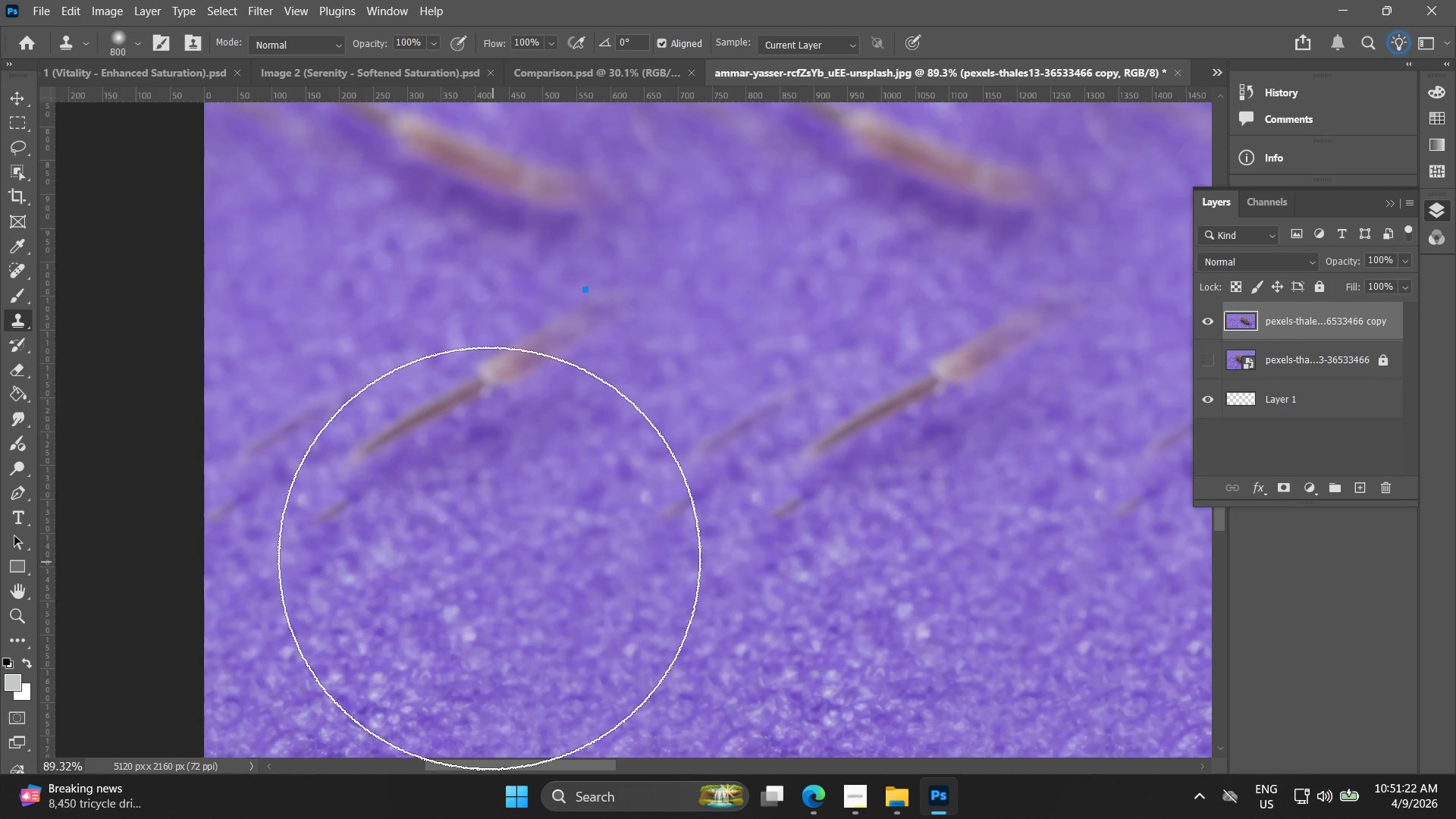 
hold_key(key=Space, duration=0.44)
 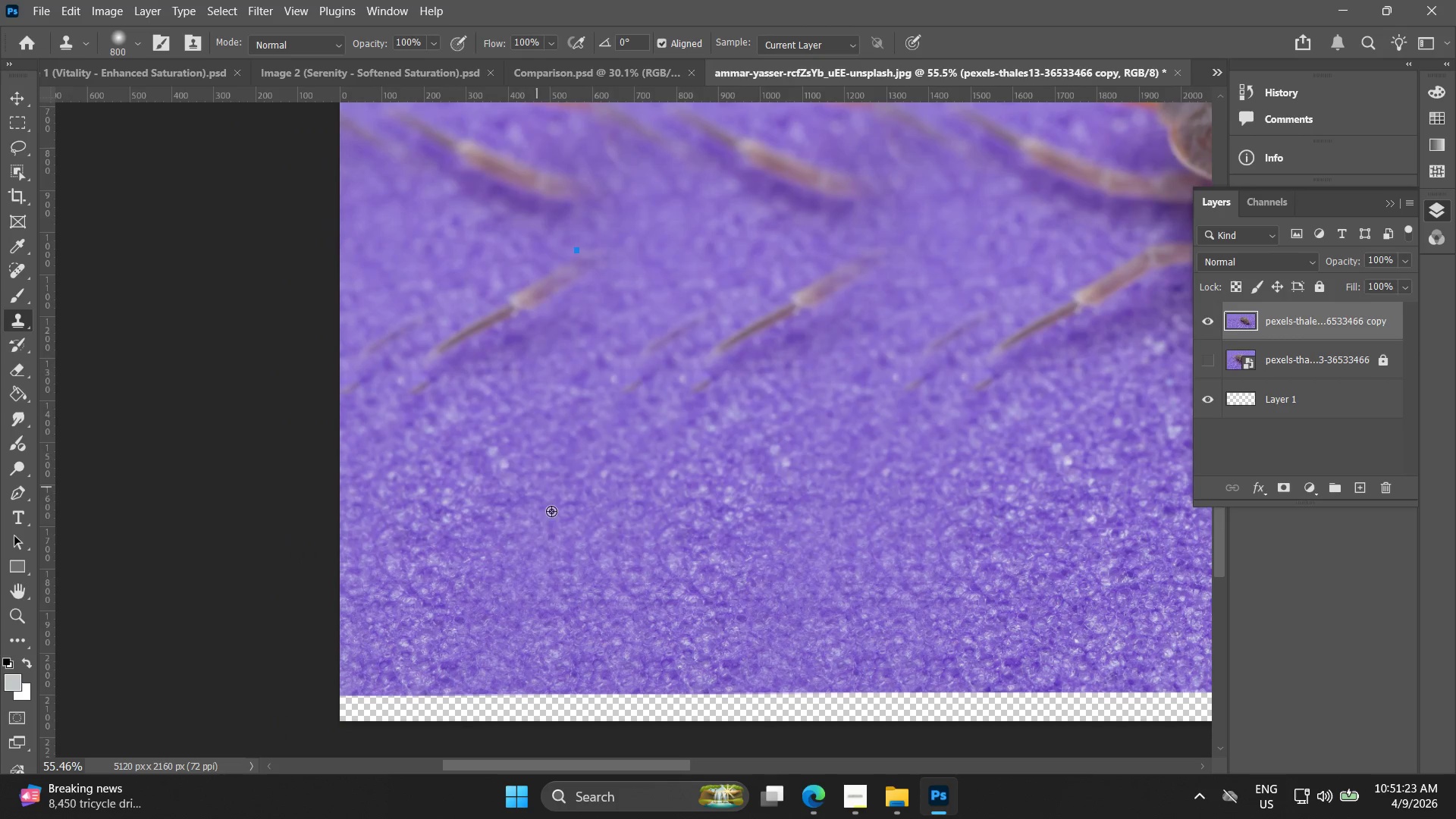 
left_click_drag(start_coordinate=[493, 538], to_coordinate=[513, 370])
 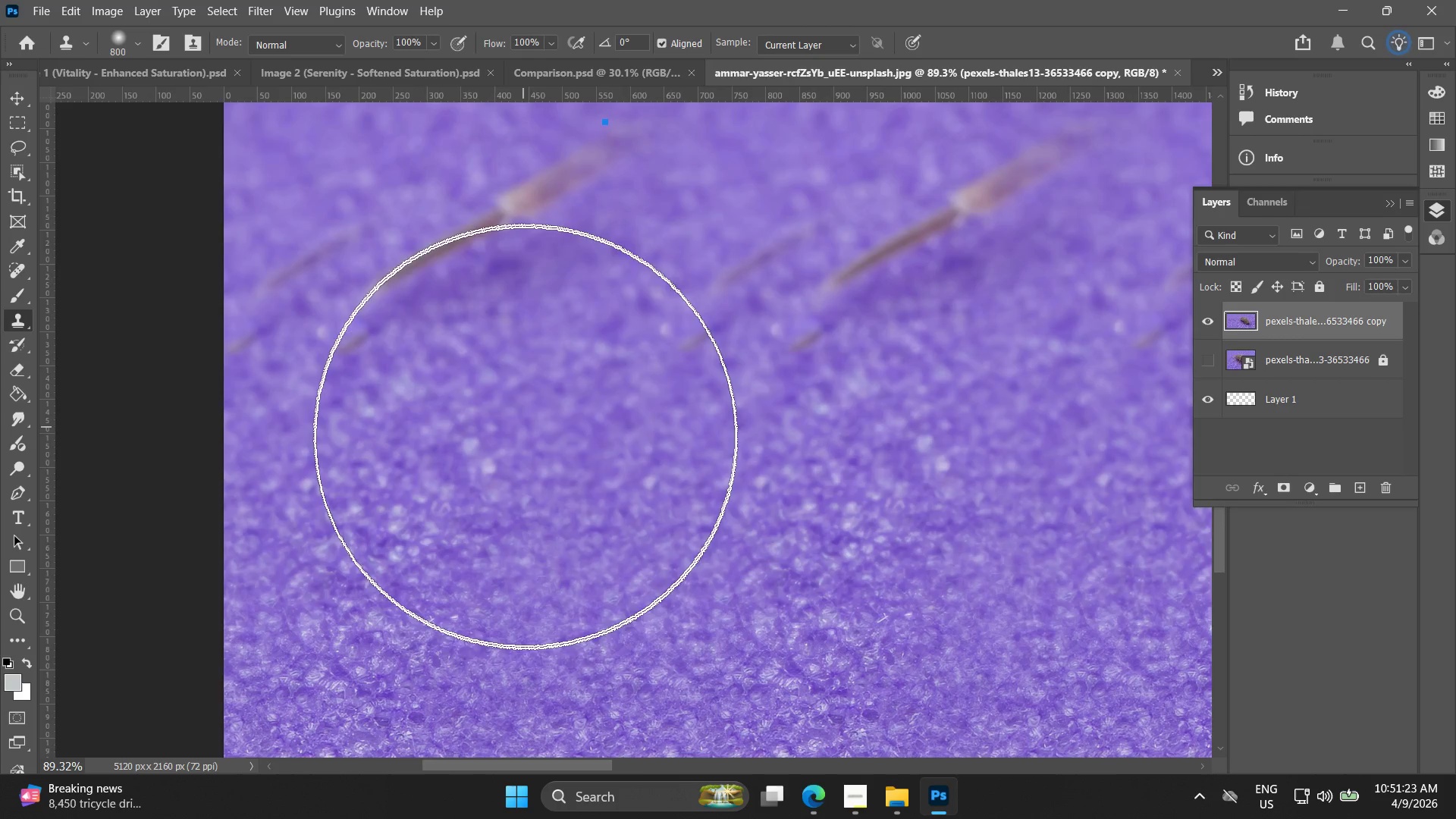 
hold_key(key=AltLeft, duration=1.09)
scroll: coordinate [530, 460], scroll_direction: down, amount: 5.0
 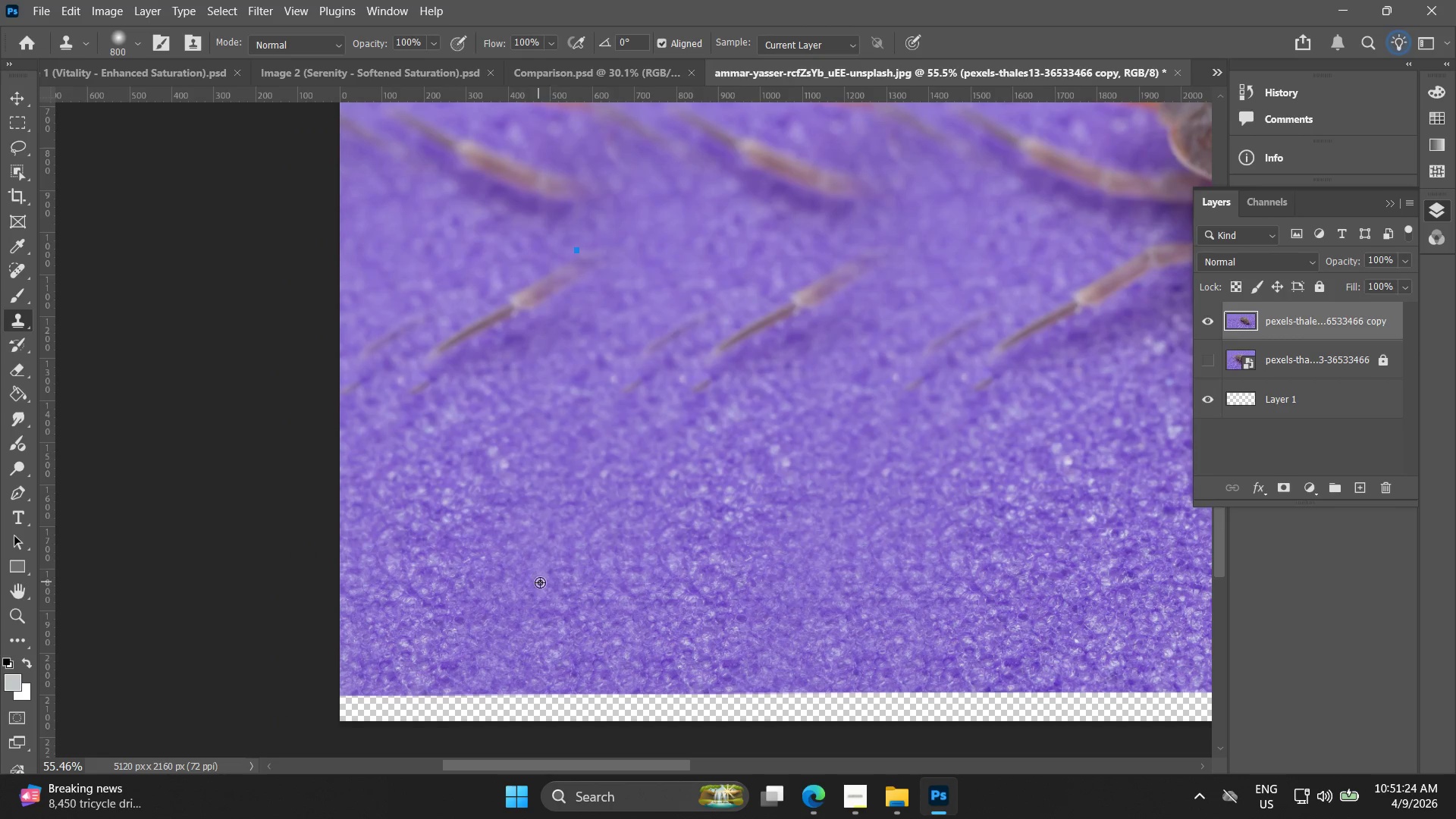 
left_click([548, 560])
 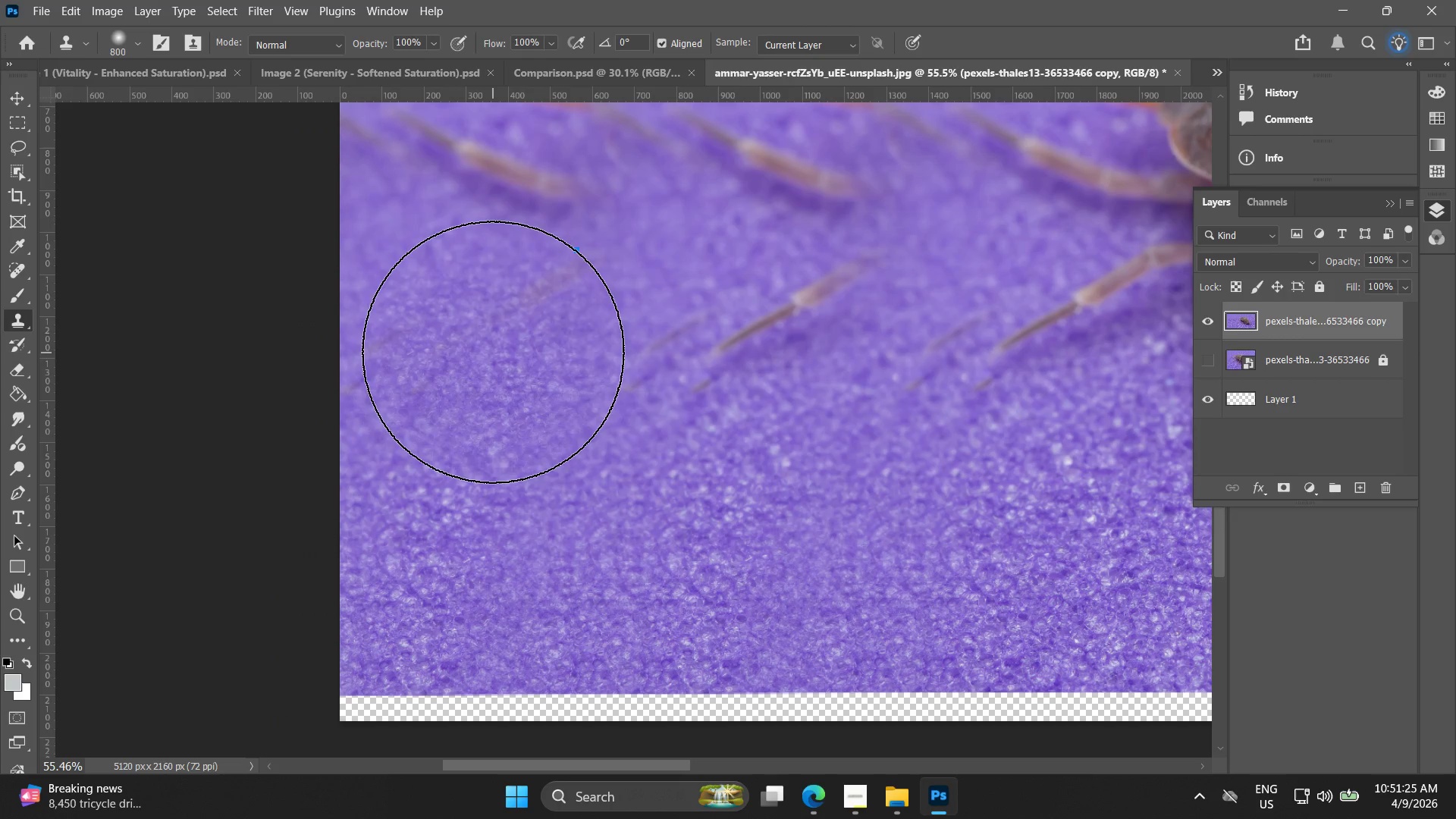 
left_click_drag(start_coordinate=[499, 340], to_coordinate=[601, 462])
 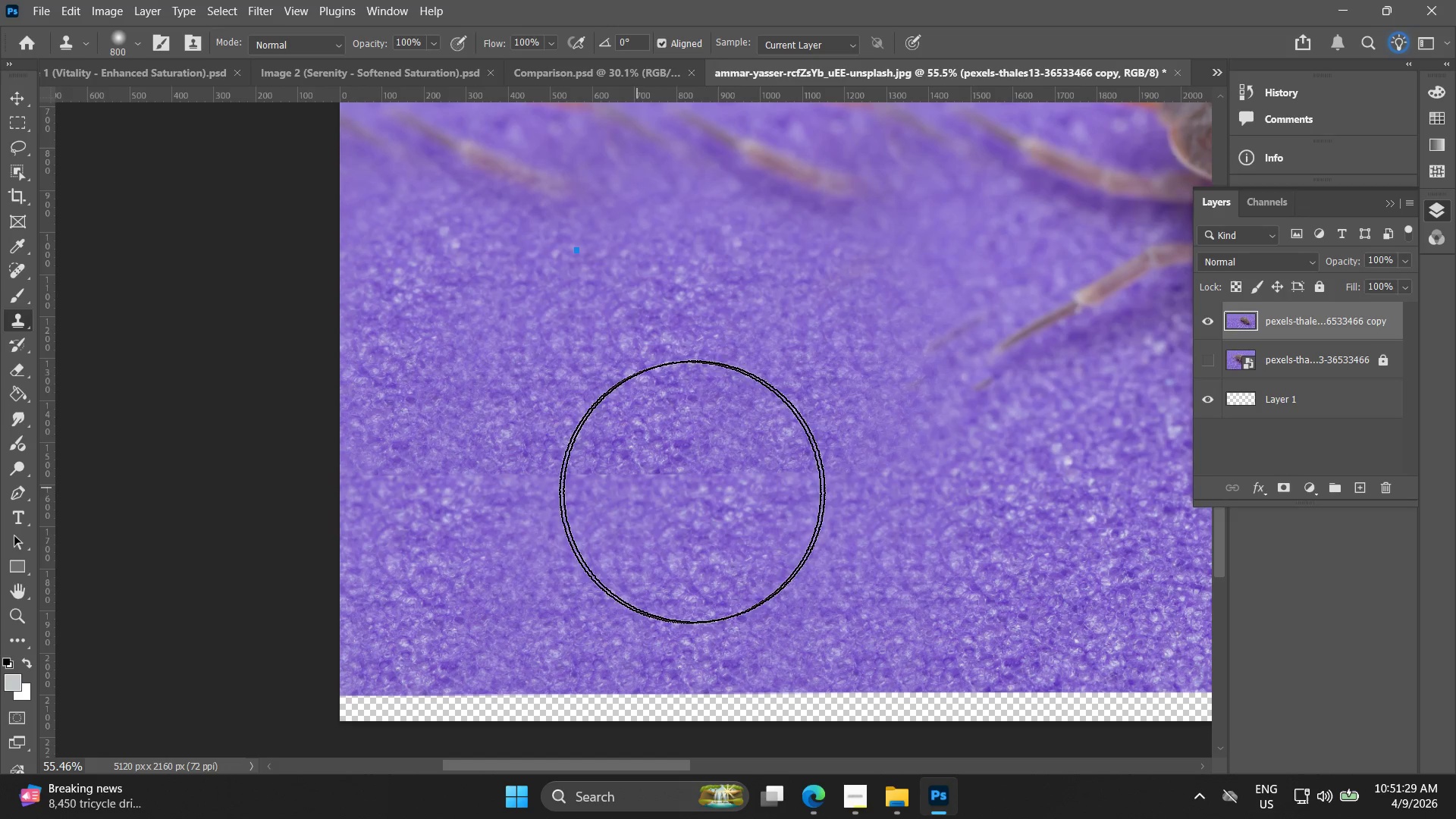 
hold_key(key=Space, duration=0.48)
 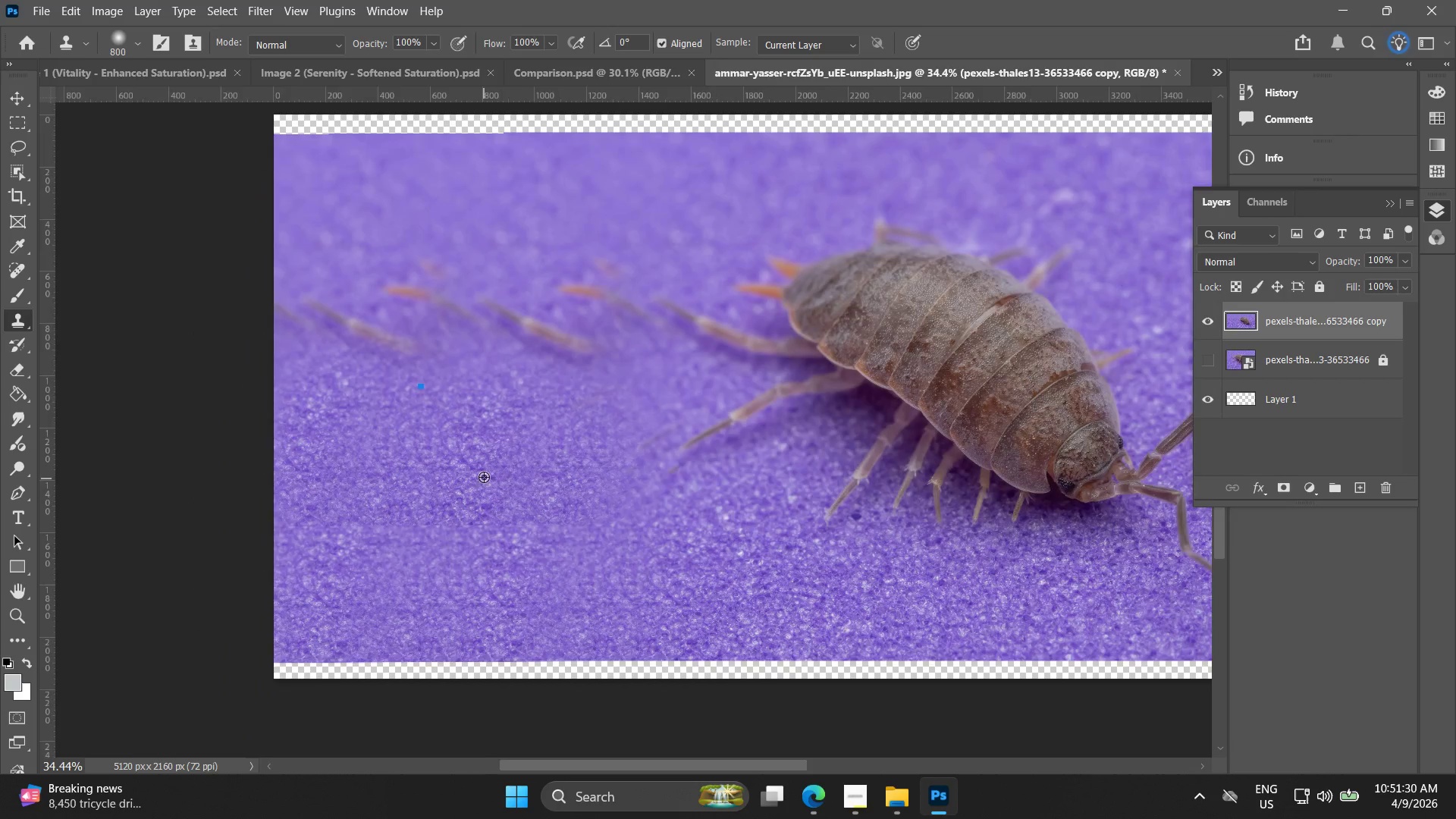 
left_click_drag(start_coordinate=[677, 409], to_coordinate=[482, 486])
 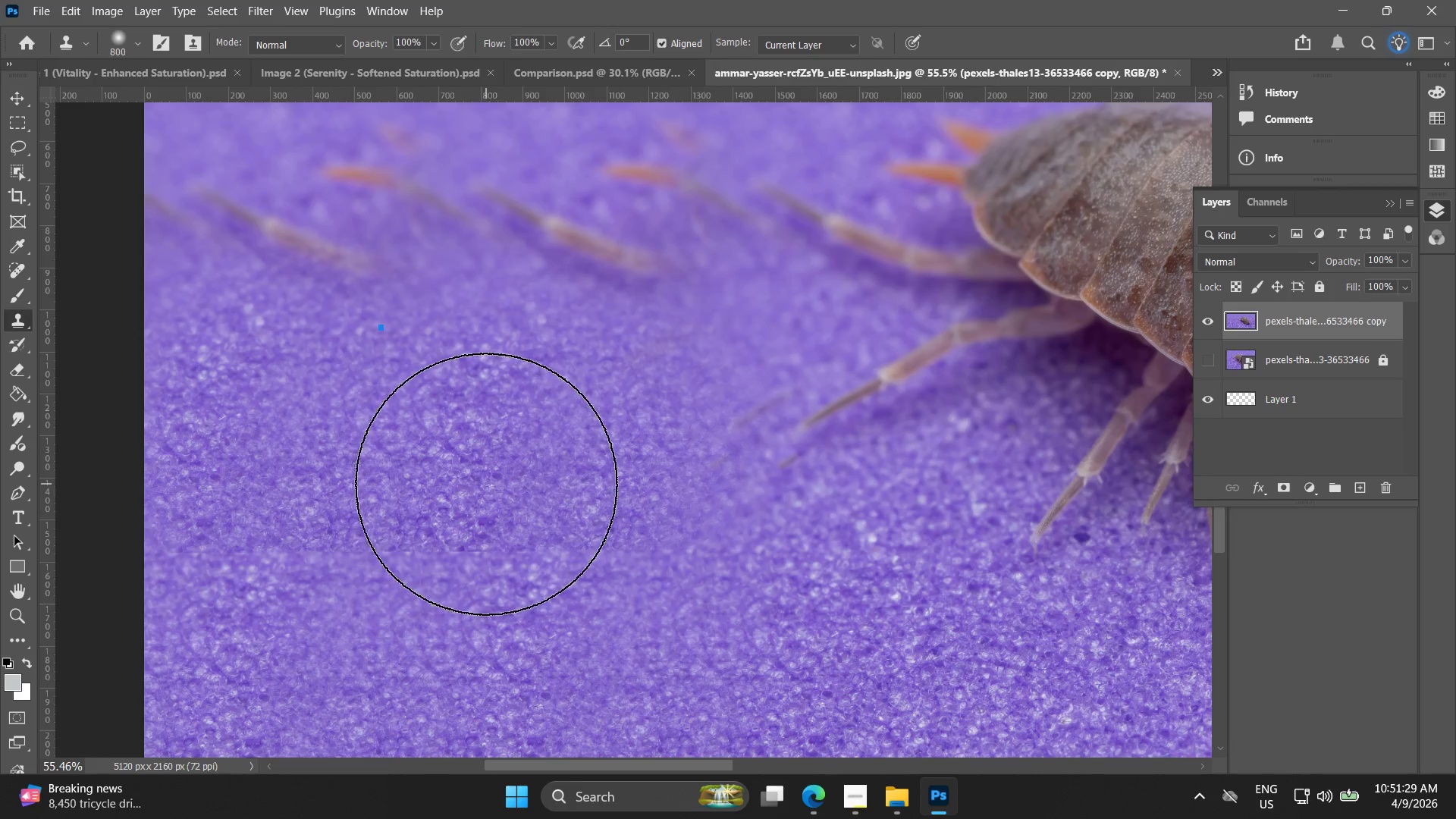 
hold_key(key=AltLeft, duration=0.52)
 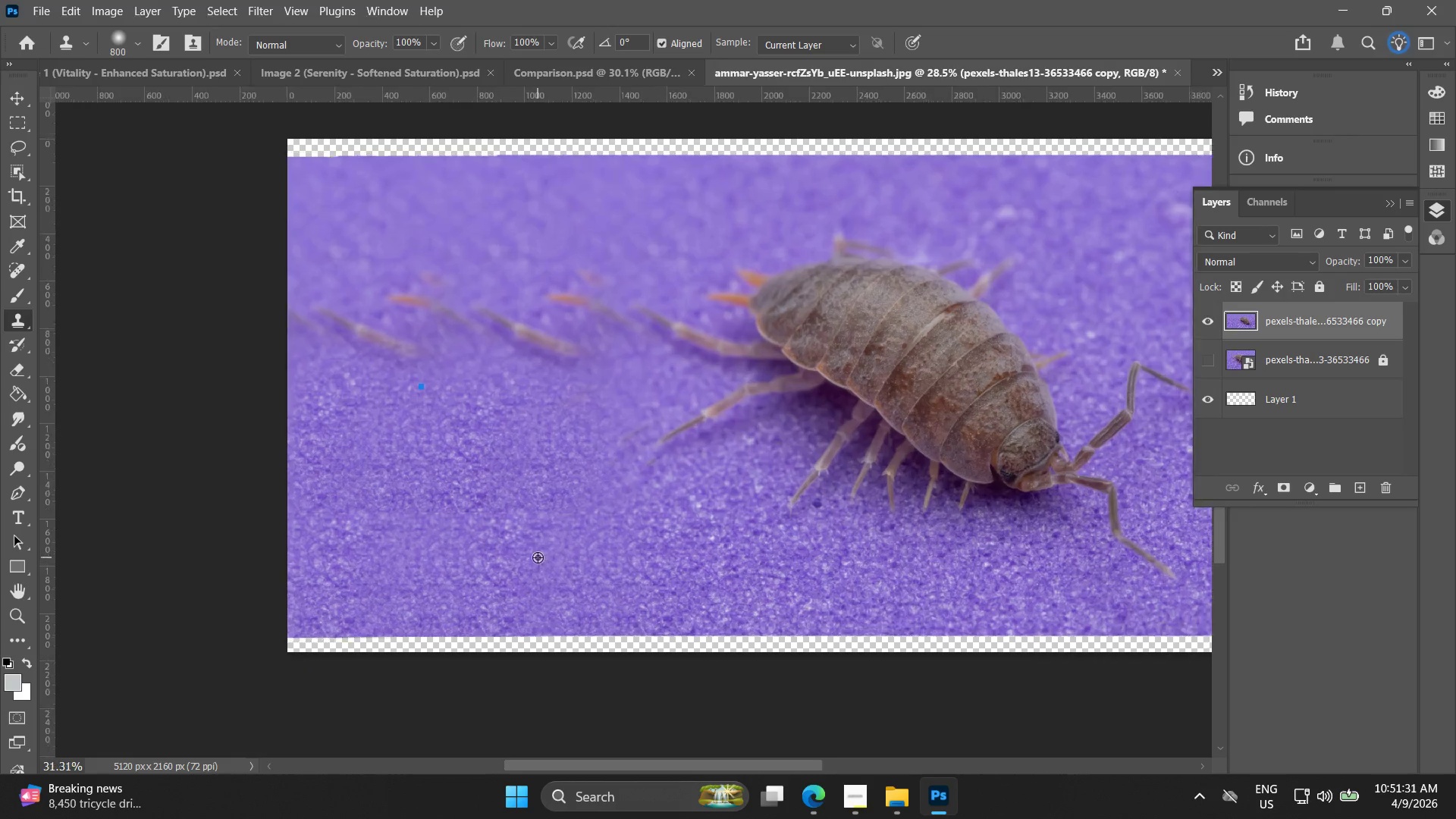 
hold_key(key=AltLeft, duration=0.8)
 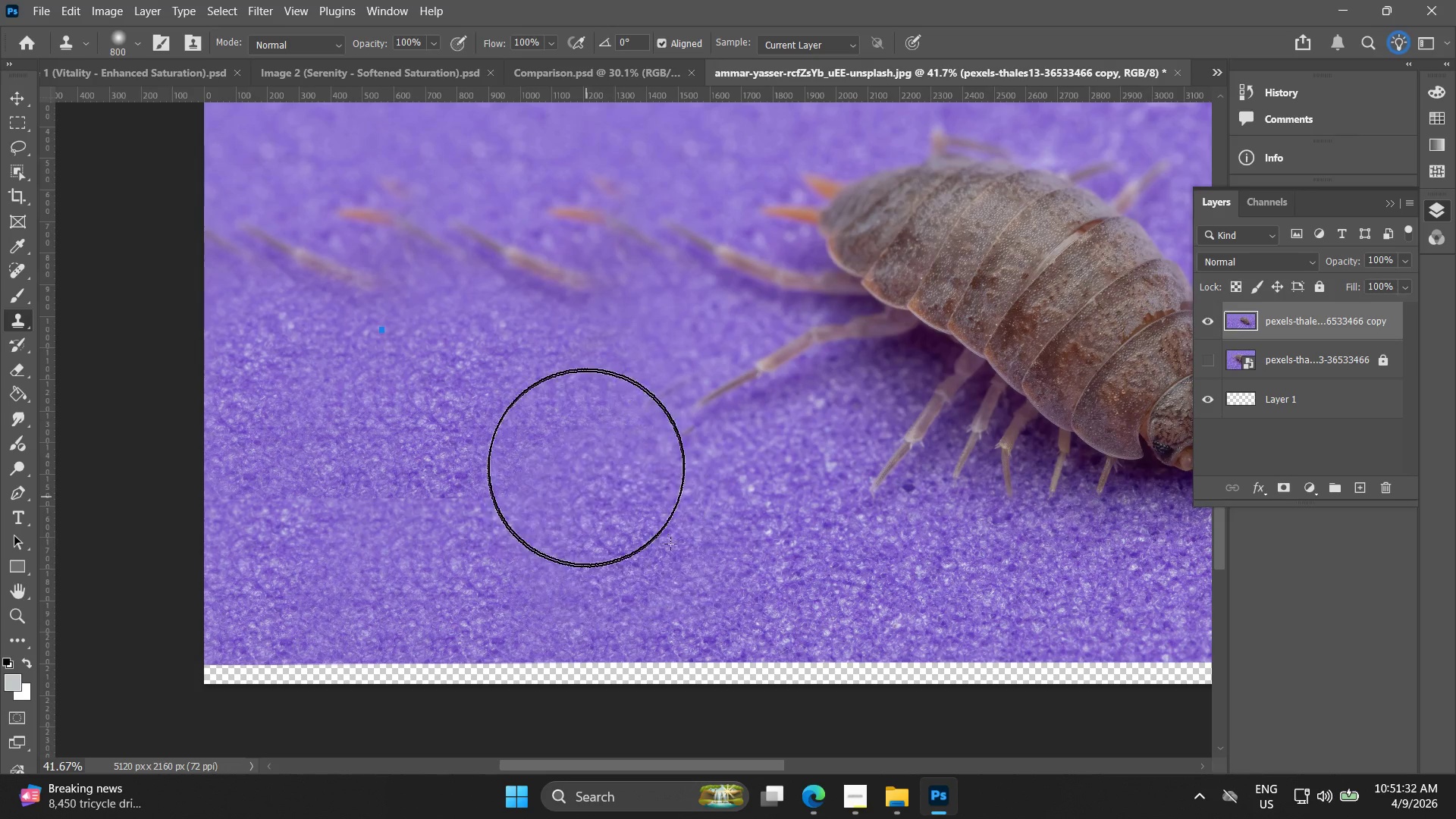 
scroll: coordinate [484, 475], scroll_direction: down, amount: 7.0
 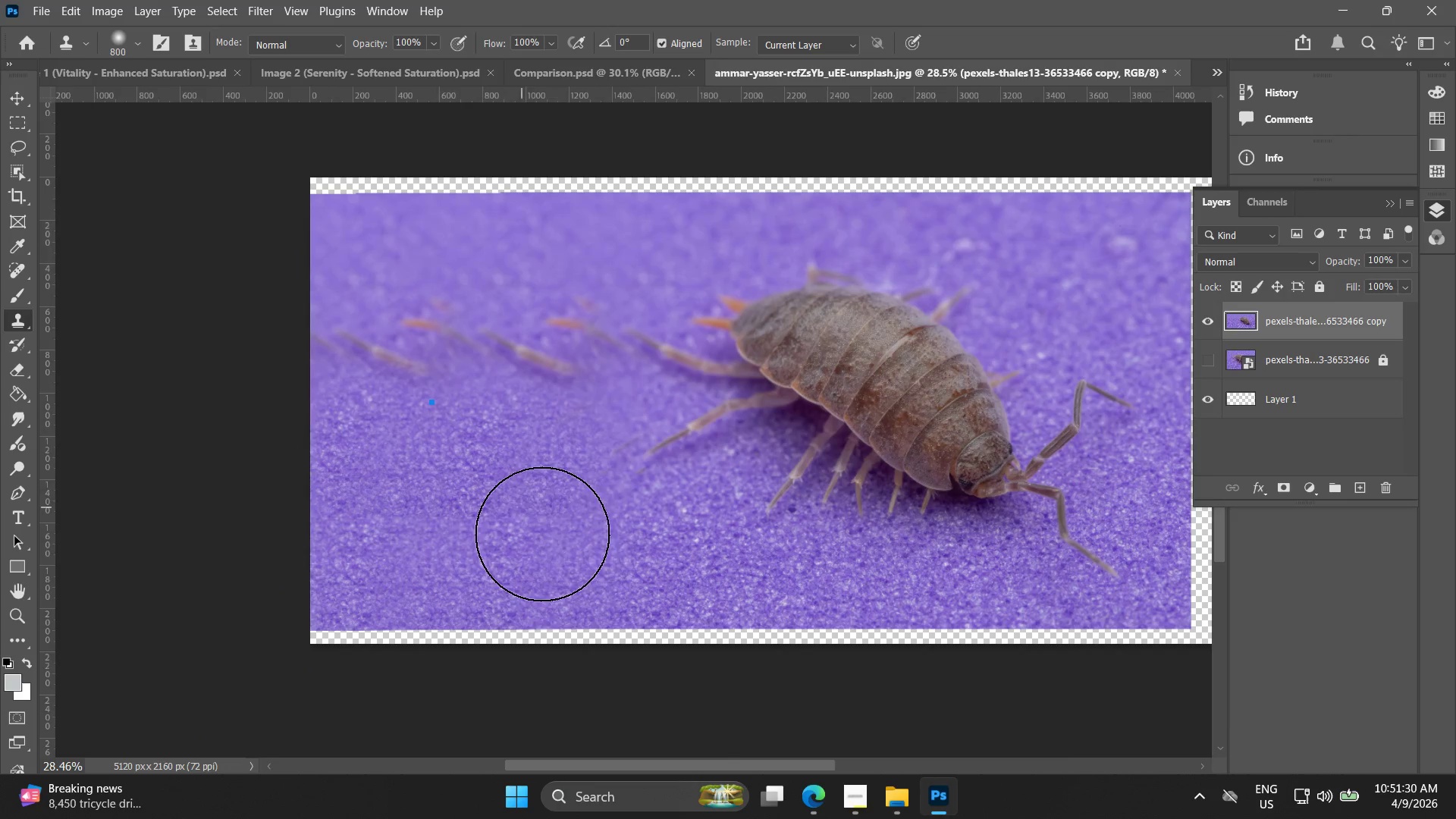 
scroll: coordinate [538, 557], scroll_direction: up, amount: 4.0
 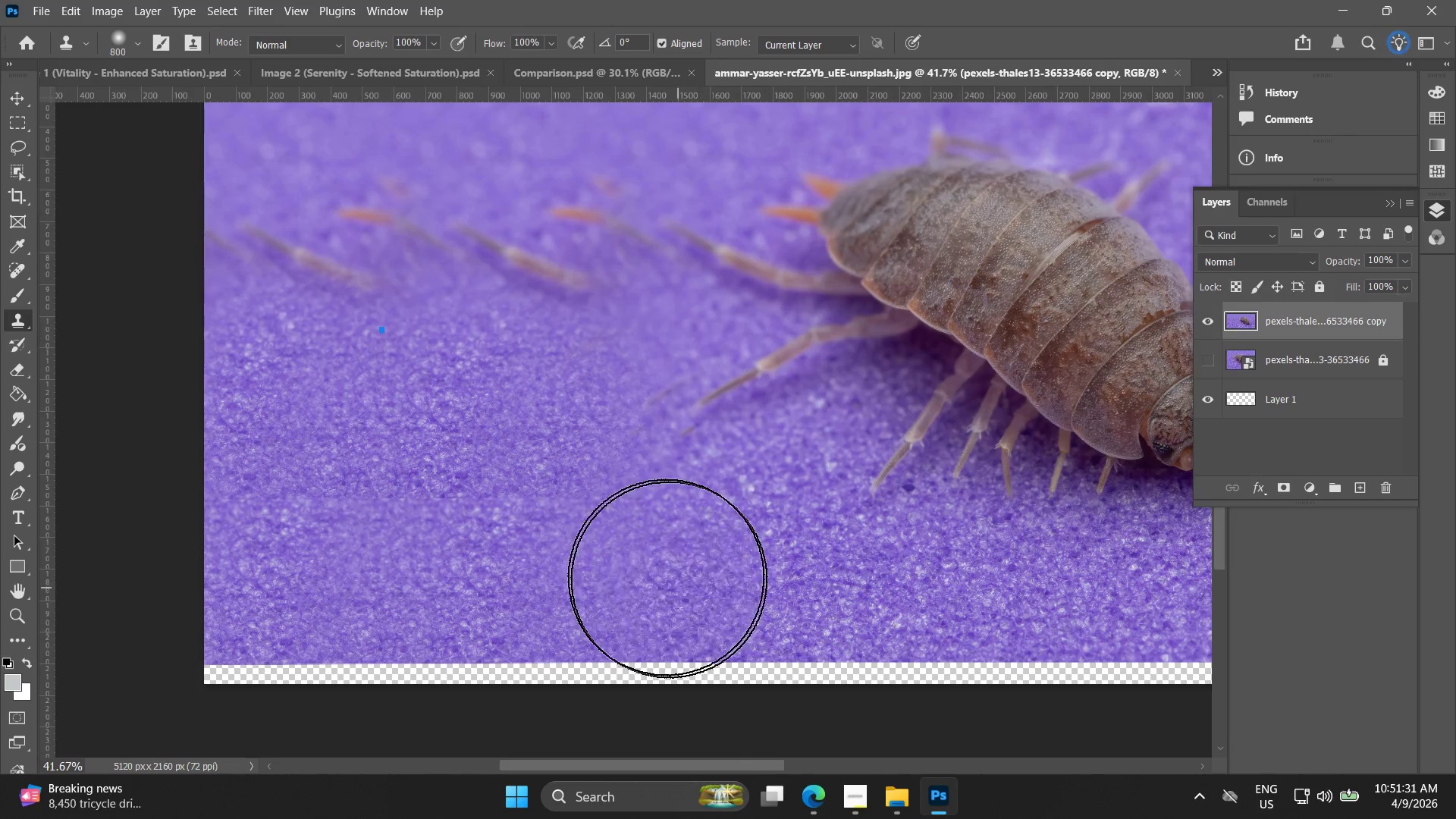 
left_click_drag(start_coordinate=[632, 553], to_coordinate=[401, 485])
 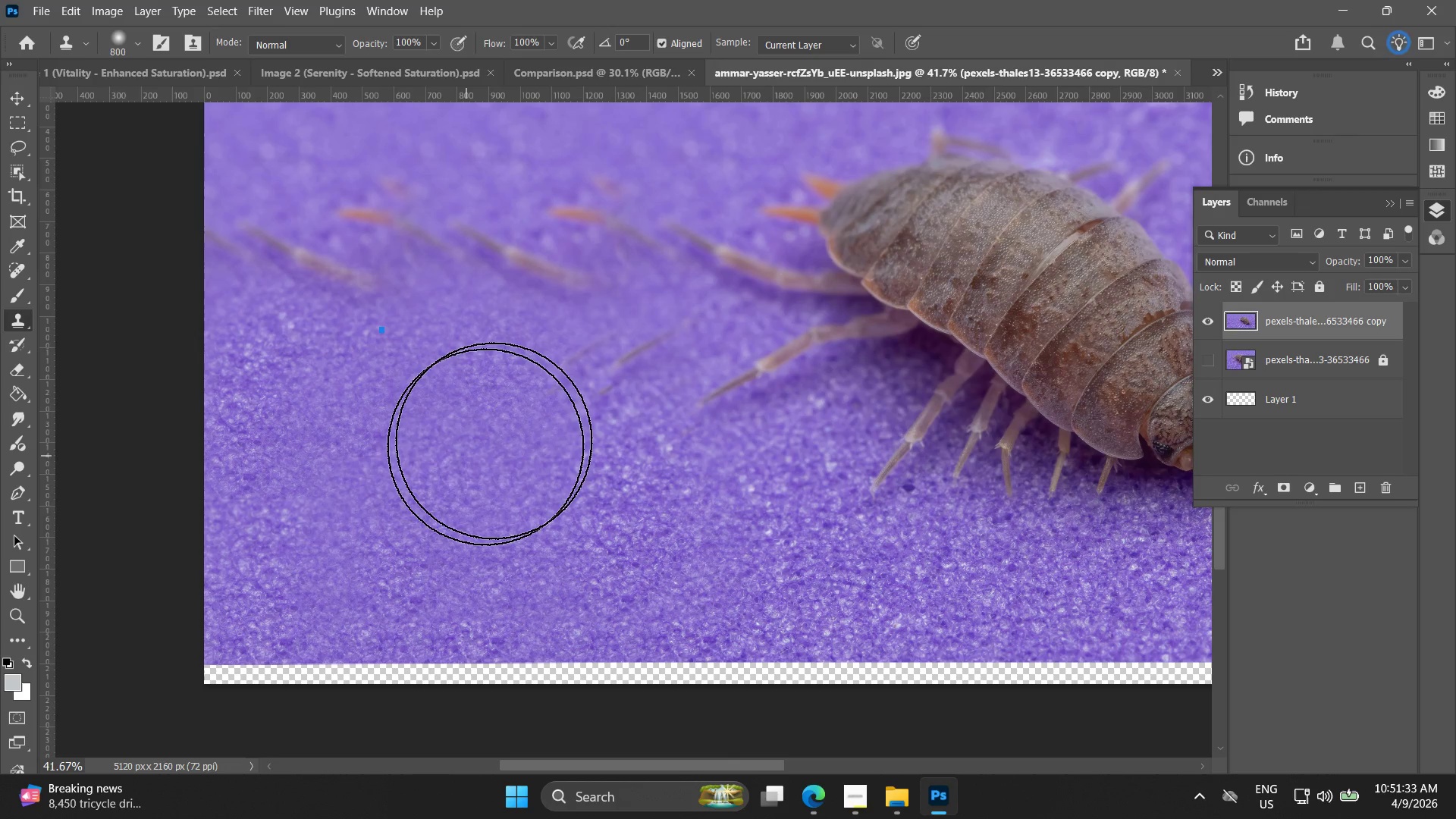 
hold_key(key=AltLeft, duration=0.39)
left_click_drag(start_coordinate=[496, 362], to_coordinate=[488, 360])
 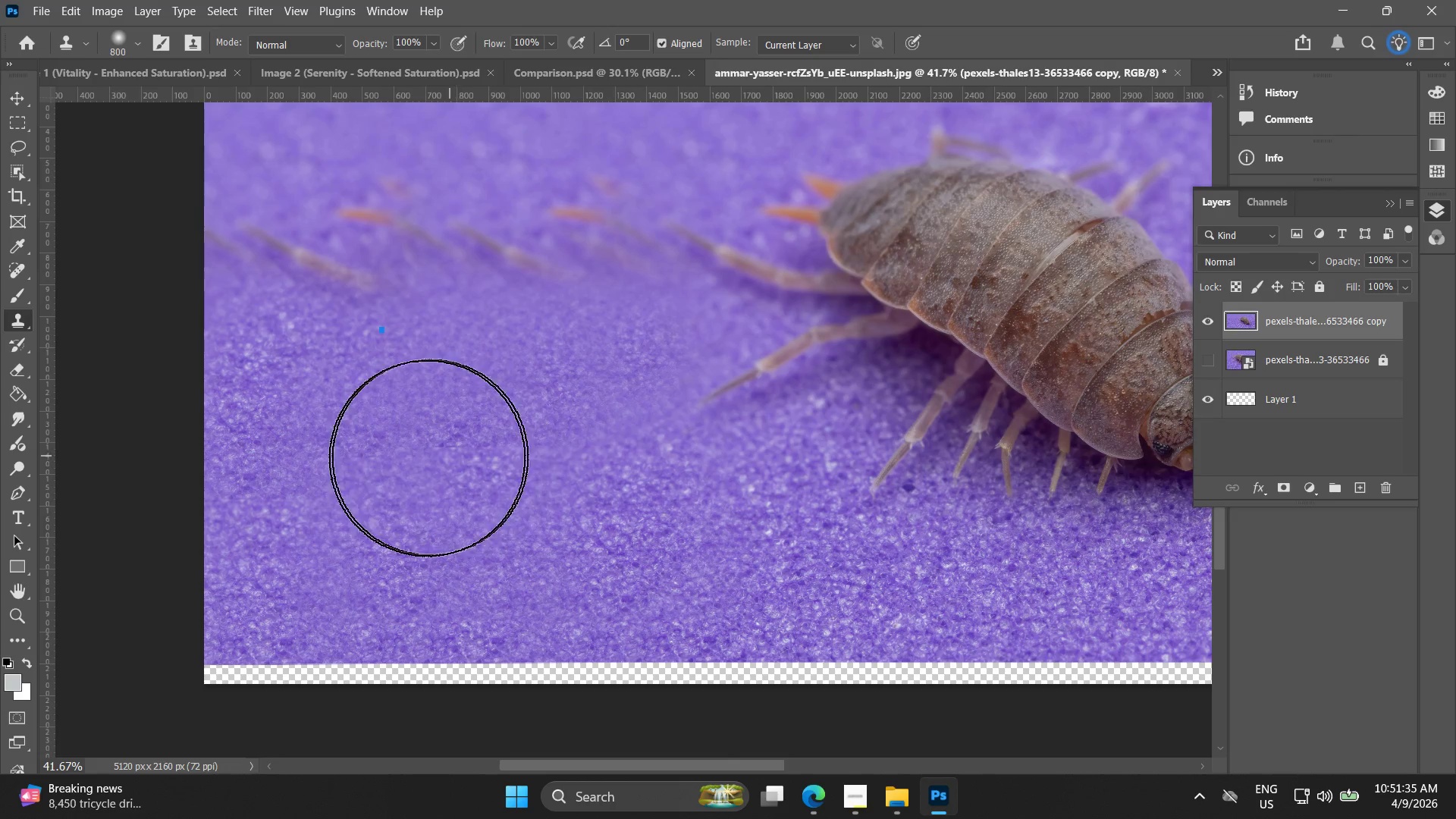 
key(Alt+AltLeft)
 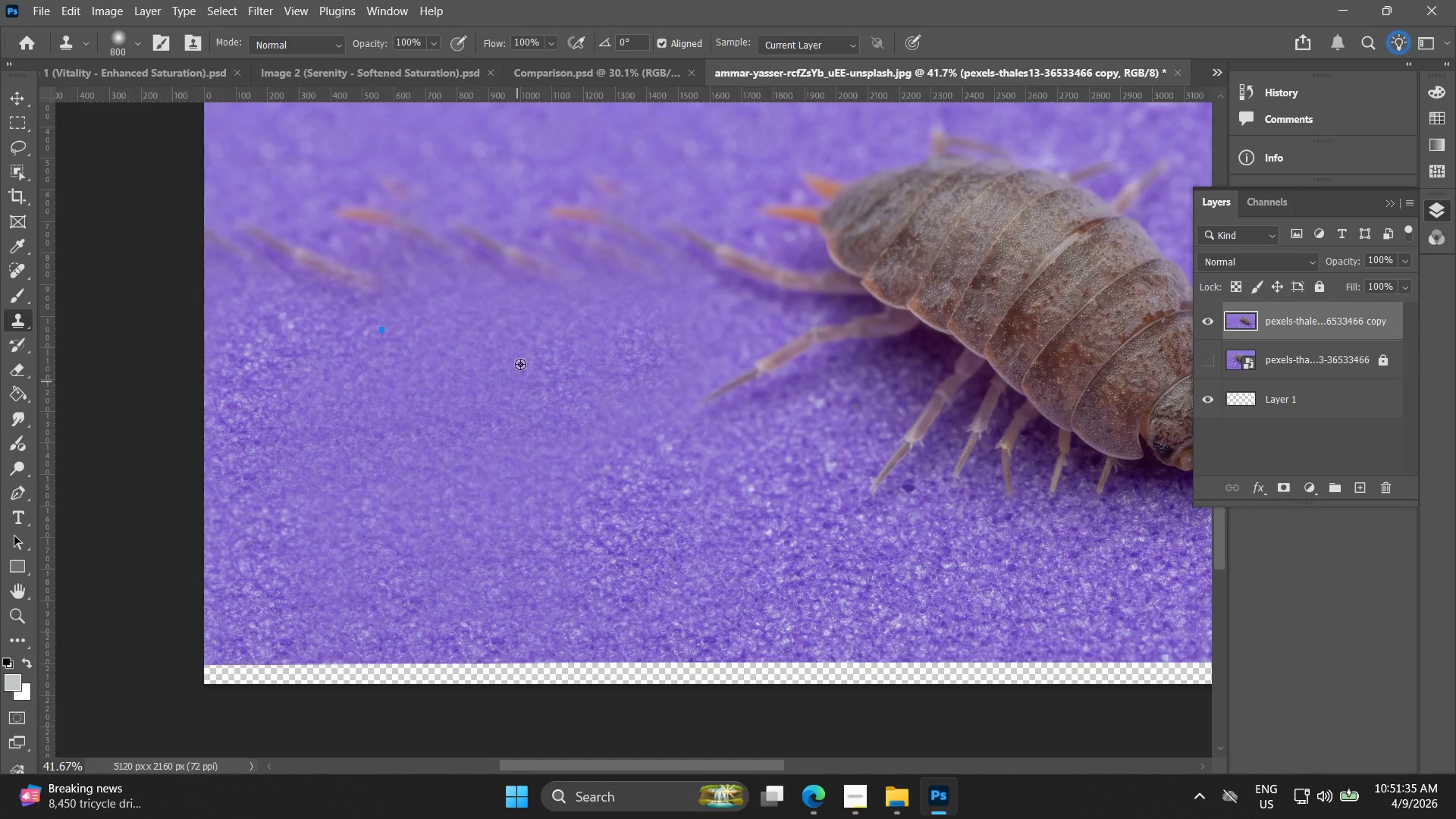 
hold_key(key=Space, duration=0.47)
 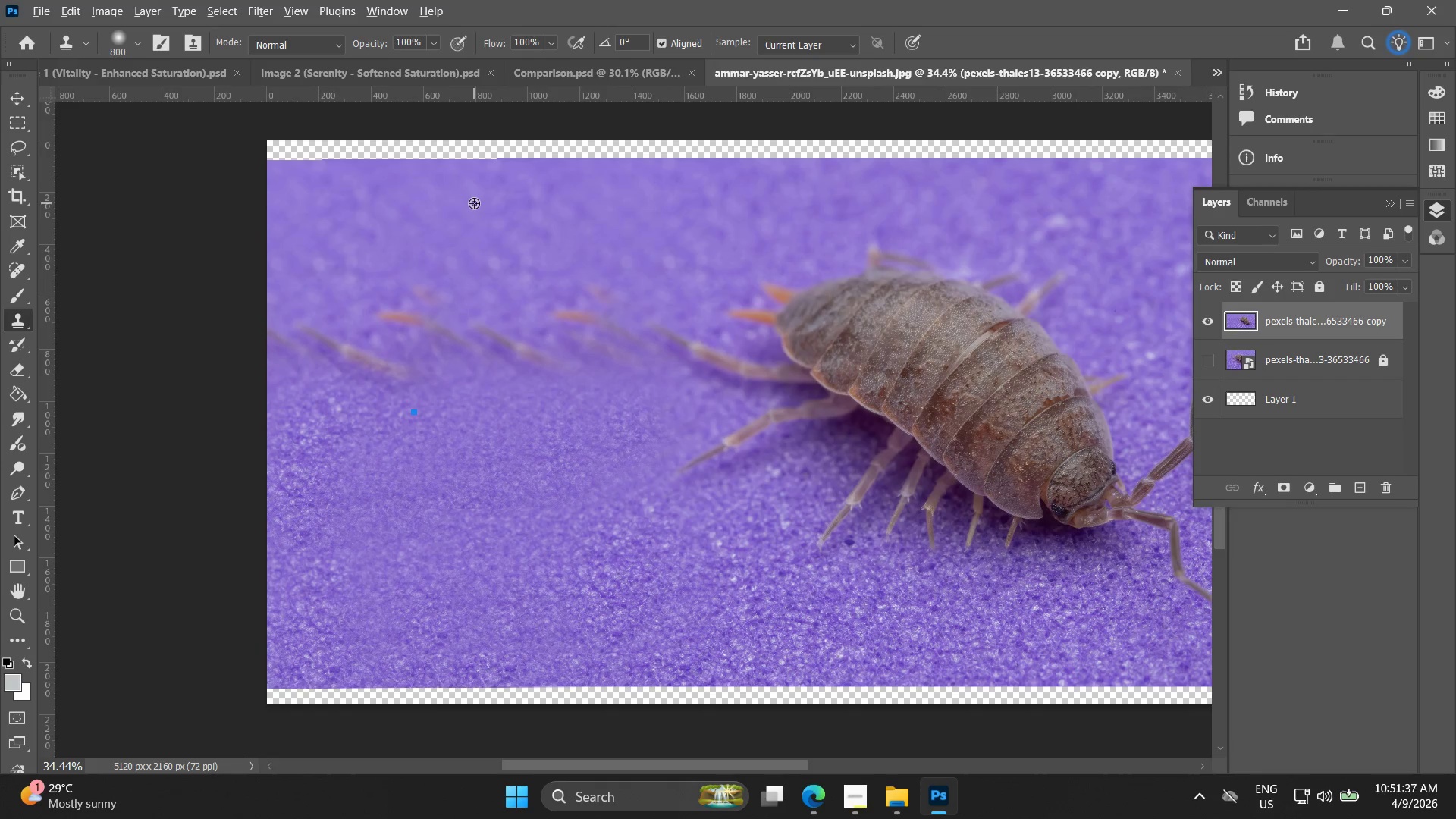 
left_click_drag(start_coordinate=[474, 351], to_coordinate=[482, 428])
 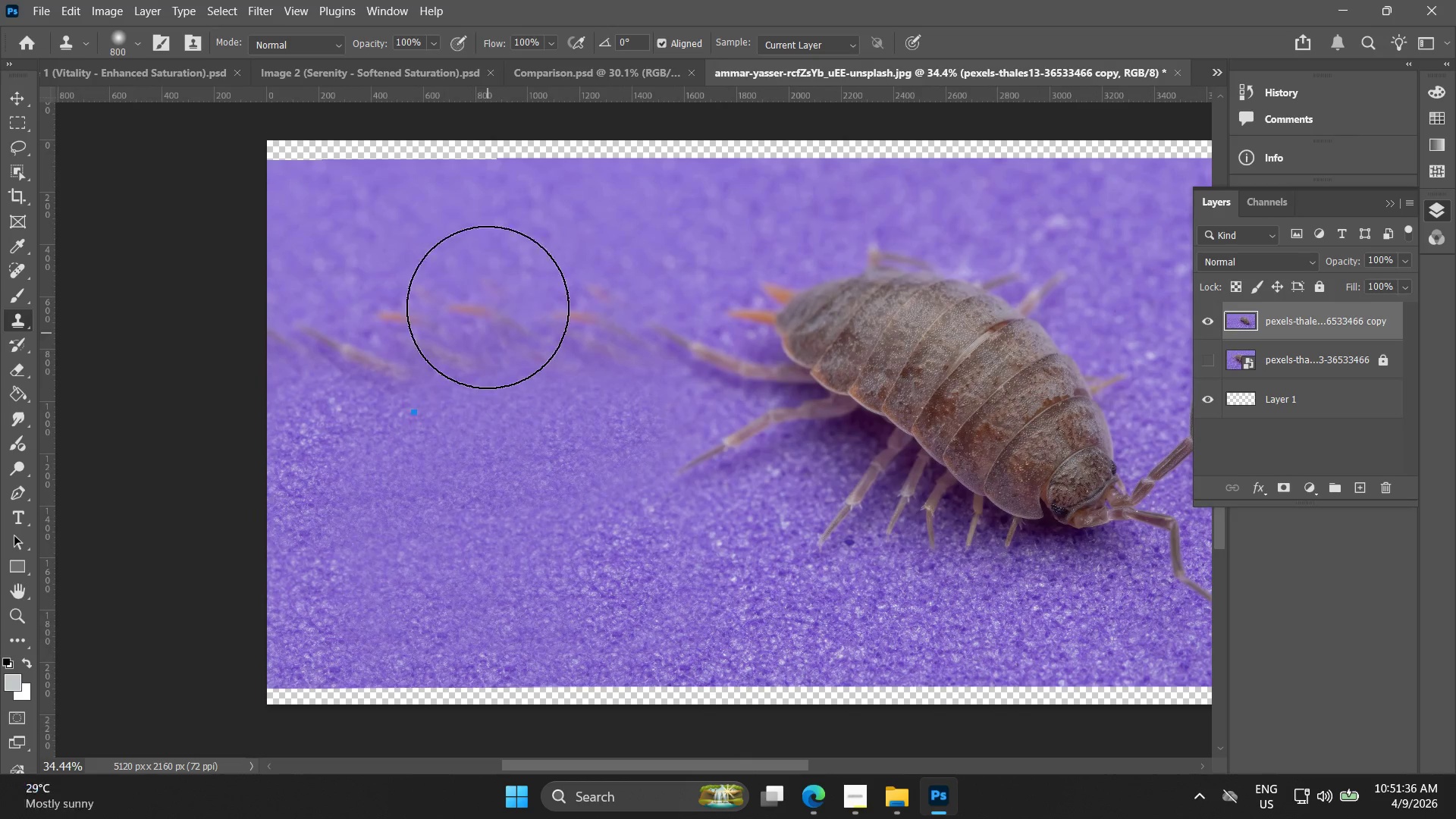 
scroll: coordinate [520, 363], scroll_direction: down, amount: 2.0
 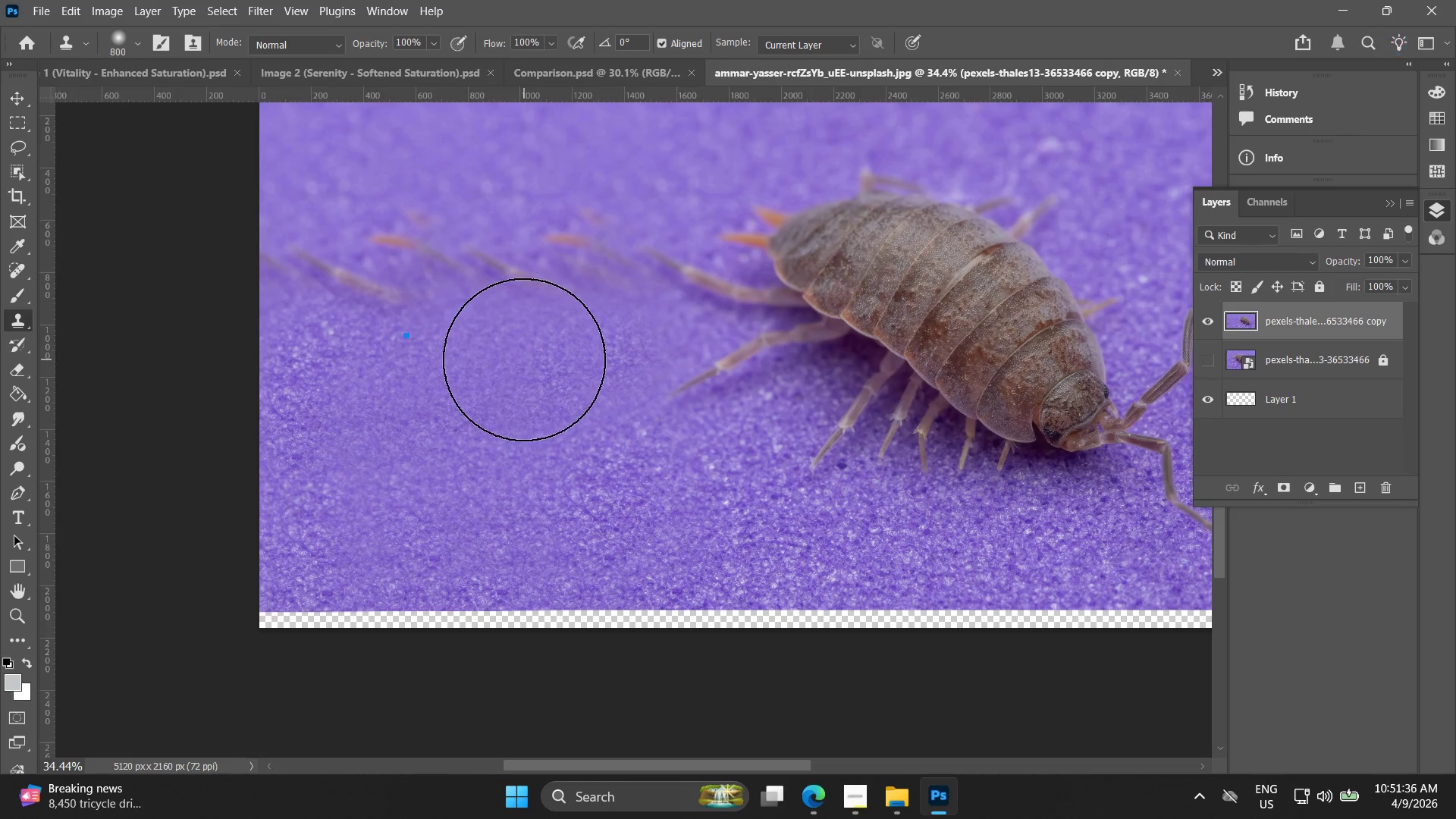 
hold_key(key=AltLeft, duration=1.5)
 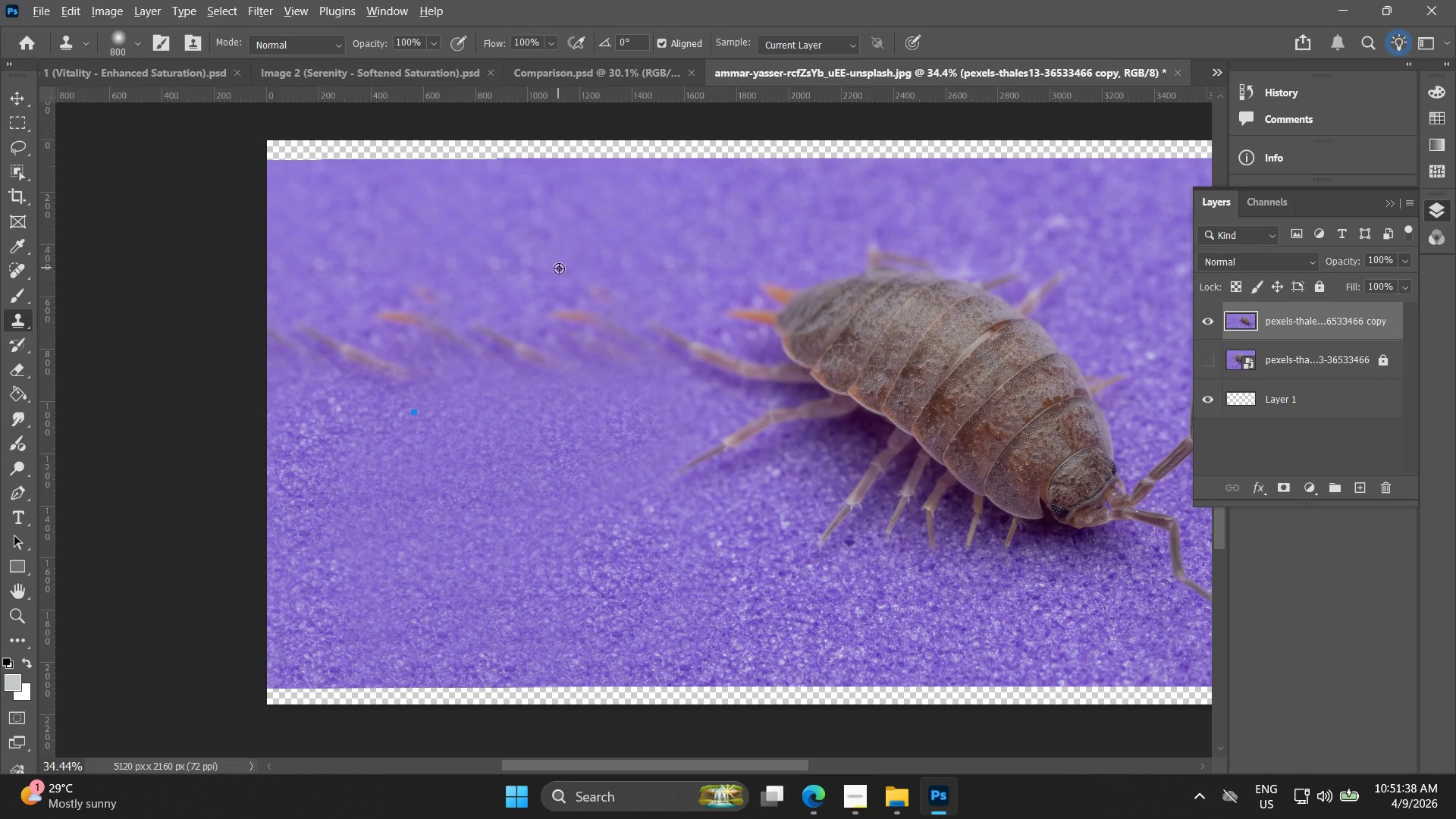 
key(Alt+AltLeft)
 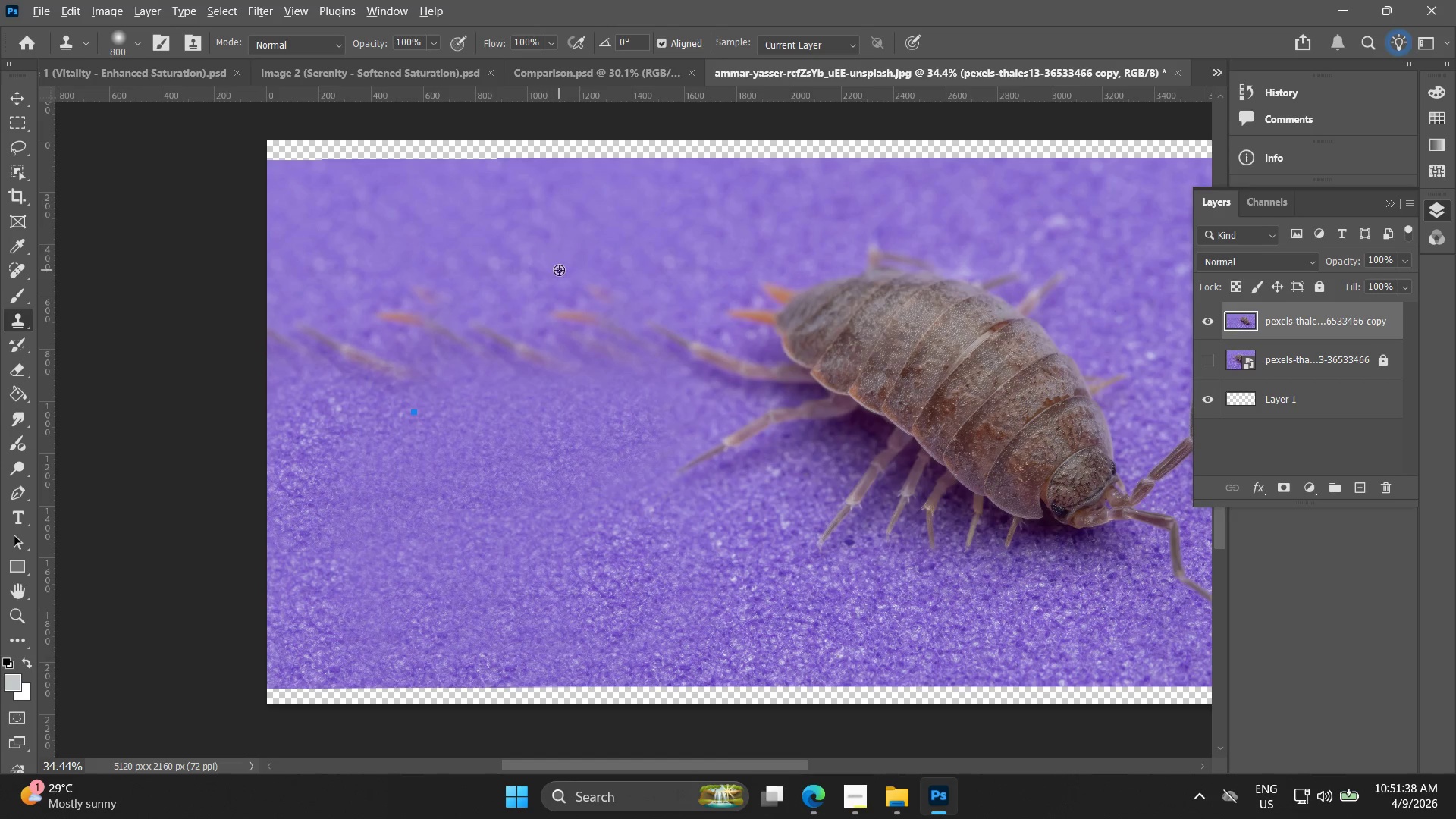 
key(Alt+AltLeft)
 